 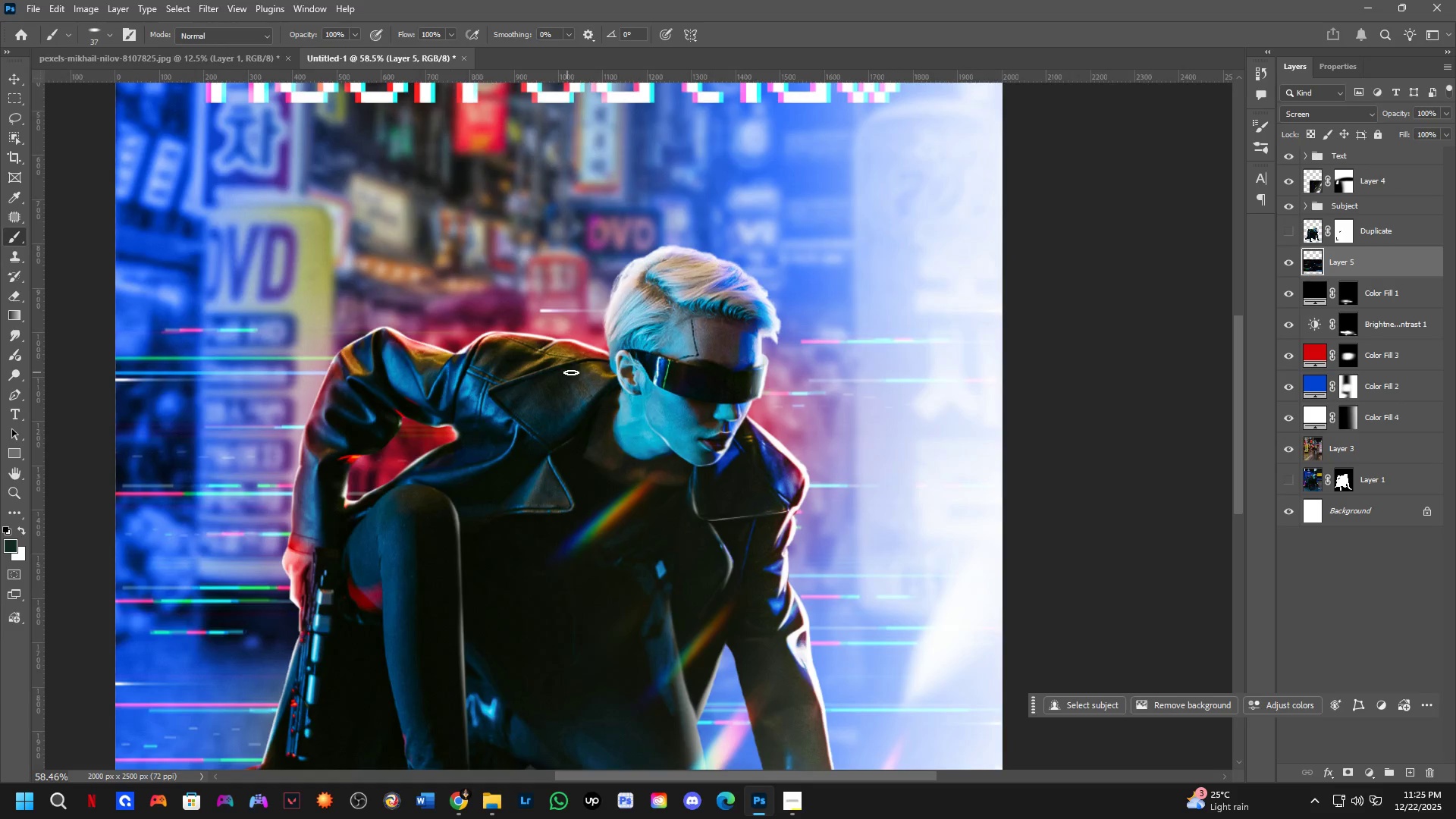 
left_click_drag(start_coordinate=[606, 430], to_coordinate=[568, 325])
 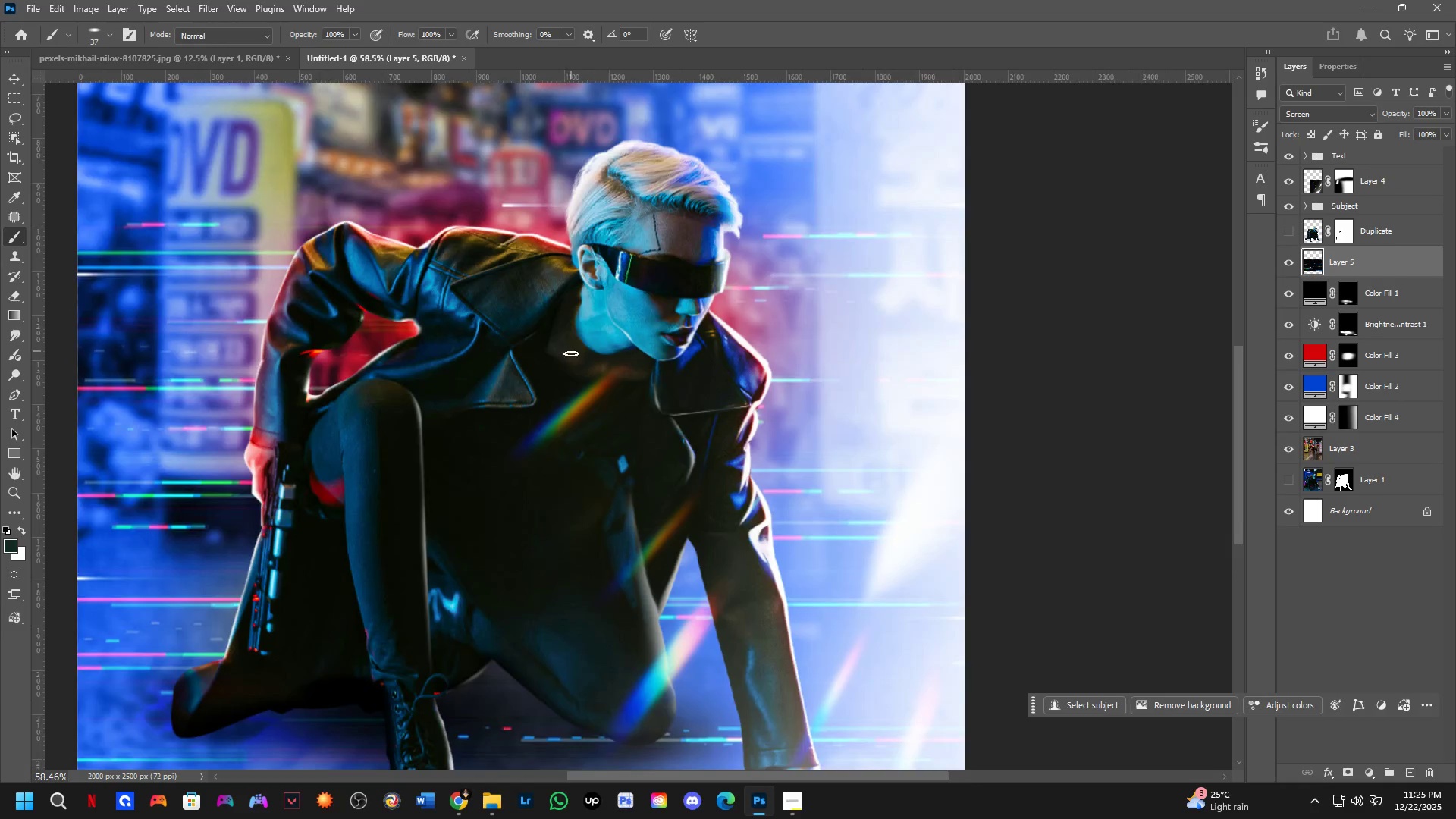 
scroll: coordinate [562, 372], scroll_direction: up, amount: 9.0
 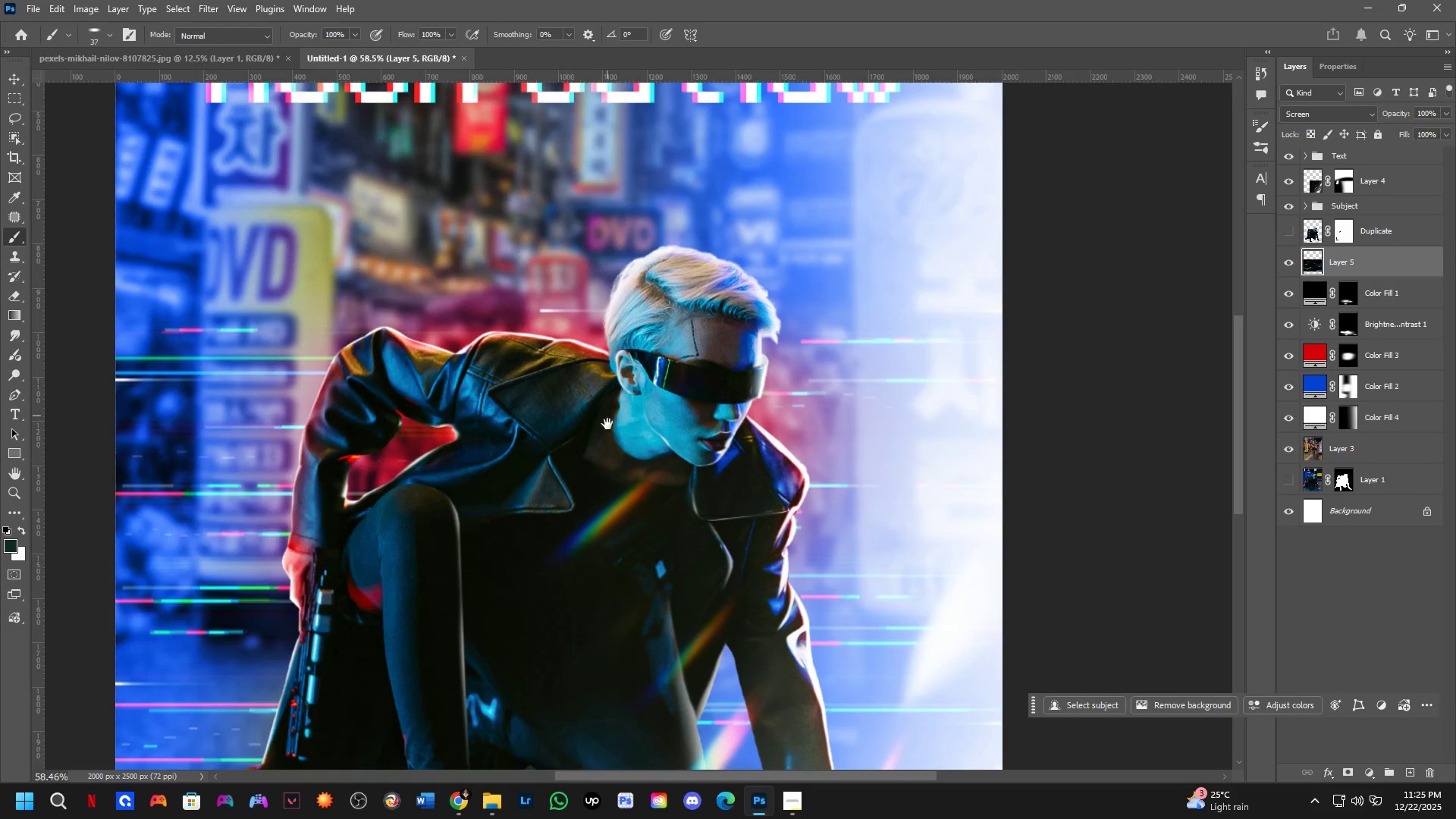 
key(Shift+ShiftLeft)
 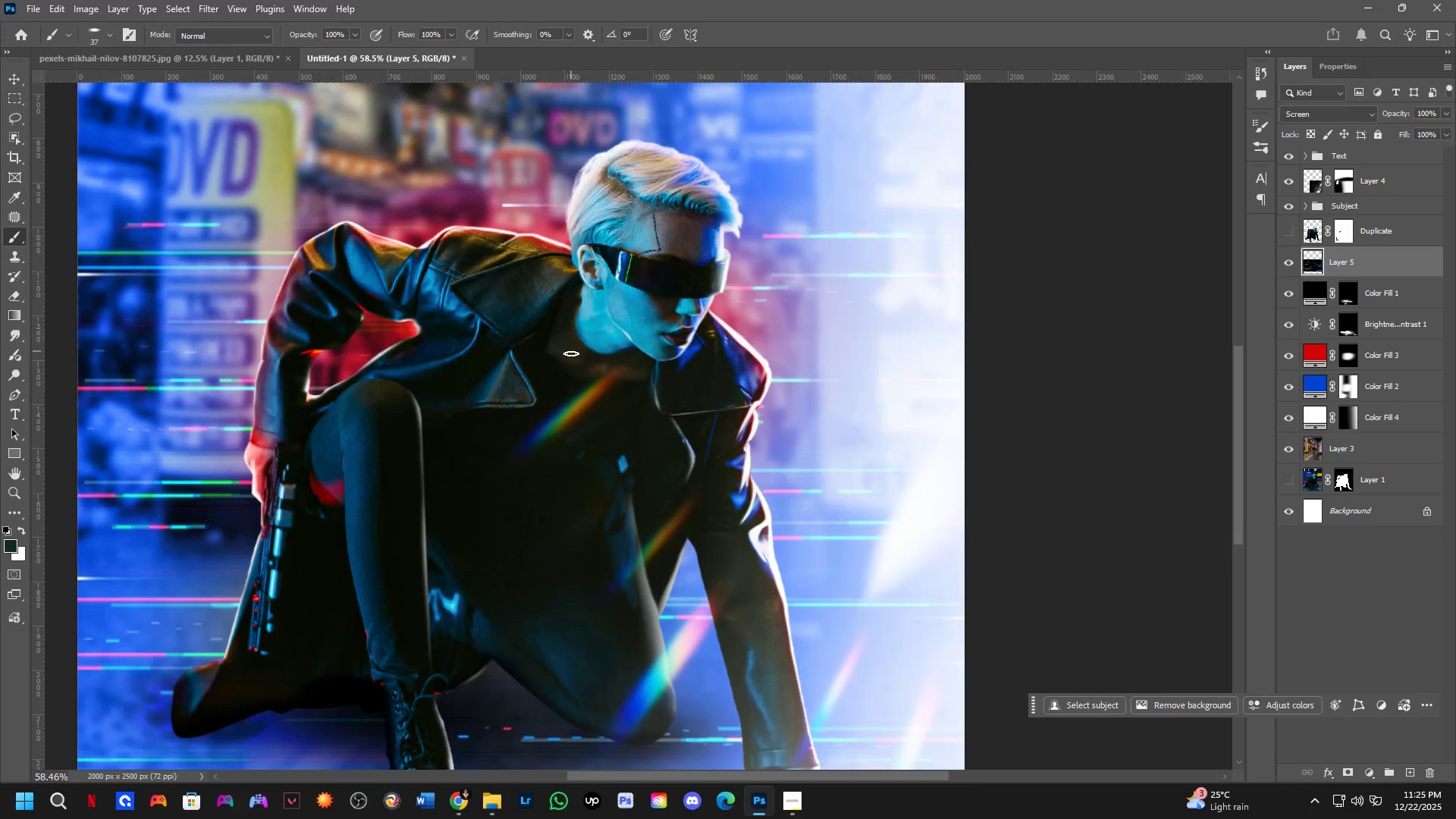 
hold_key(key=Space, duration=0.86)
 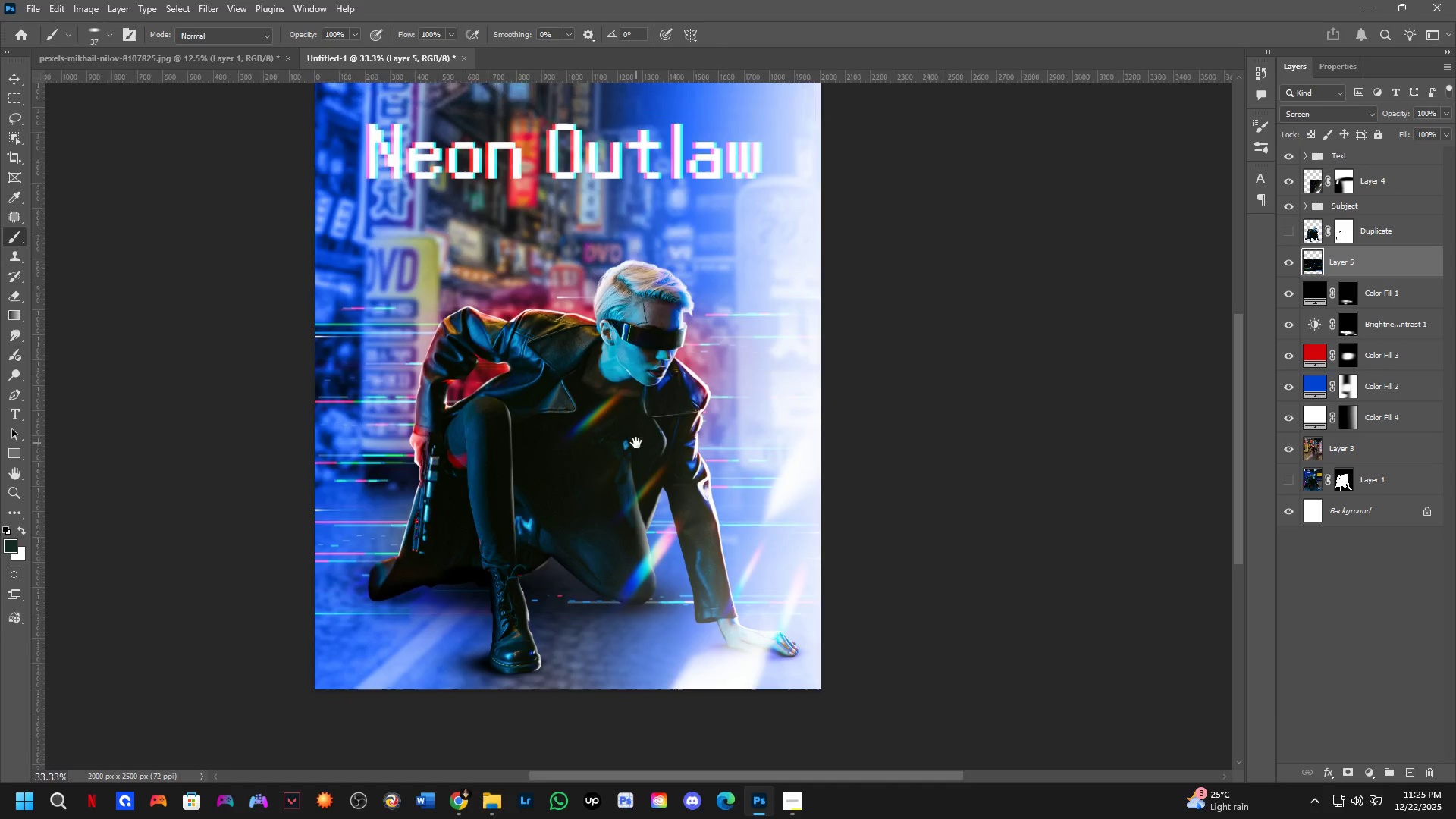 
left_click_drag(start_coordinate=[612, 418], to_coordinate=[636, 443])
 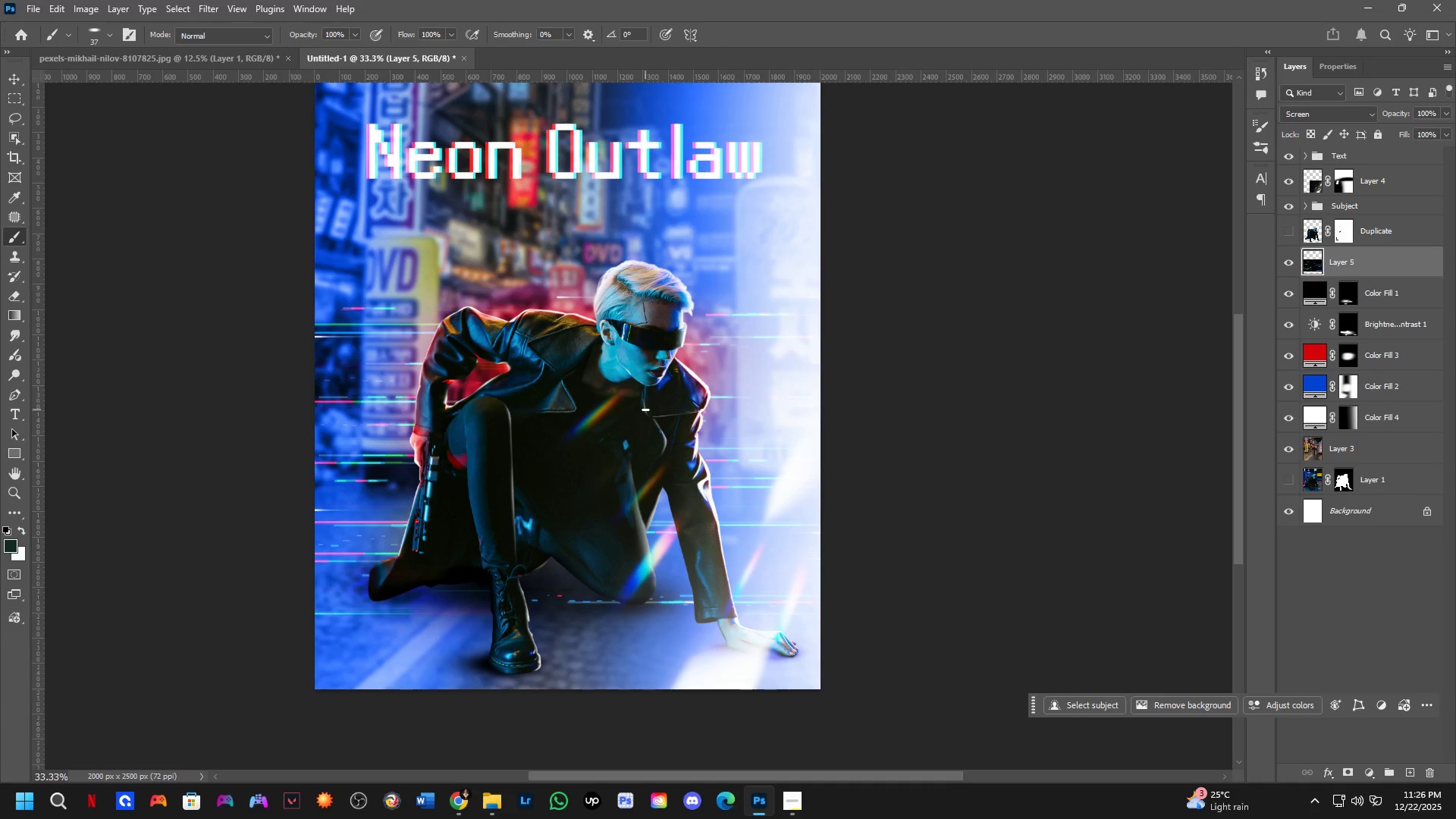 
scroll: coordinate [573, 362], scroll_direction: down, amount: 2.0
 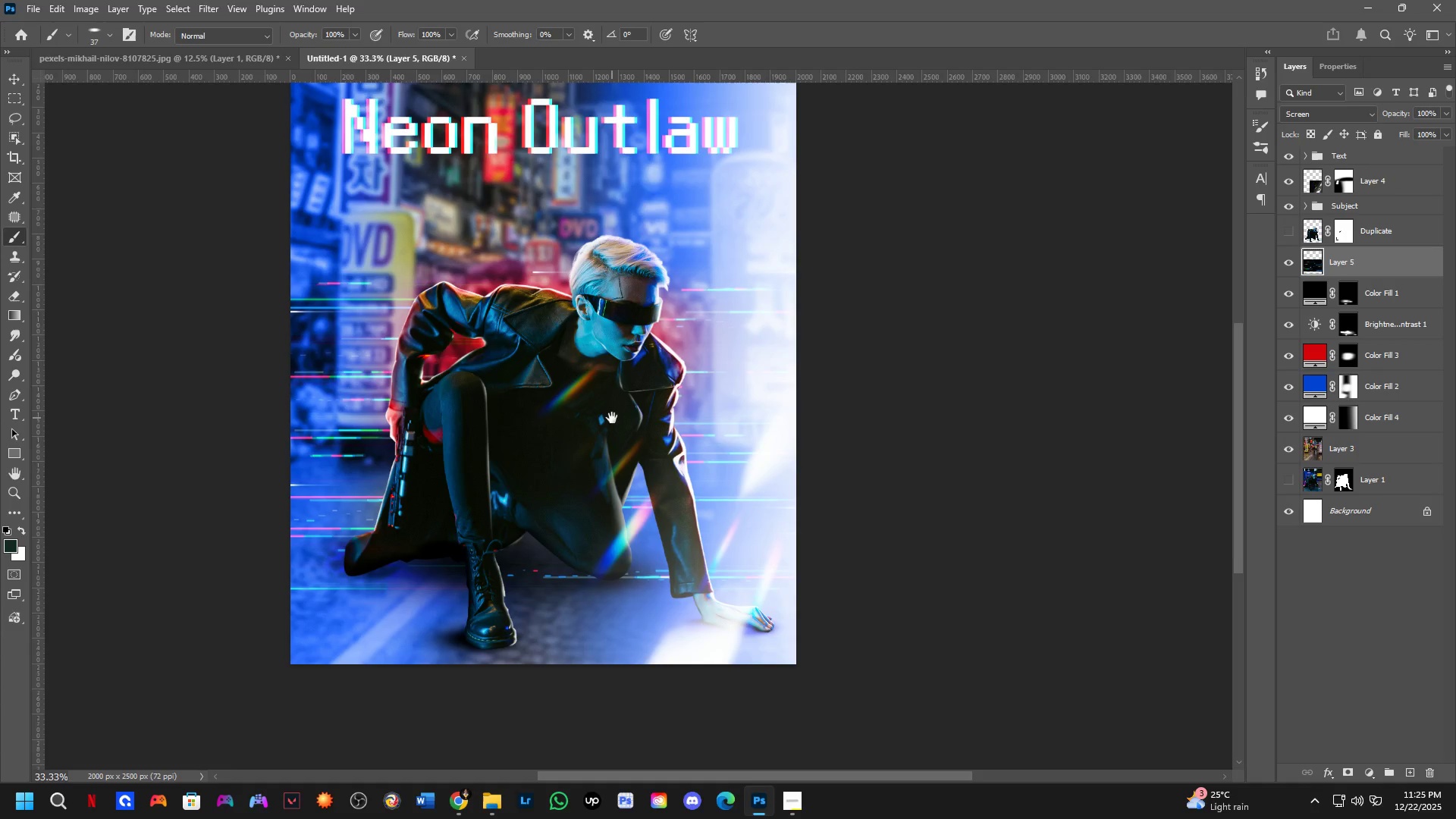 
wait(43.19)
 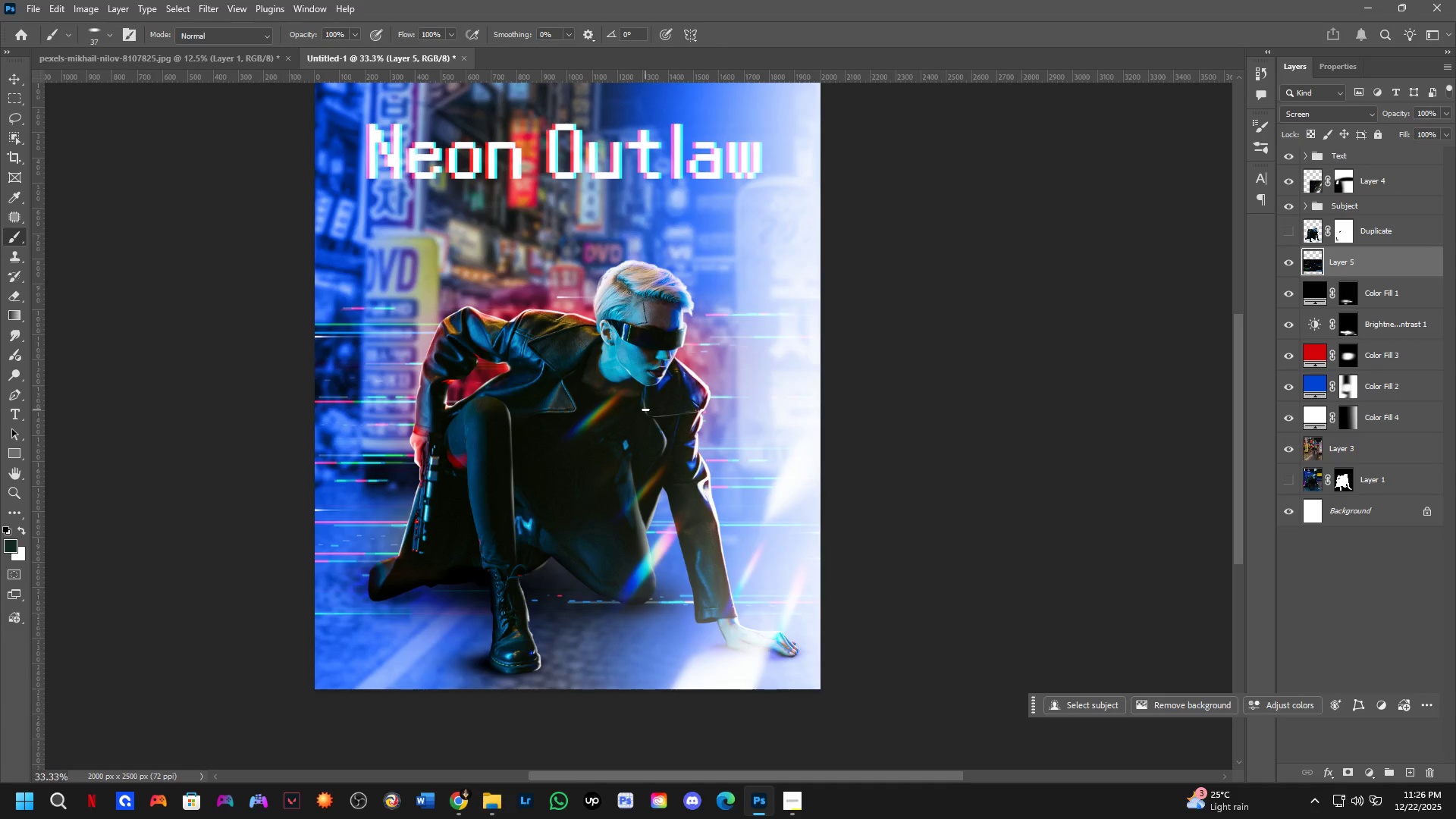 
left_click([1288, 263])
 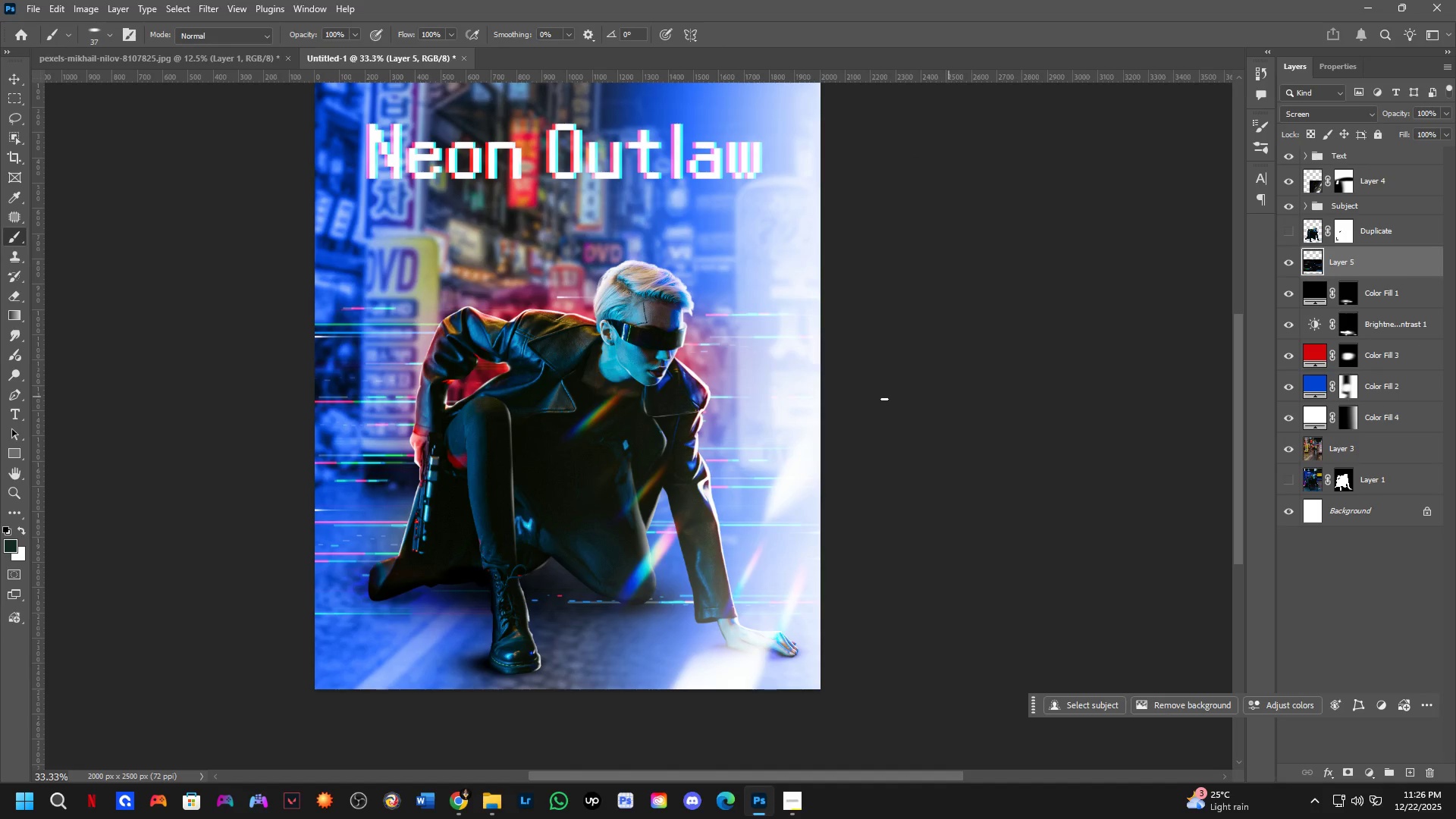 
hold_key(key=ShiftLeft, duration=0.34)
 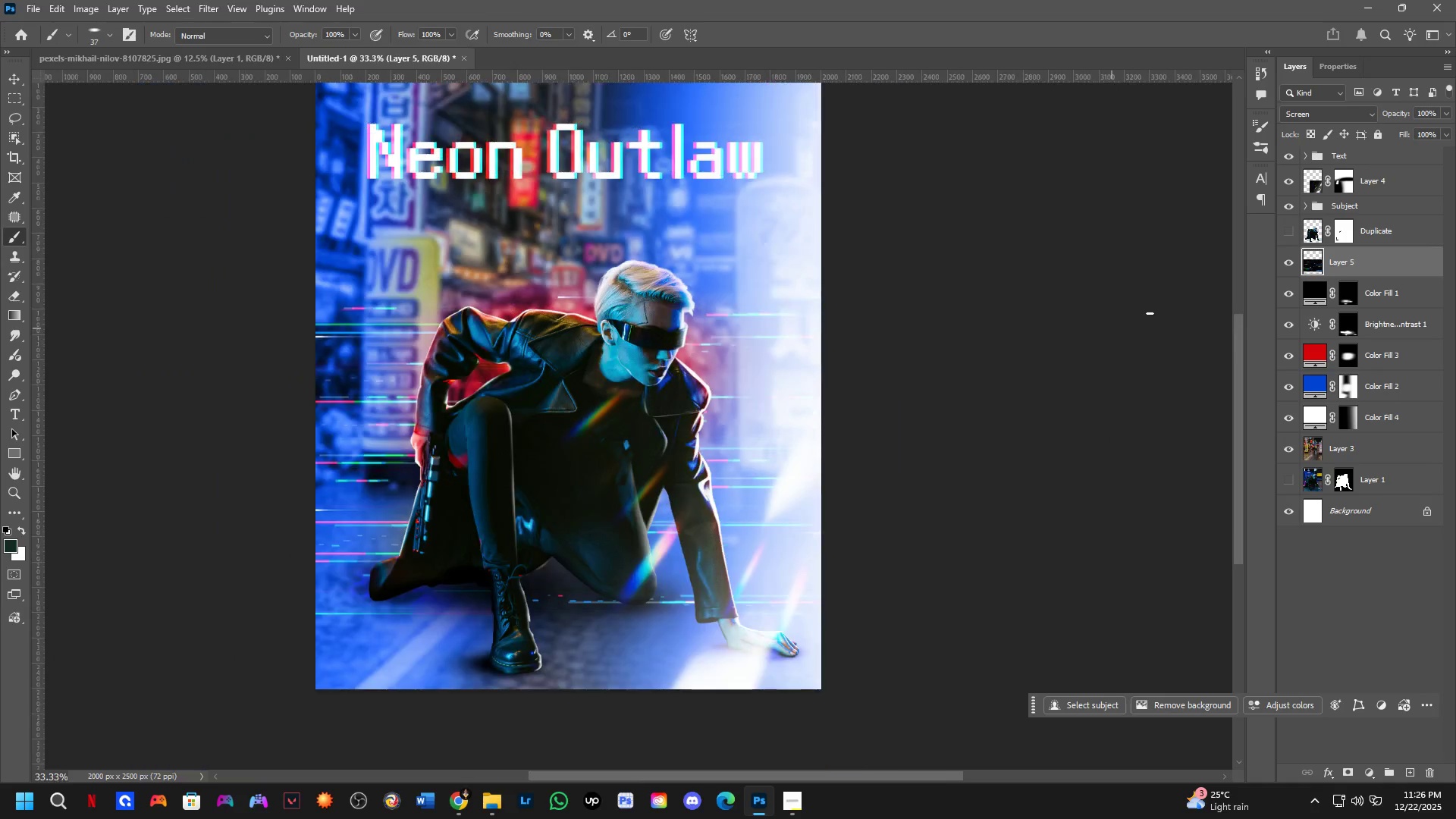 
key(Shift+ShiftLeft)
 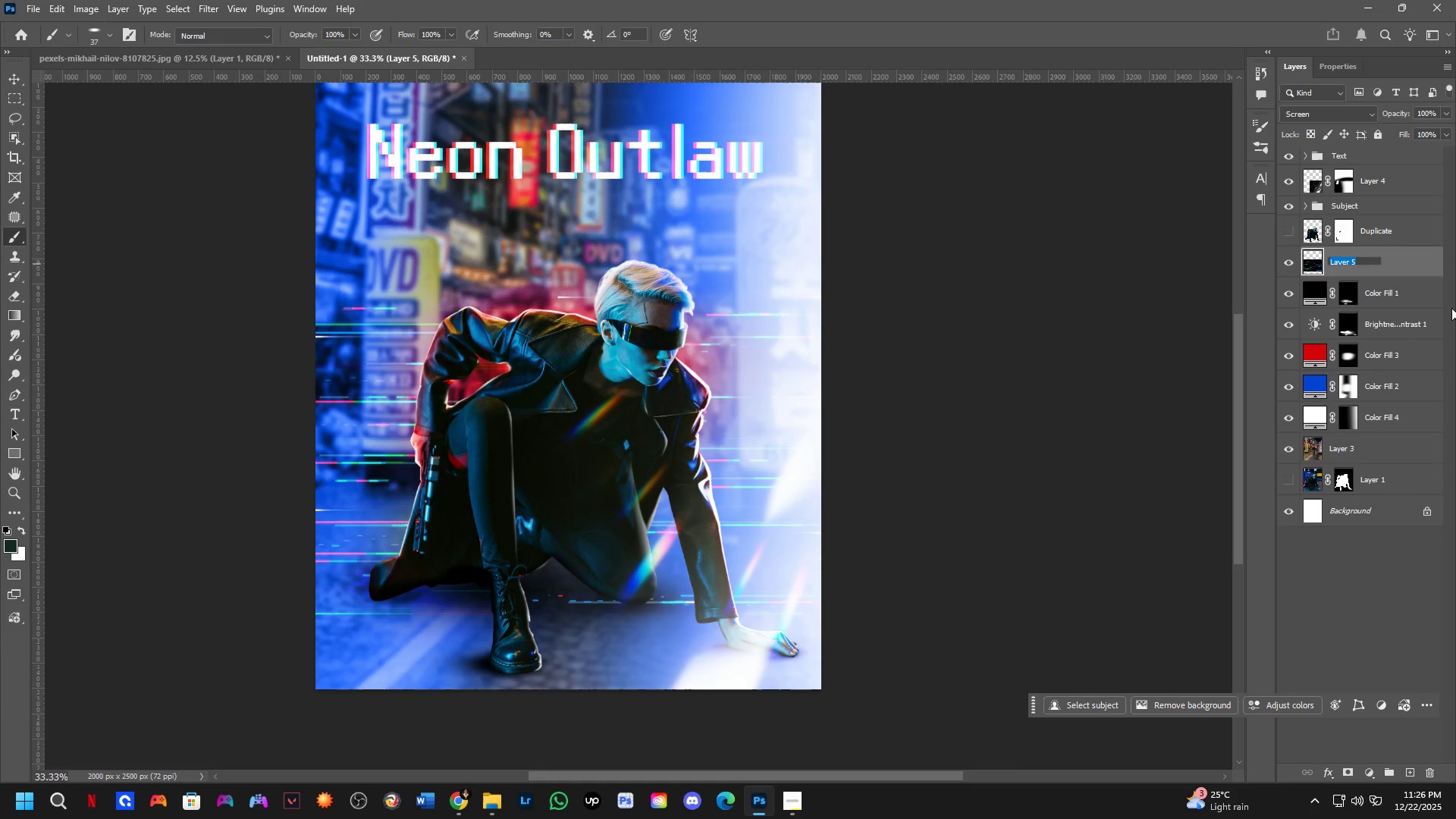 
scroll: coordinate [683, 356], scroll_direction: up, amount: 1.0
 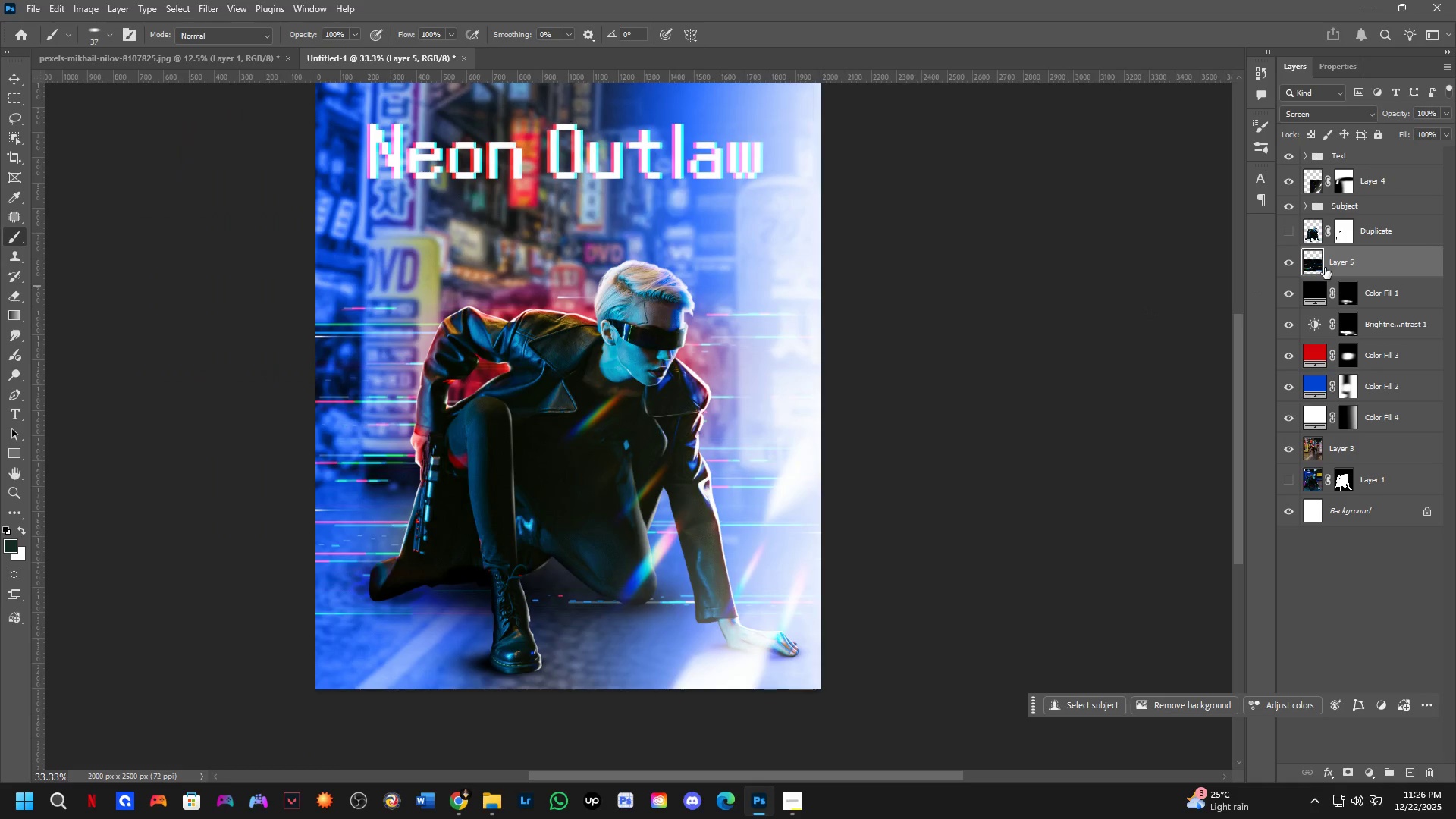 
type(Overlay)
 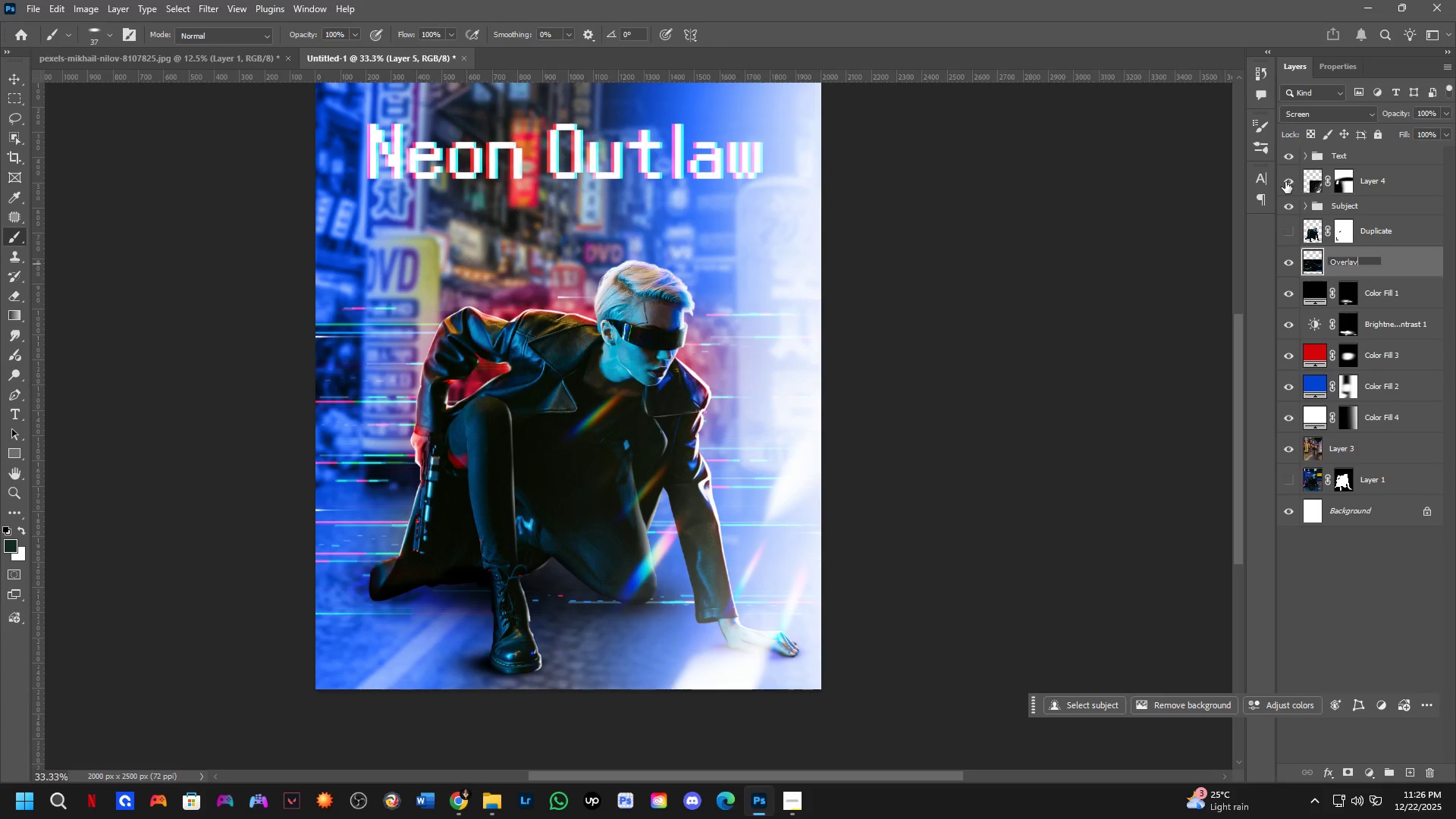 
double_click([1285, 182])
 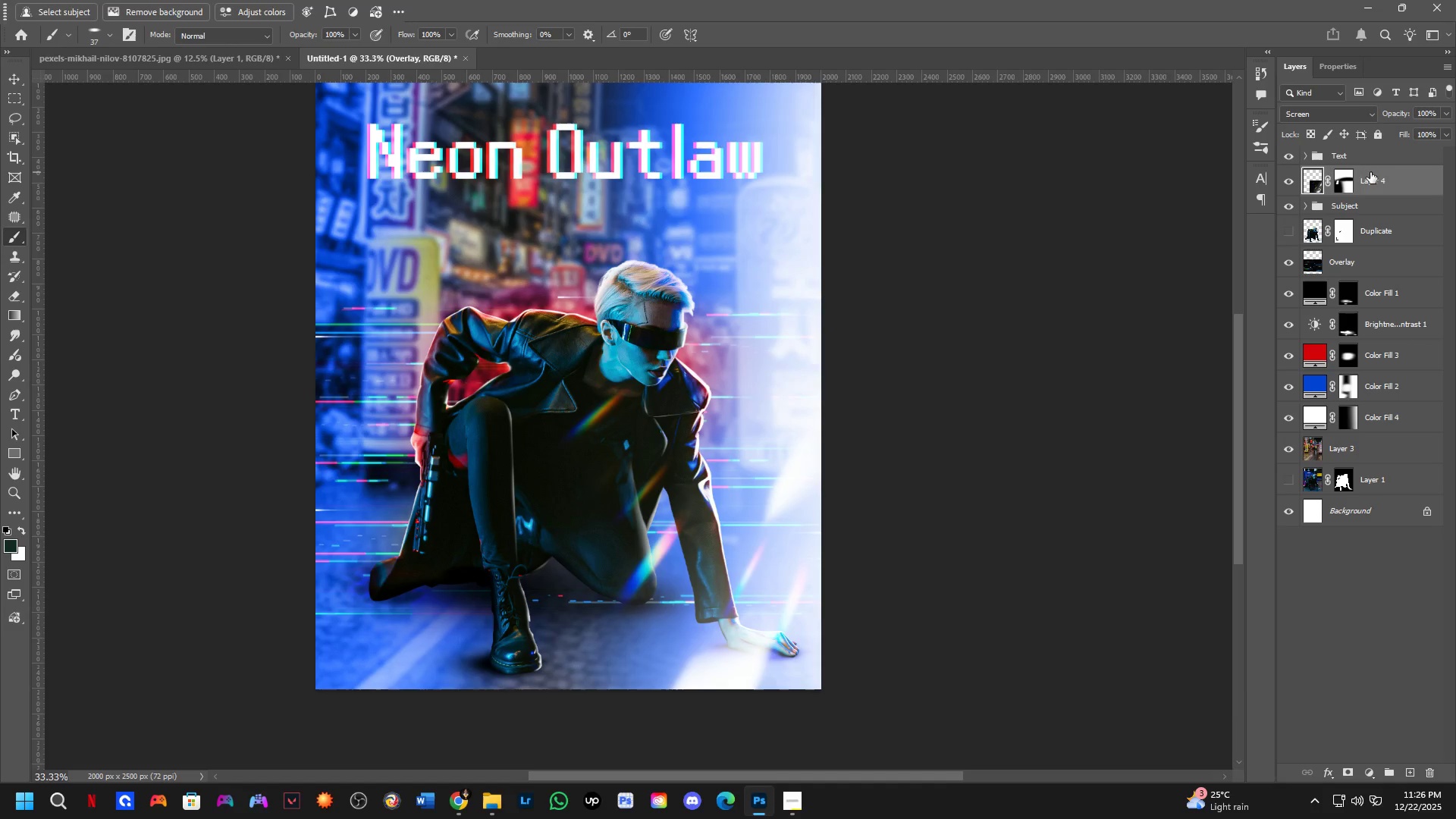 
double_click([1374, 181])
 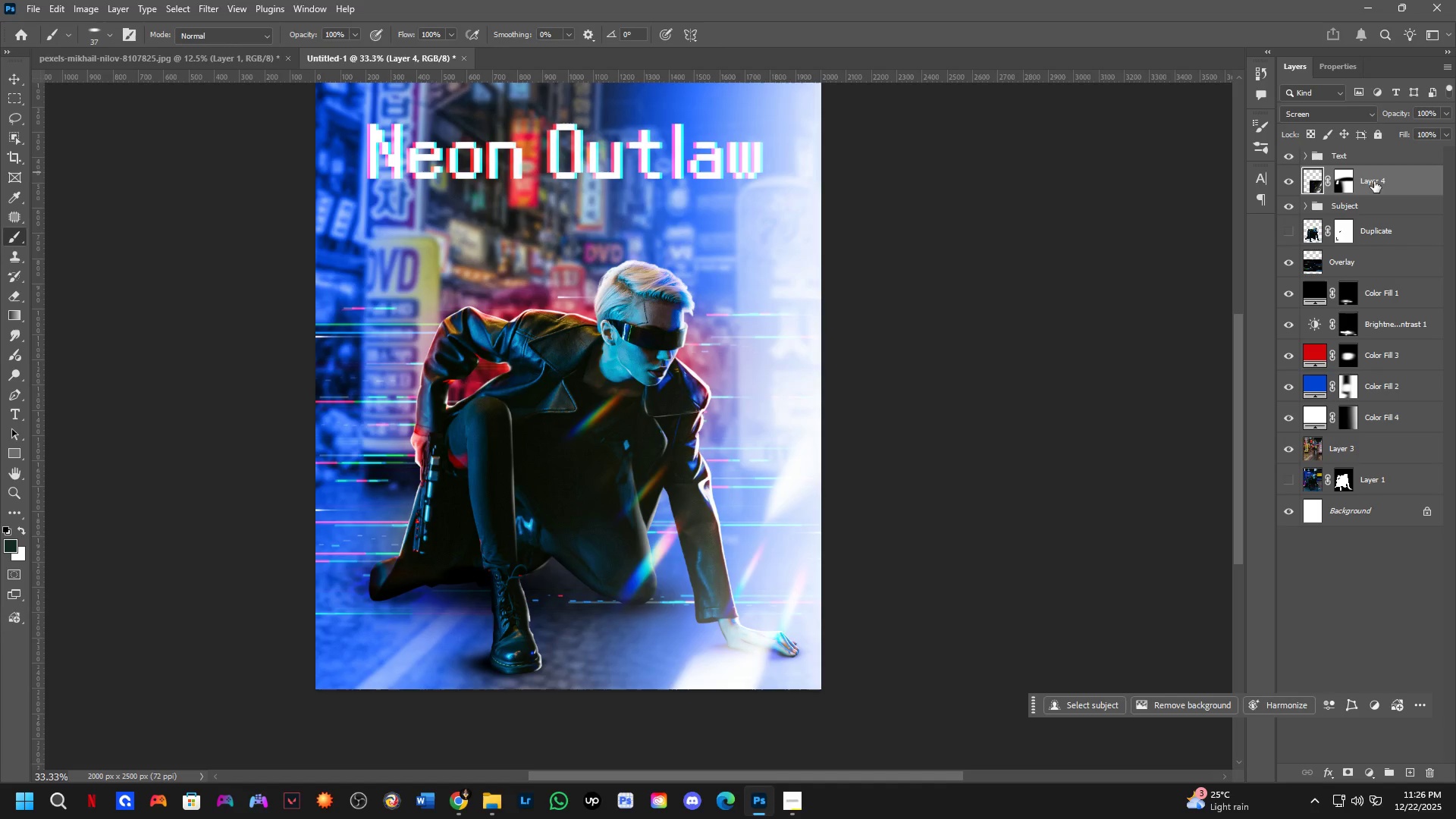 
triple_click([1374, 181])
 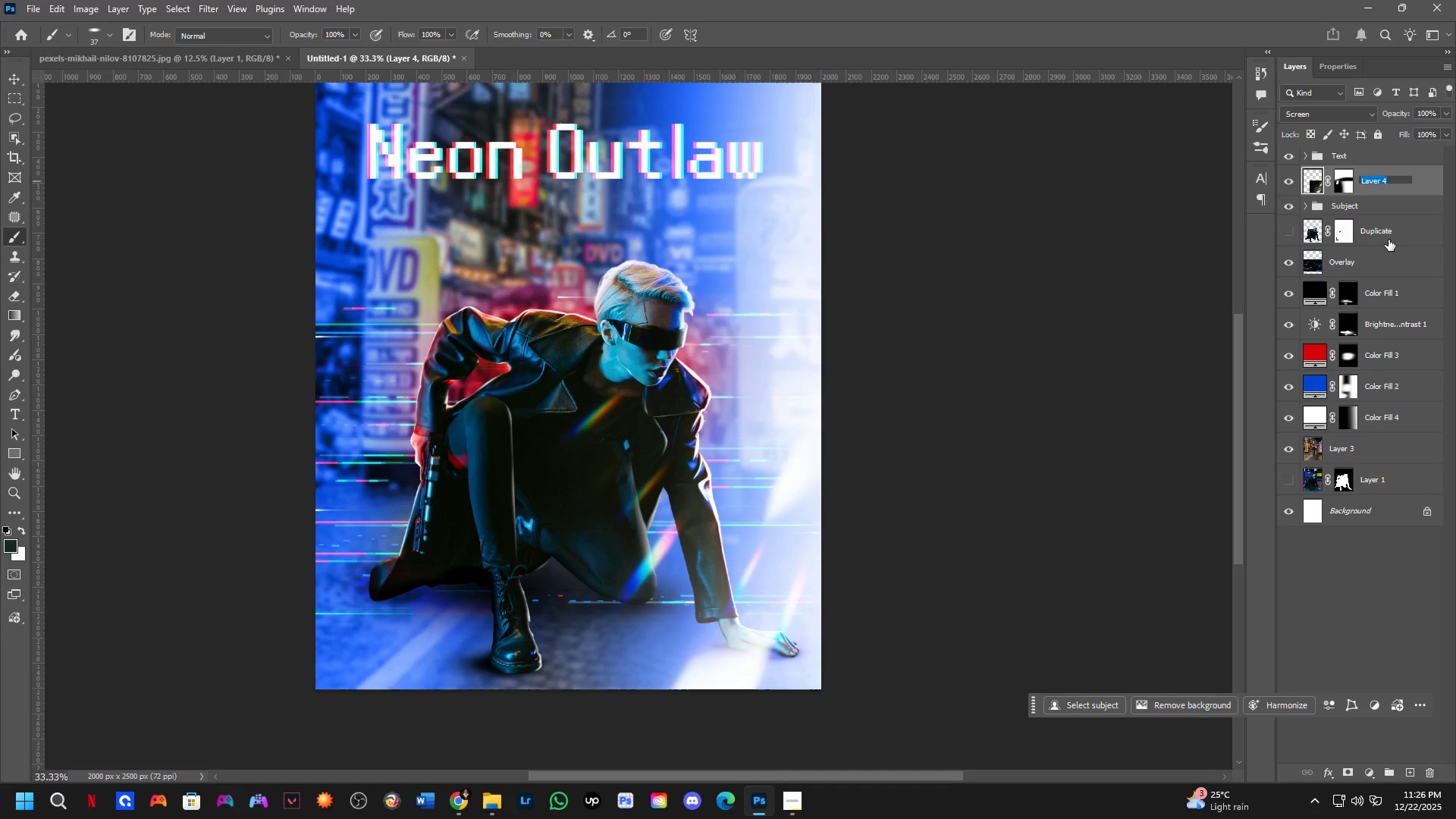 
type(ob)
key(Backspace)
type(verlay)
 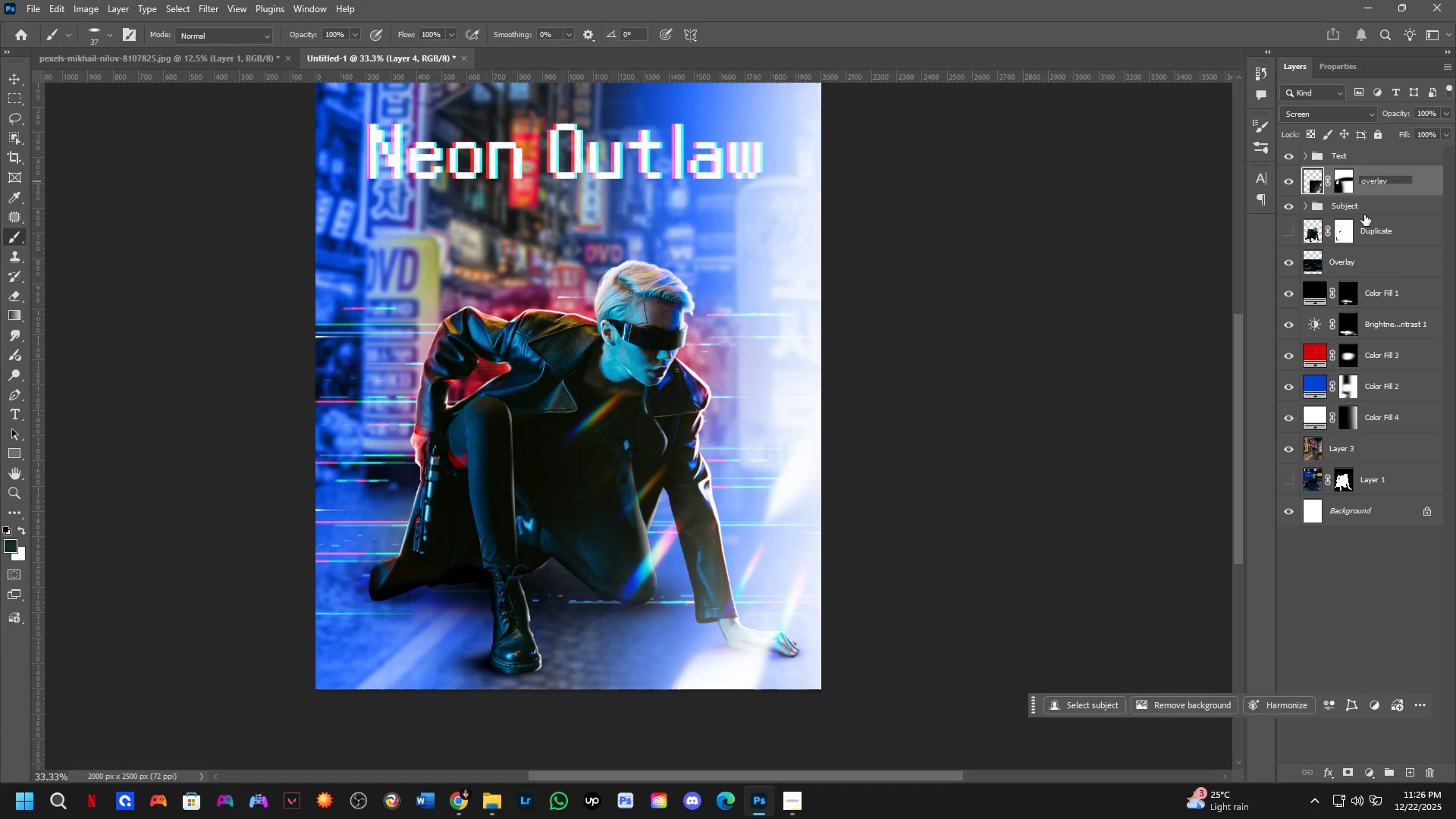 
key(Control+ControlLeft)
 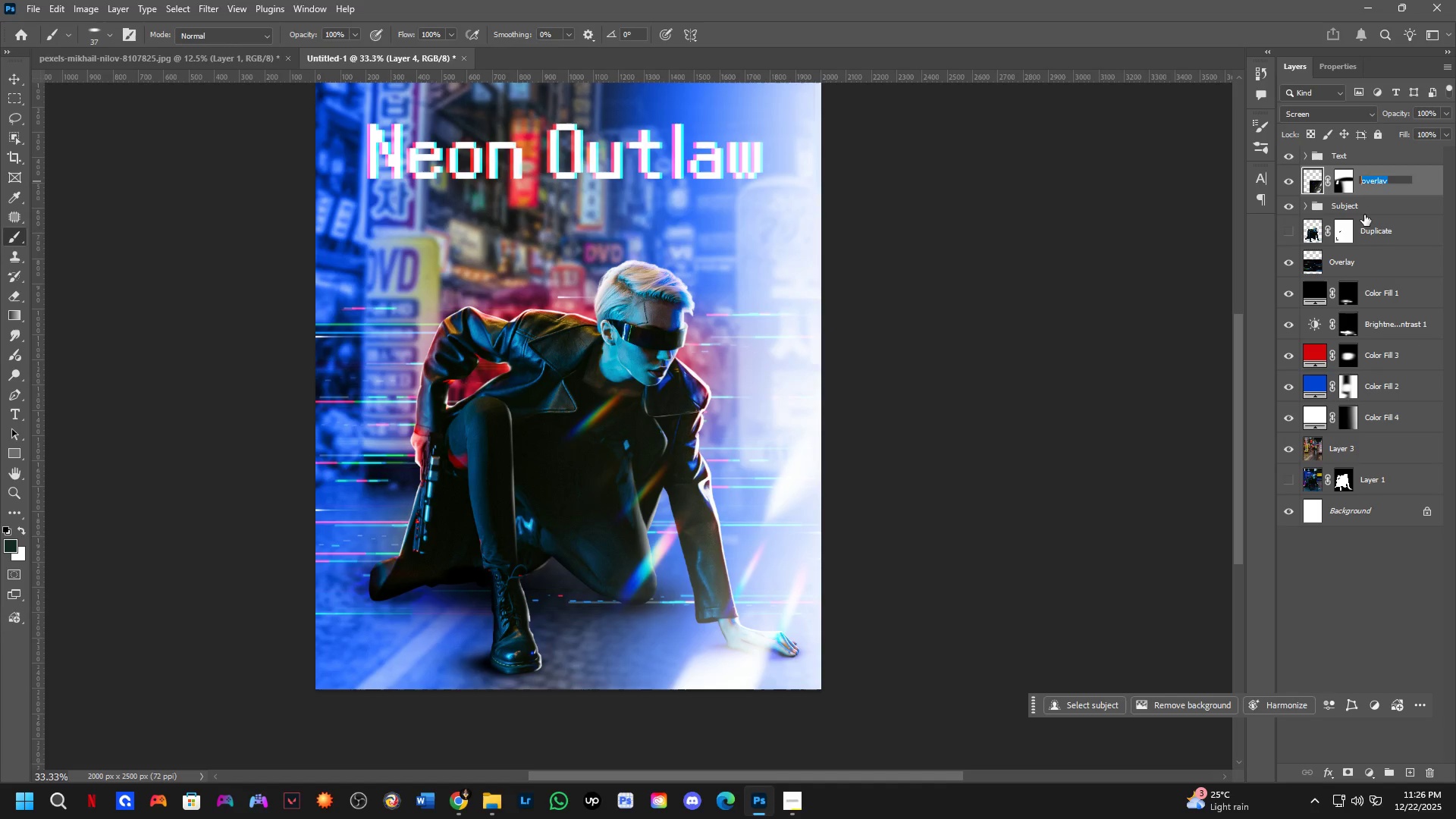 
key(Control+Shift+ShiftLeft)
 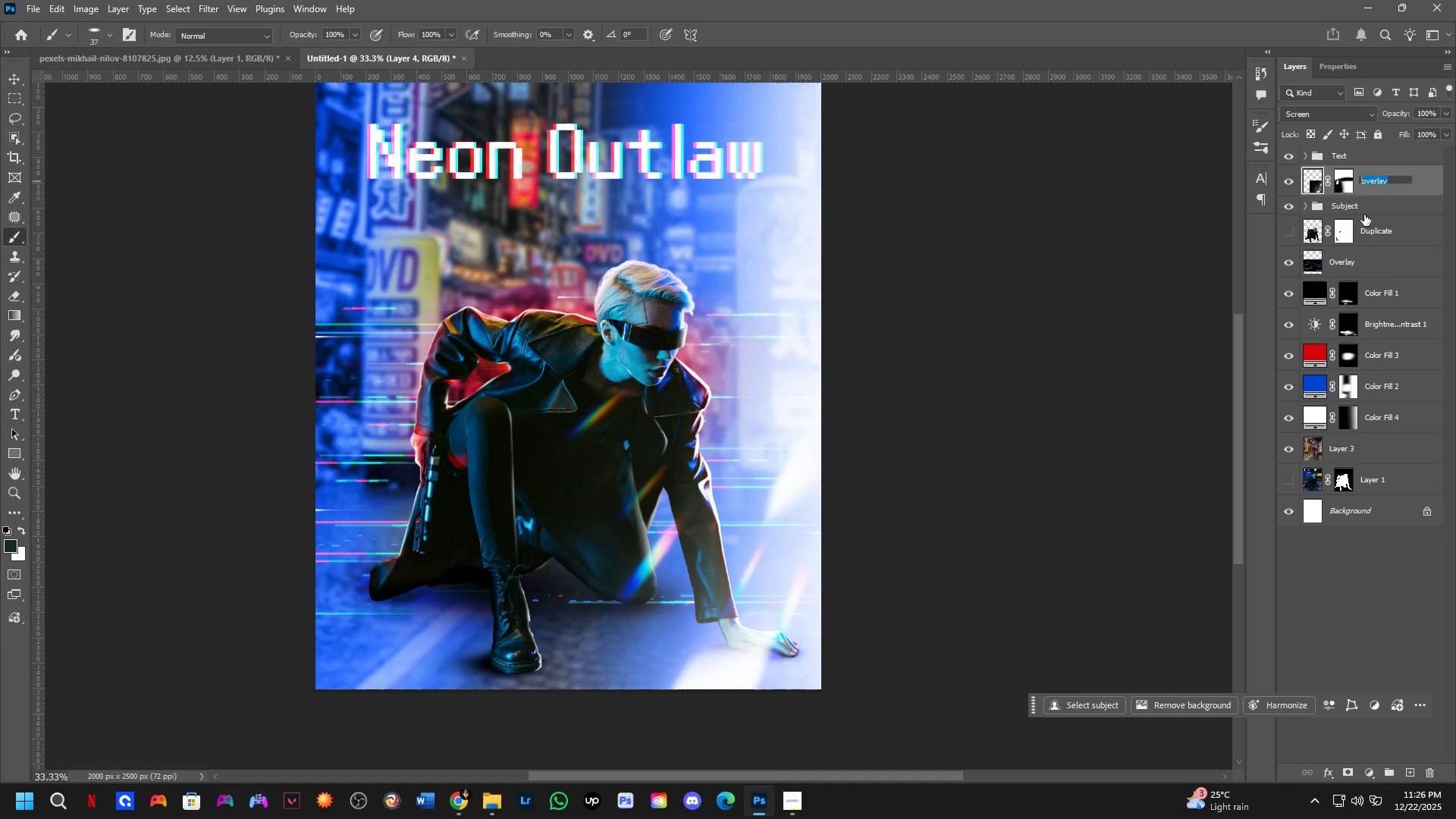 
key(Control+Shift+ArrowLeft)
 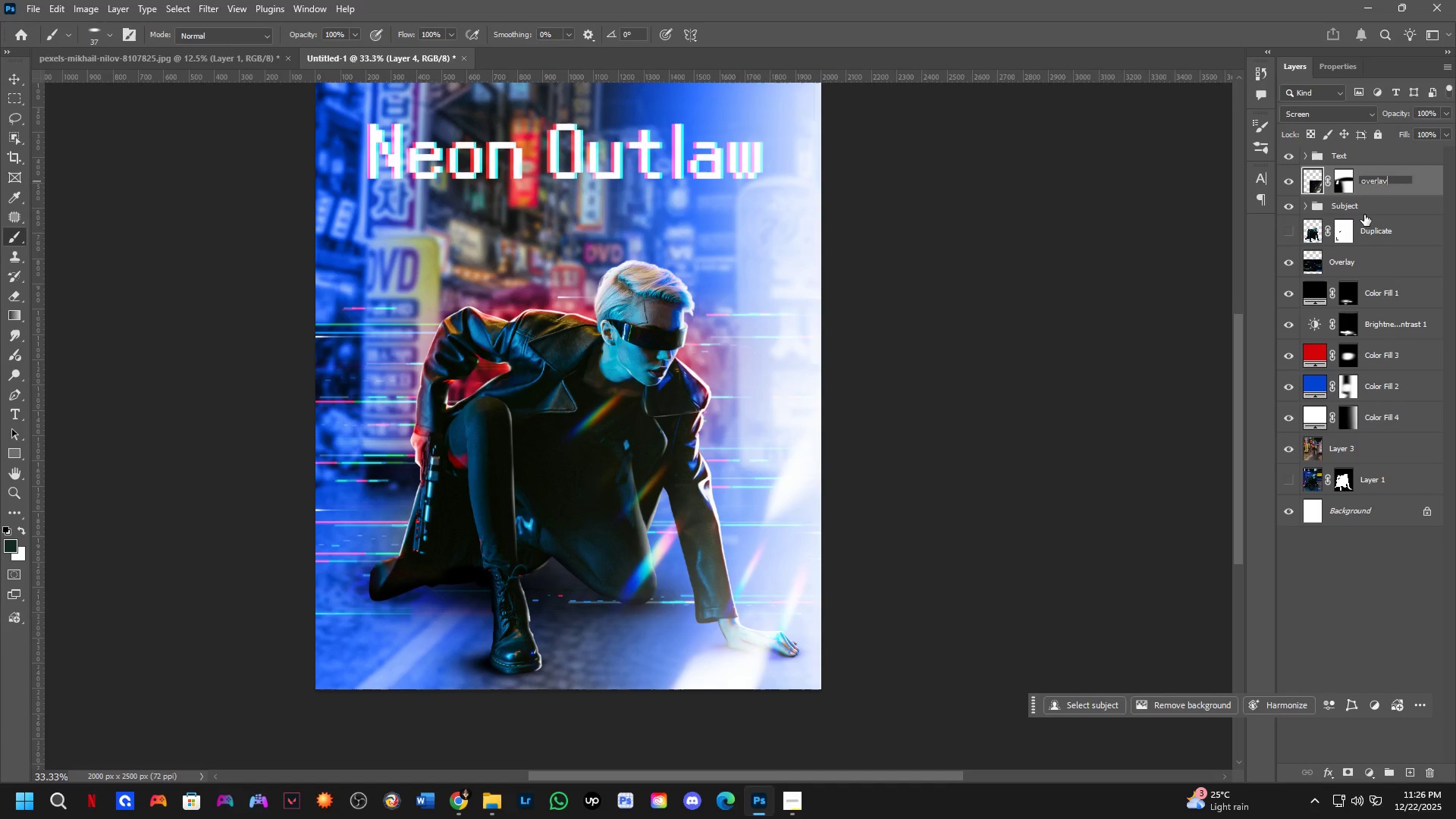 
key(ArrowRight)
 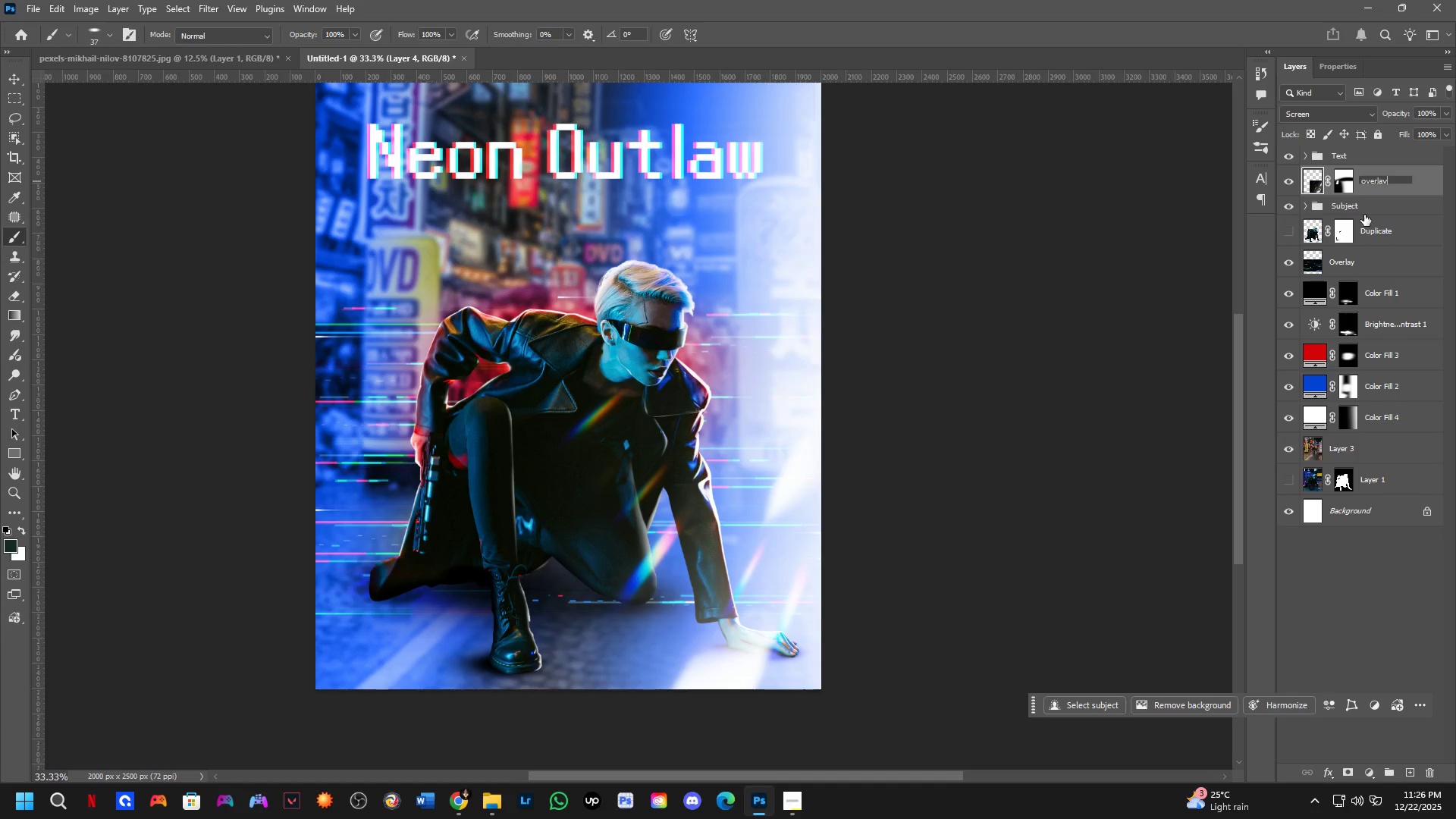 
key(Backspace)
 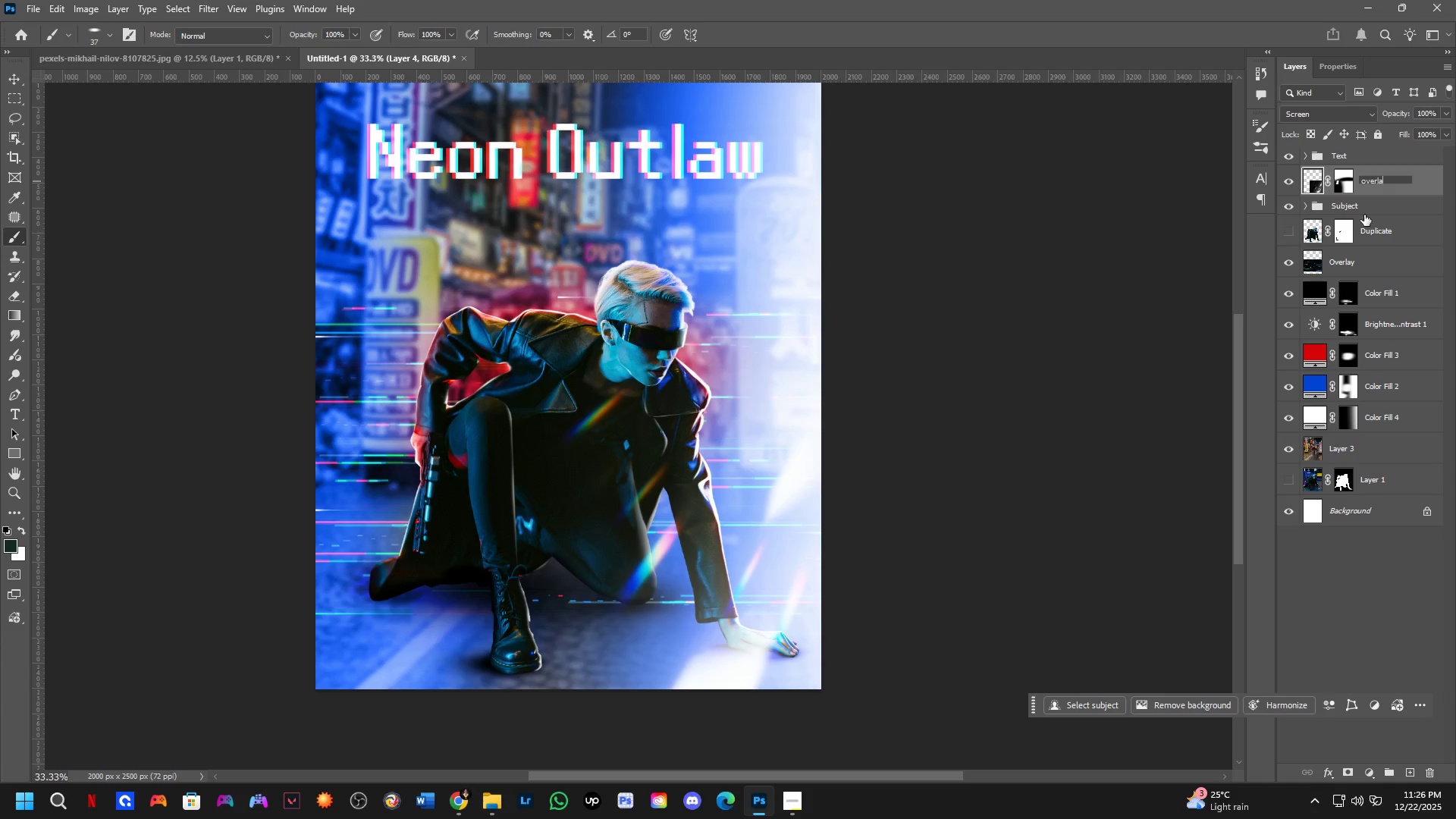 
key(Shift+ShiftLeft)
 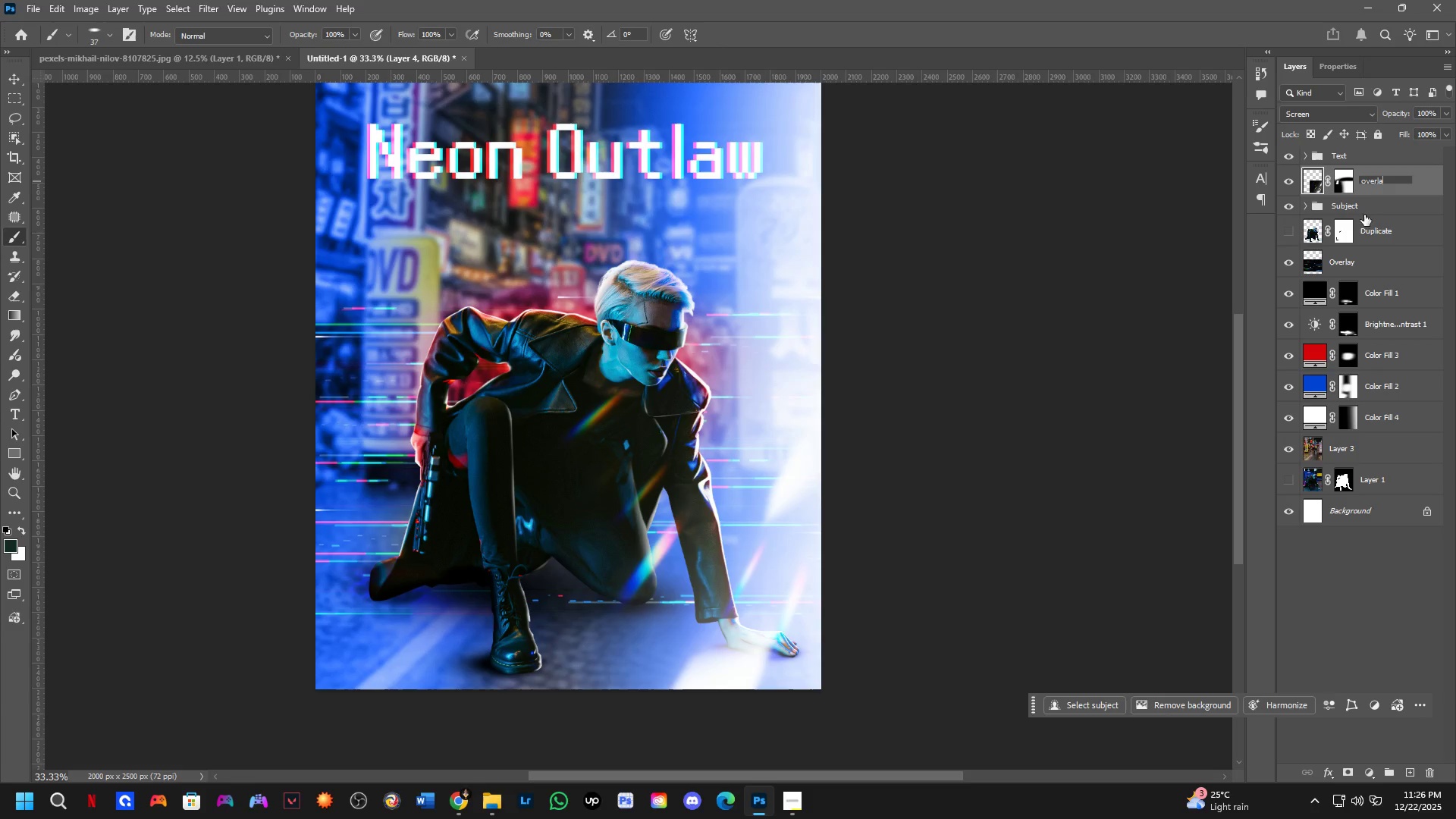 
key(Shift+O)
 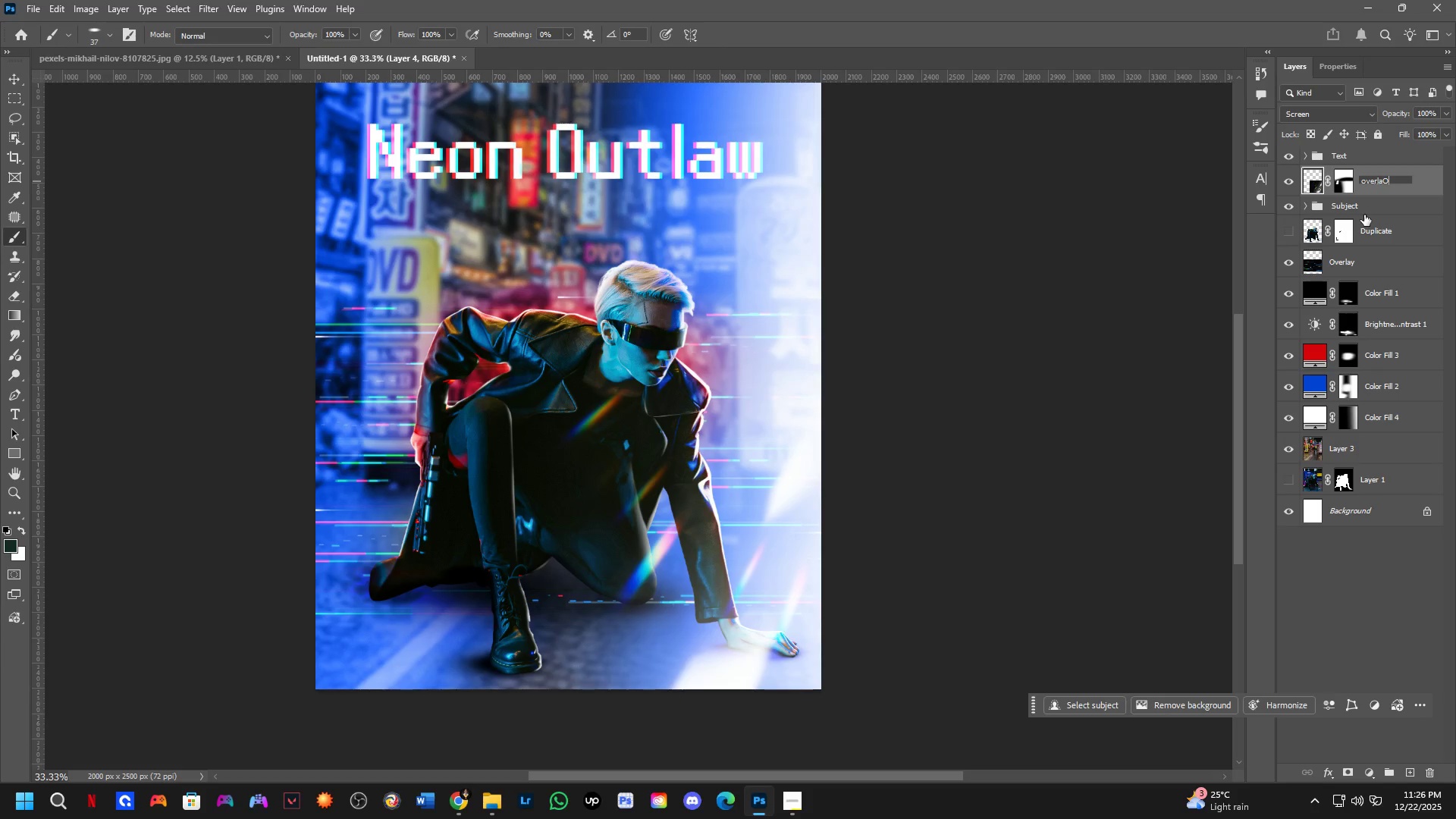 
key(Control+Z)
 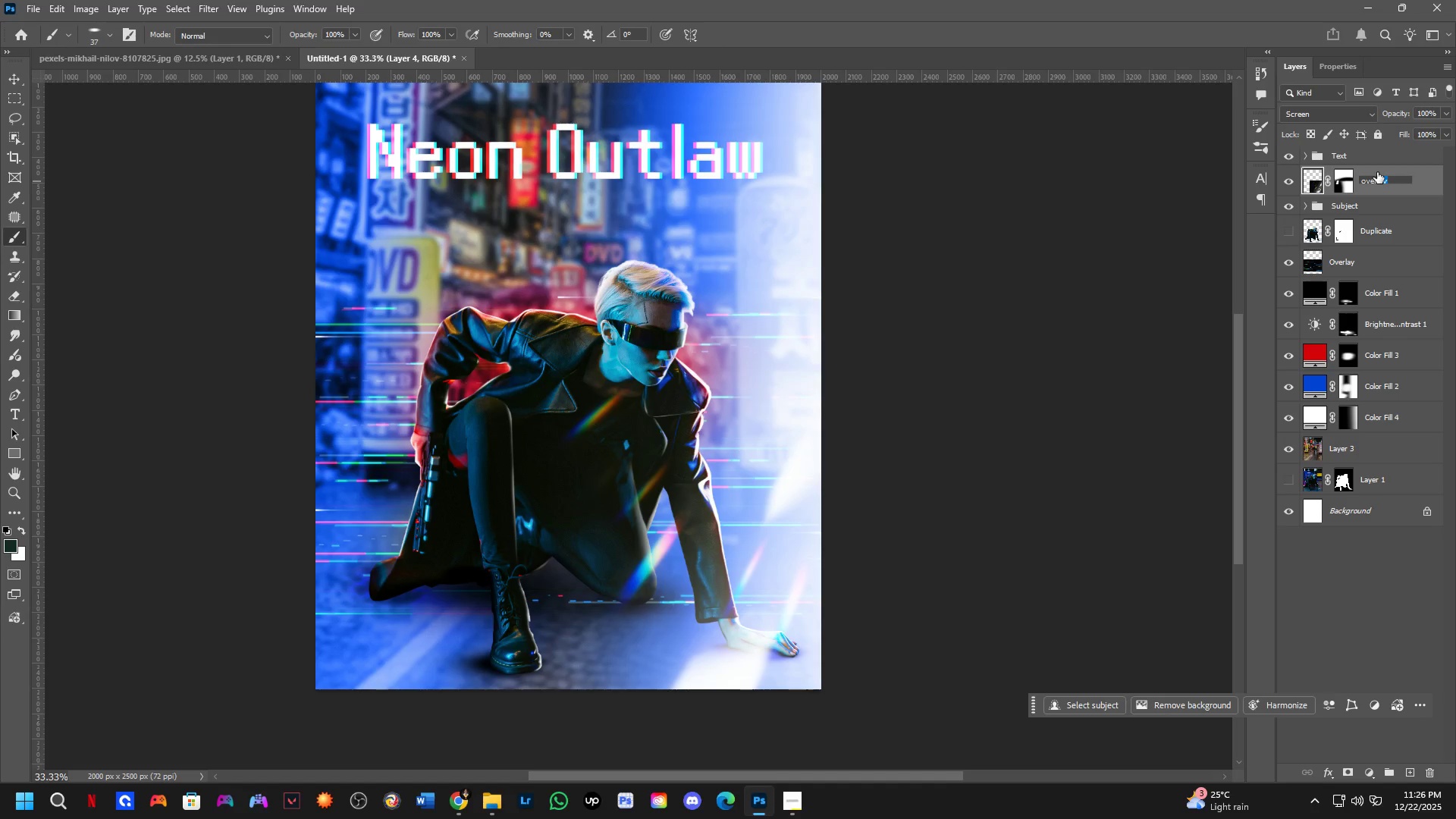 
key(ArrowLeft)
 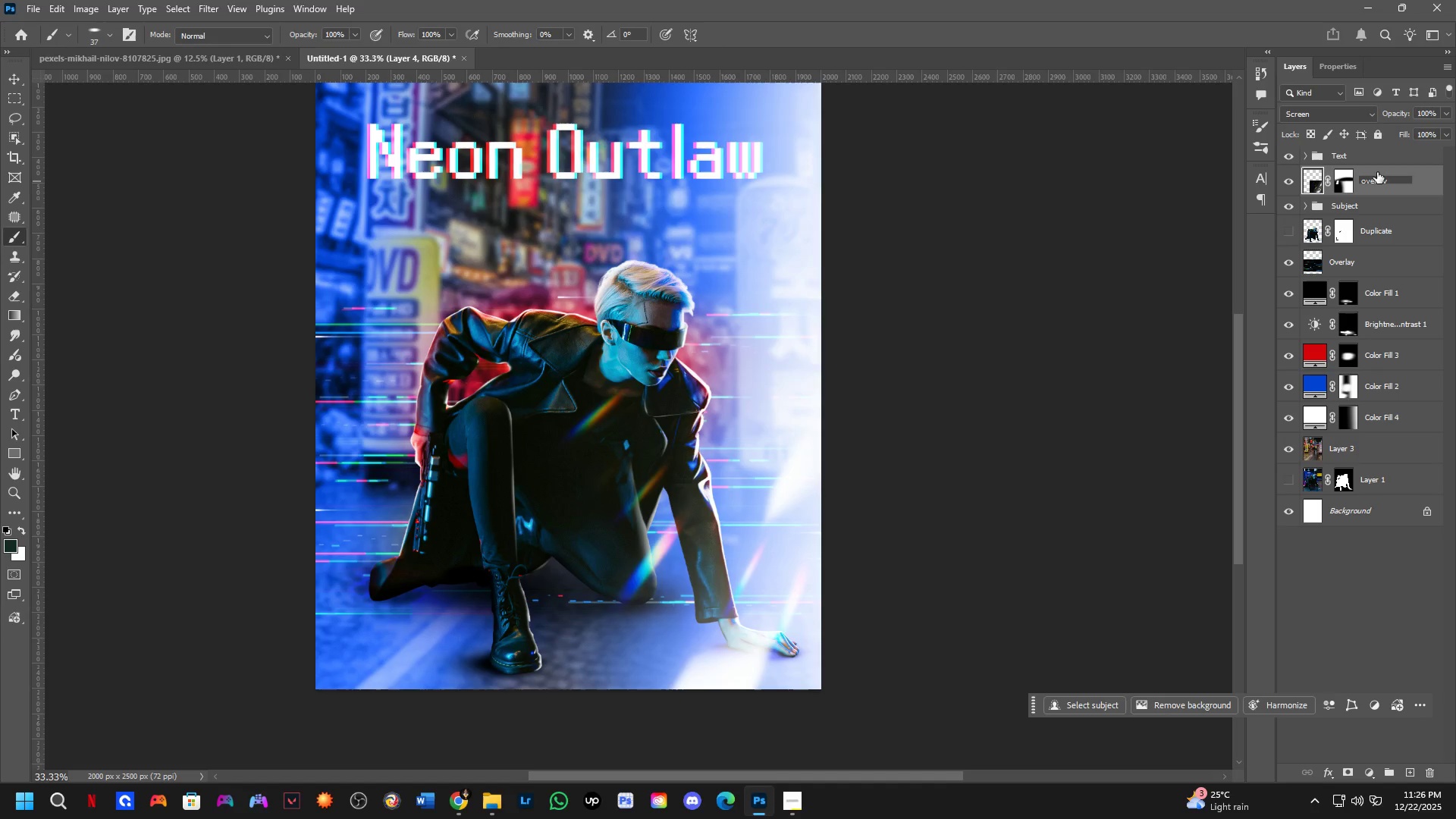 
key(ArrowLeft)
 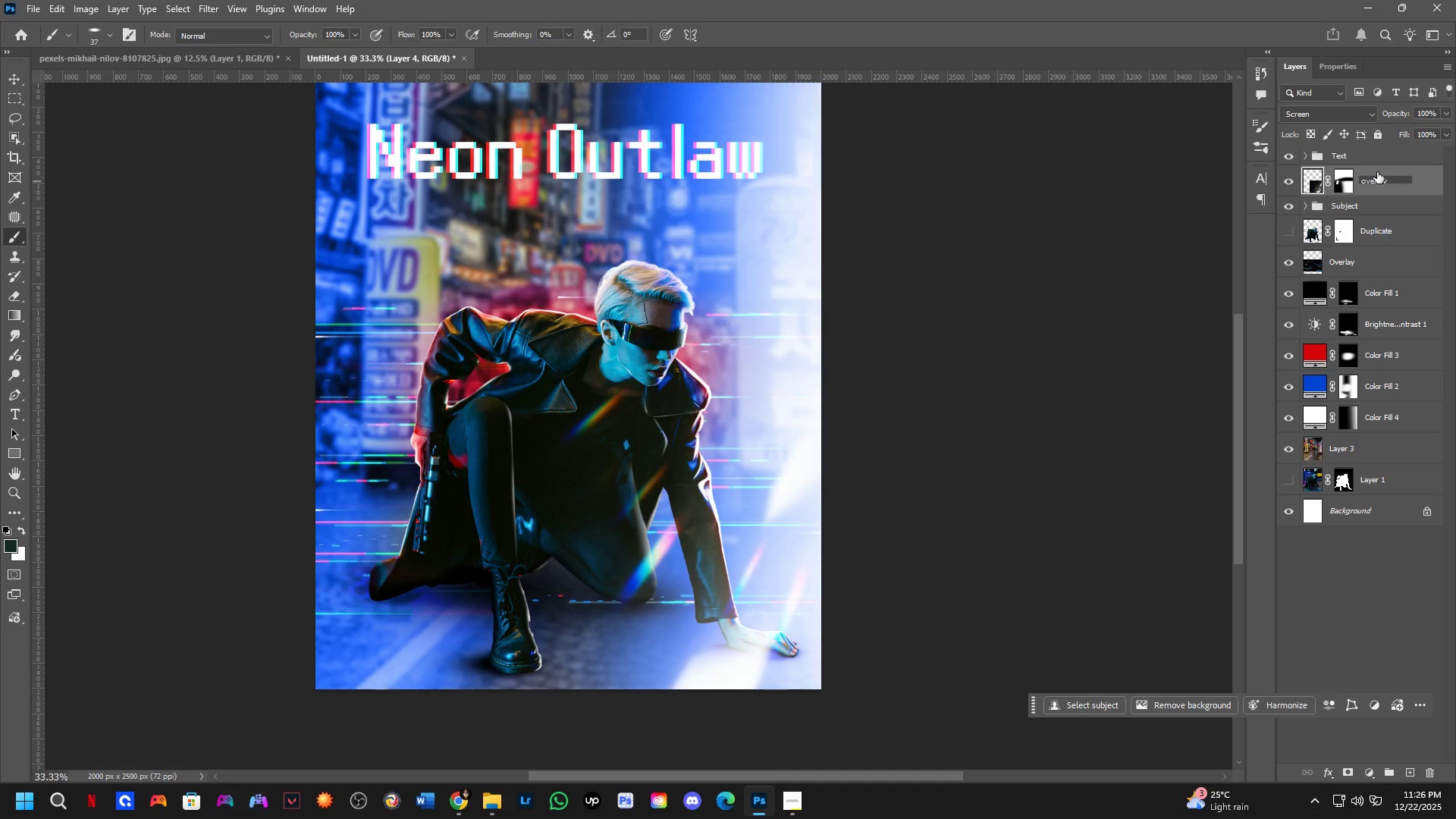 
key(Control+Z)
 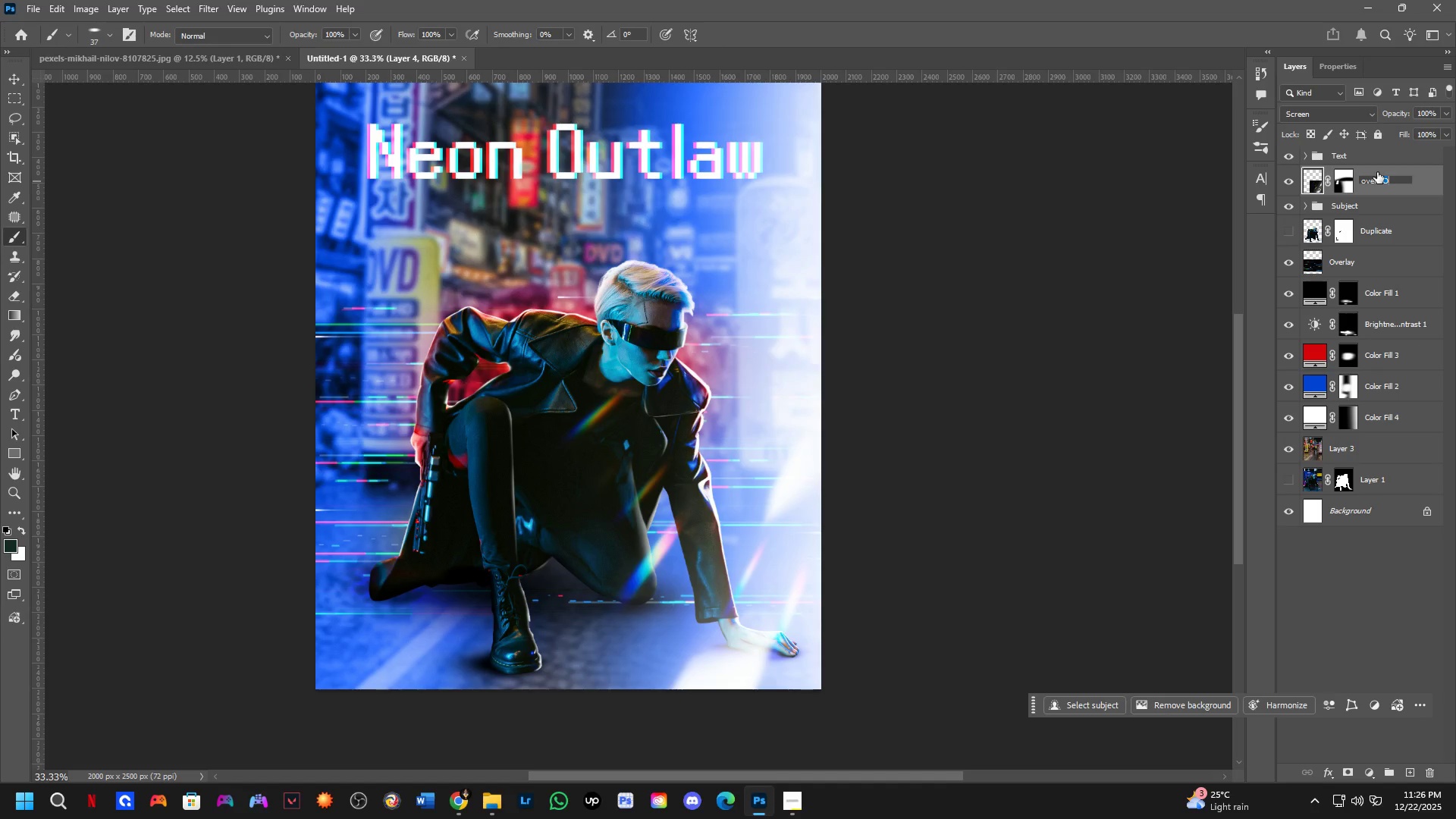 
key(Control+Z)
 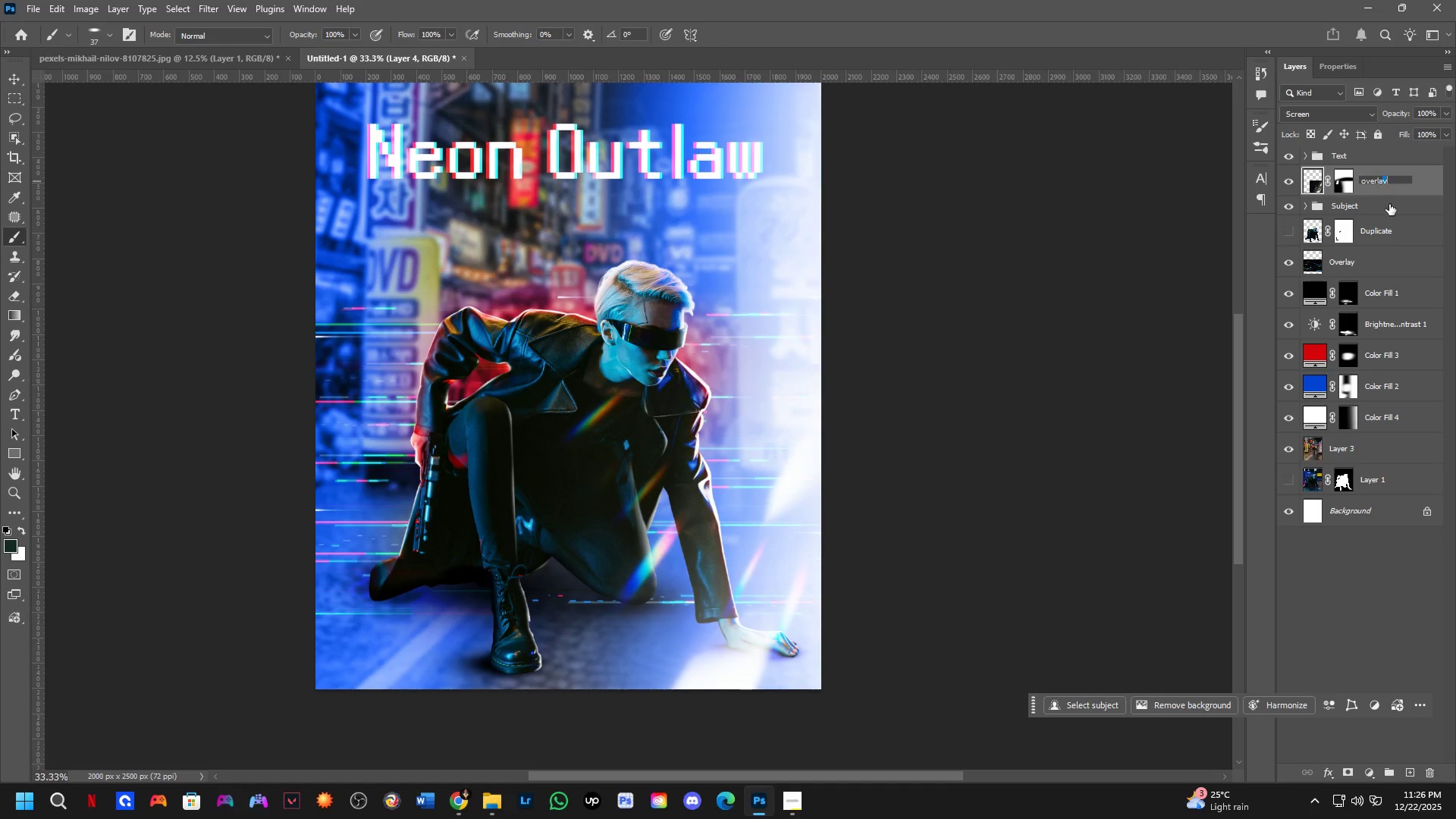 
key(Control+Z)
 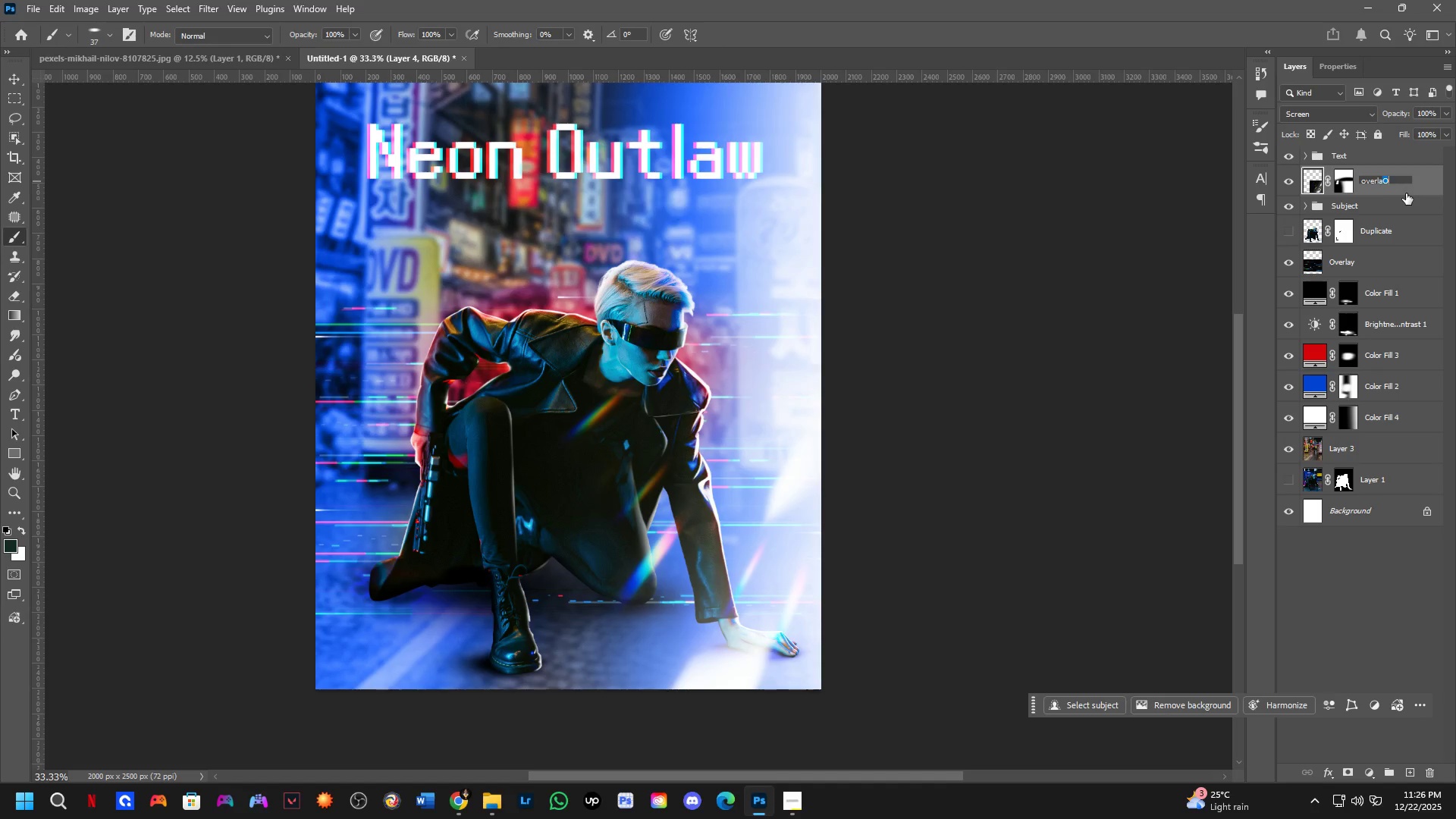 
key(Control+Z)
 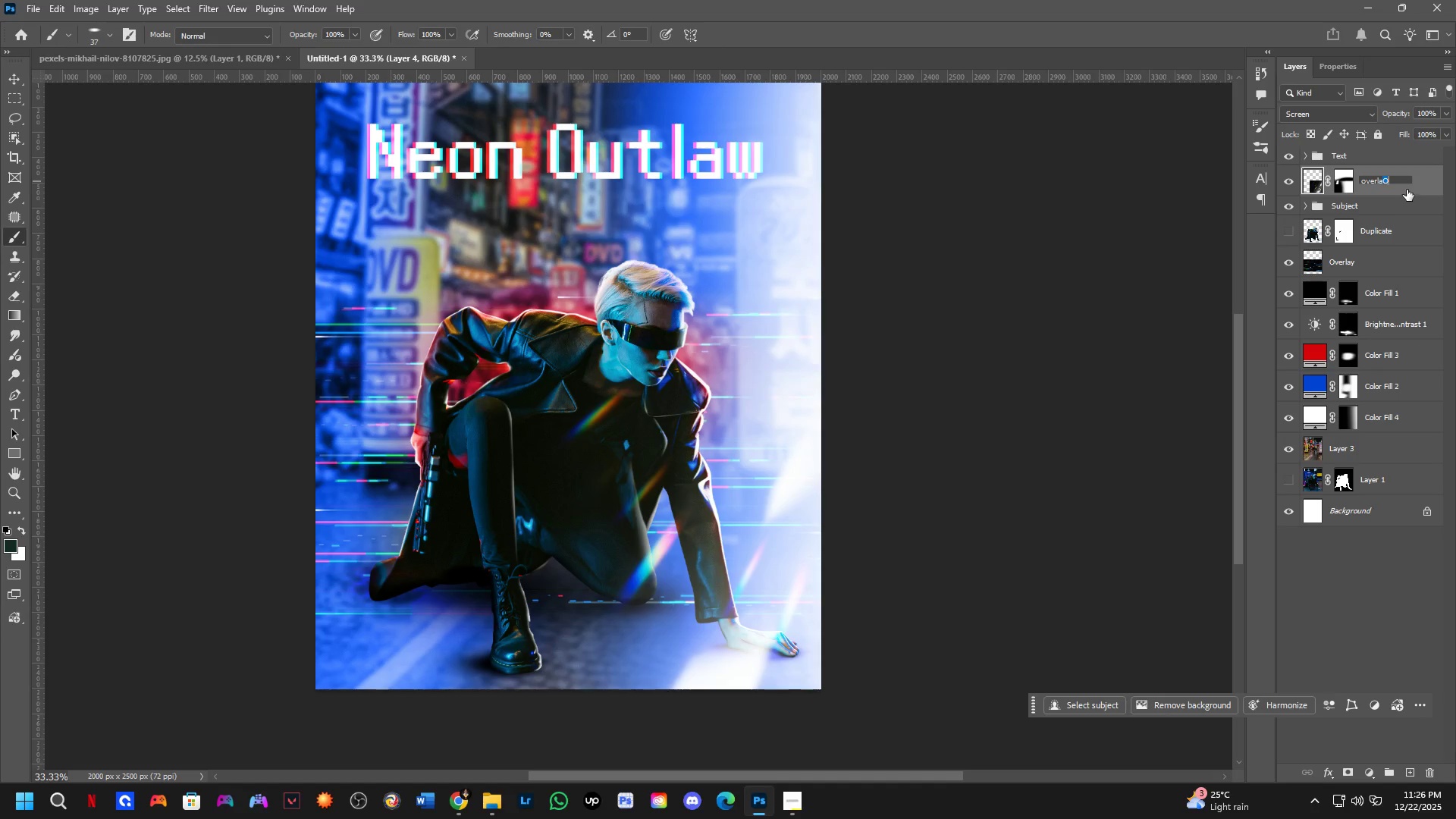 
key(Control+Z)
 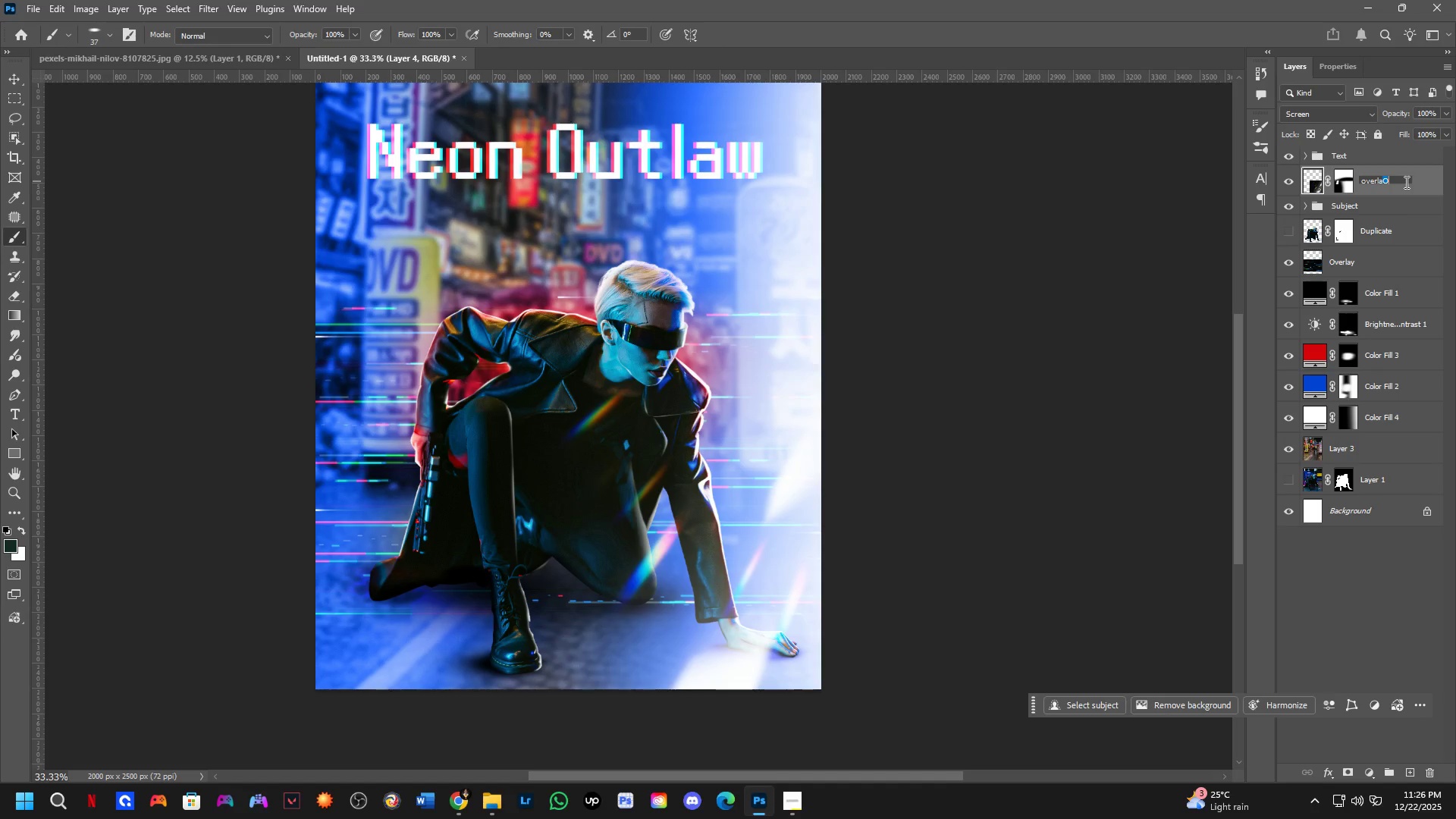 
left_click([1405, 181])
 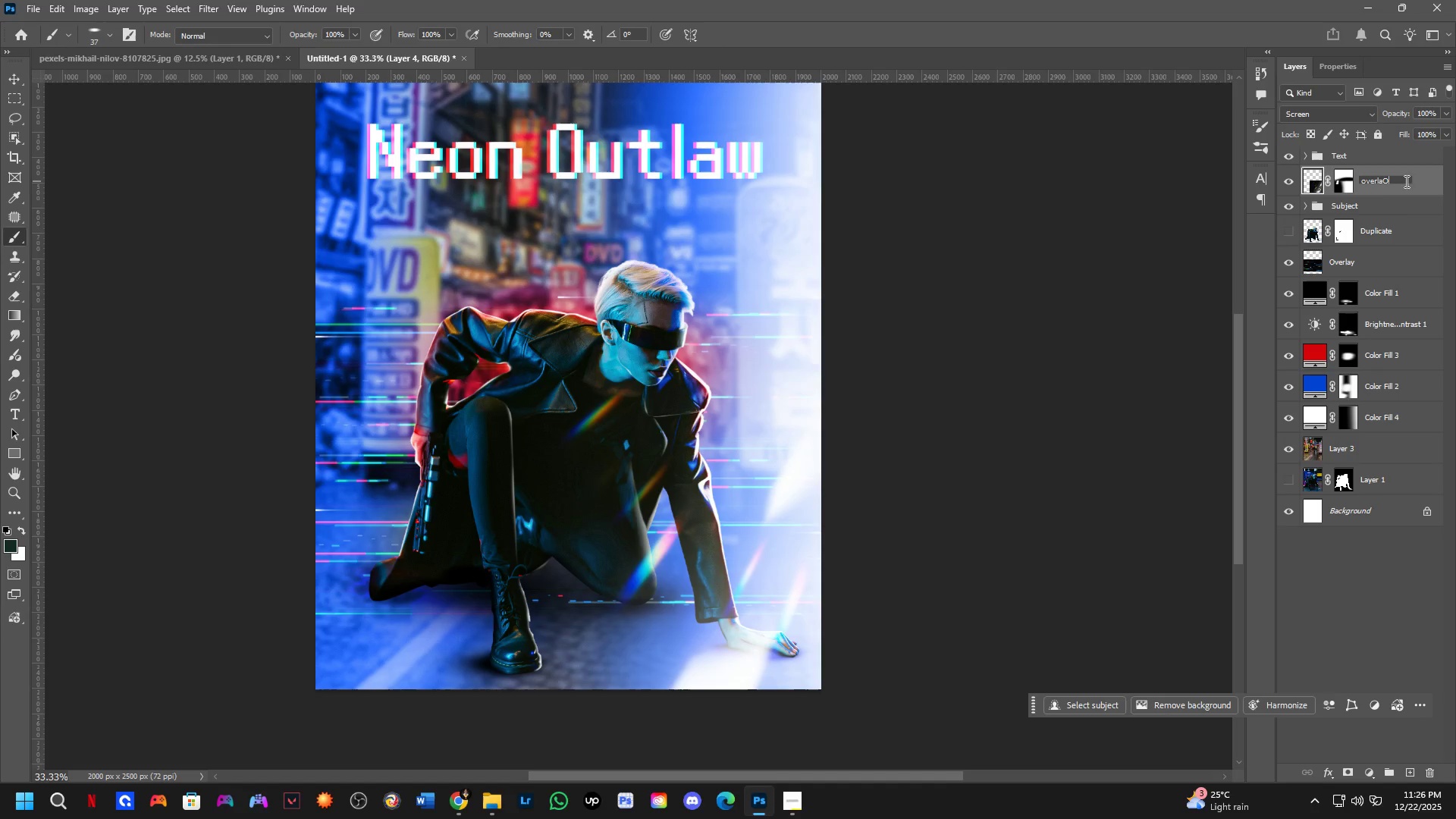 
left_click_drag(start_coordinate=[1405, 181], to_coordinate=[1353, 193])
 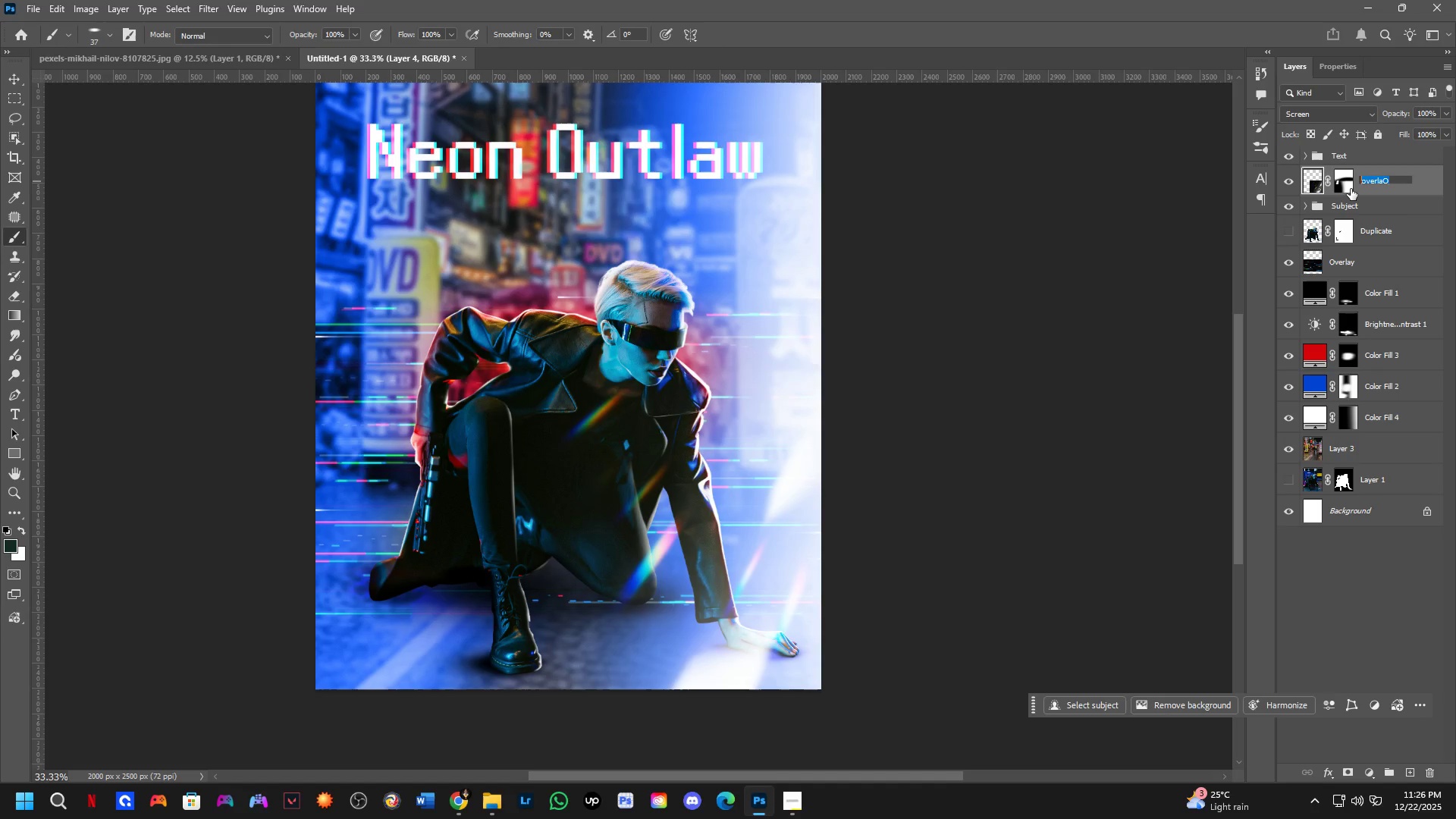 
type(Overlay)
 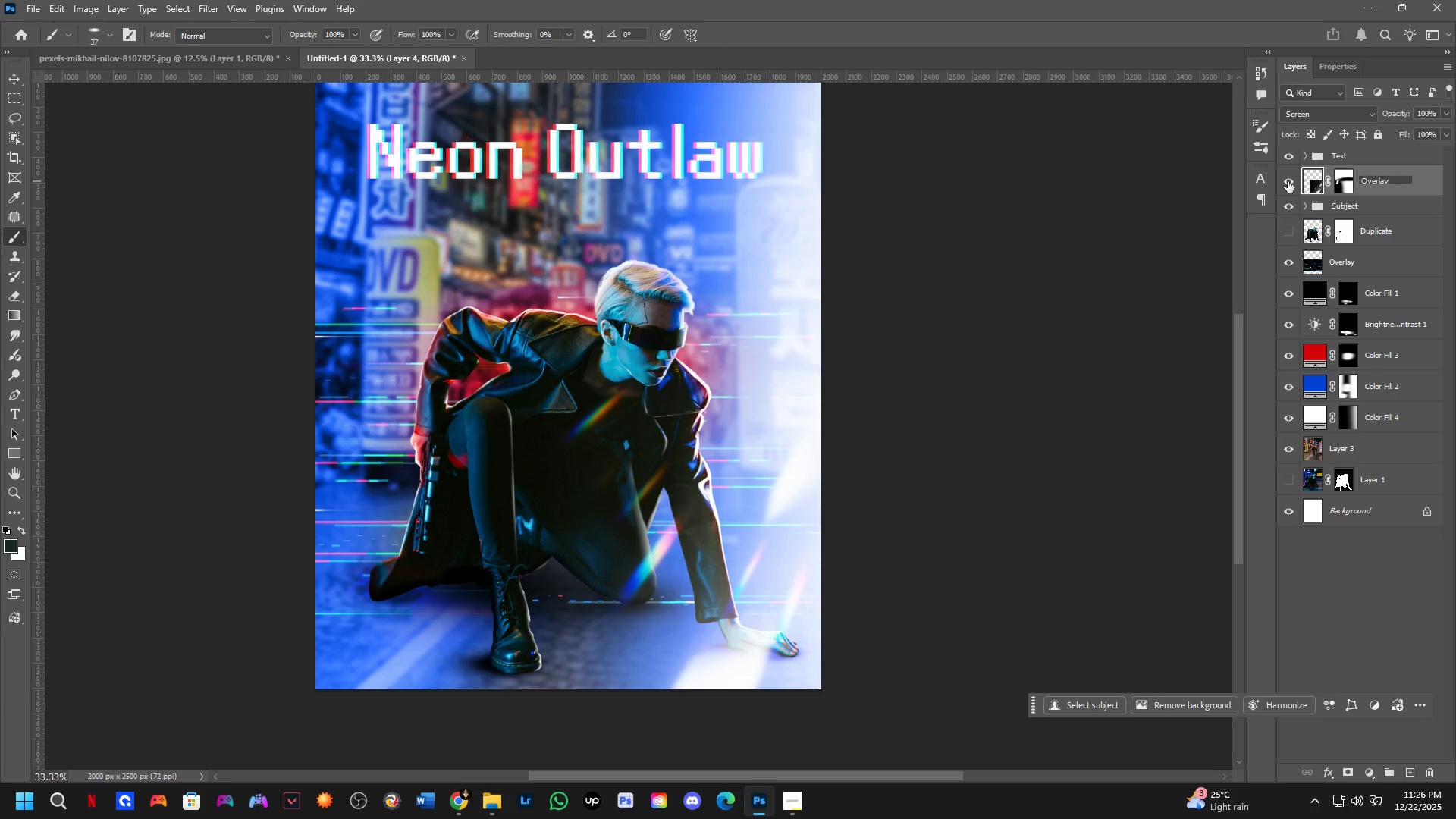 
double_click([1286, 180])
 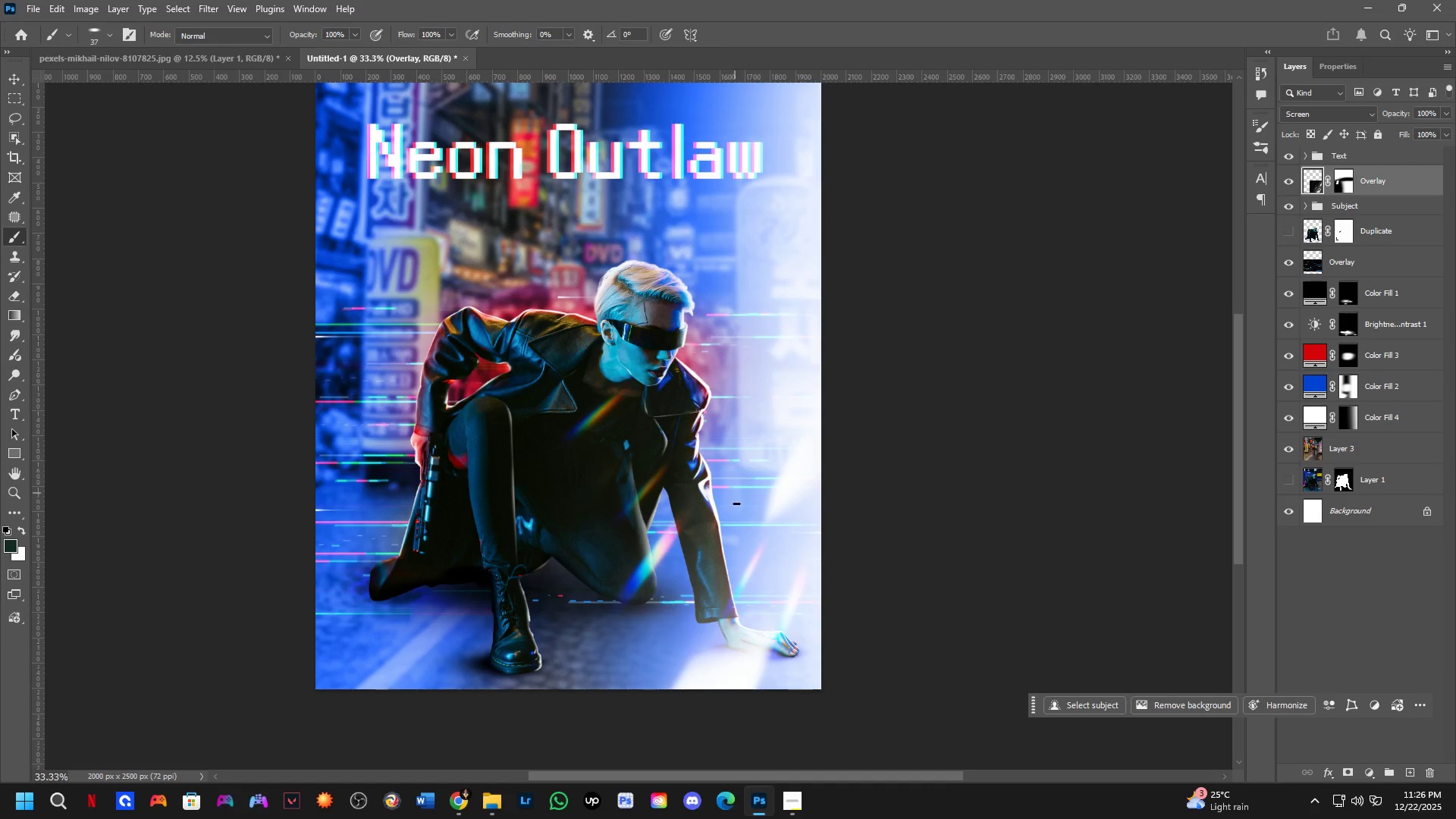 
hold_key(key=Space, duration=0.69)
 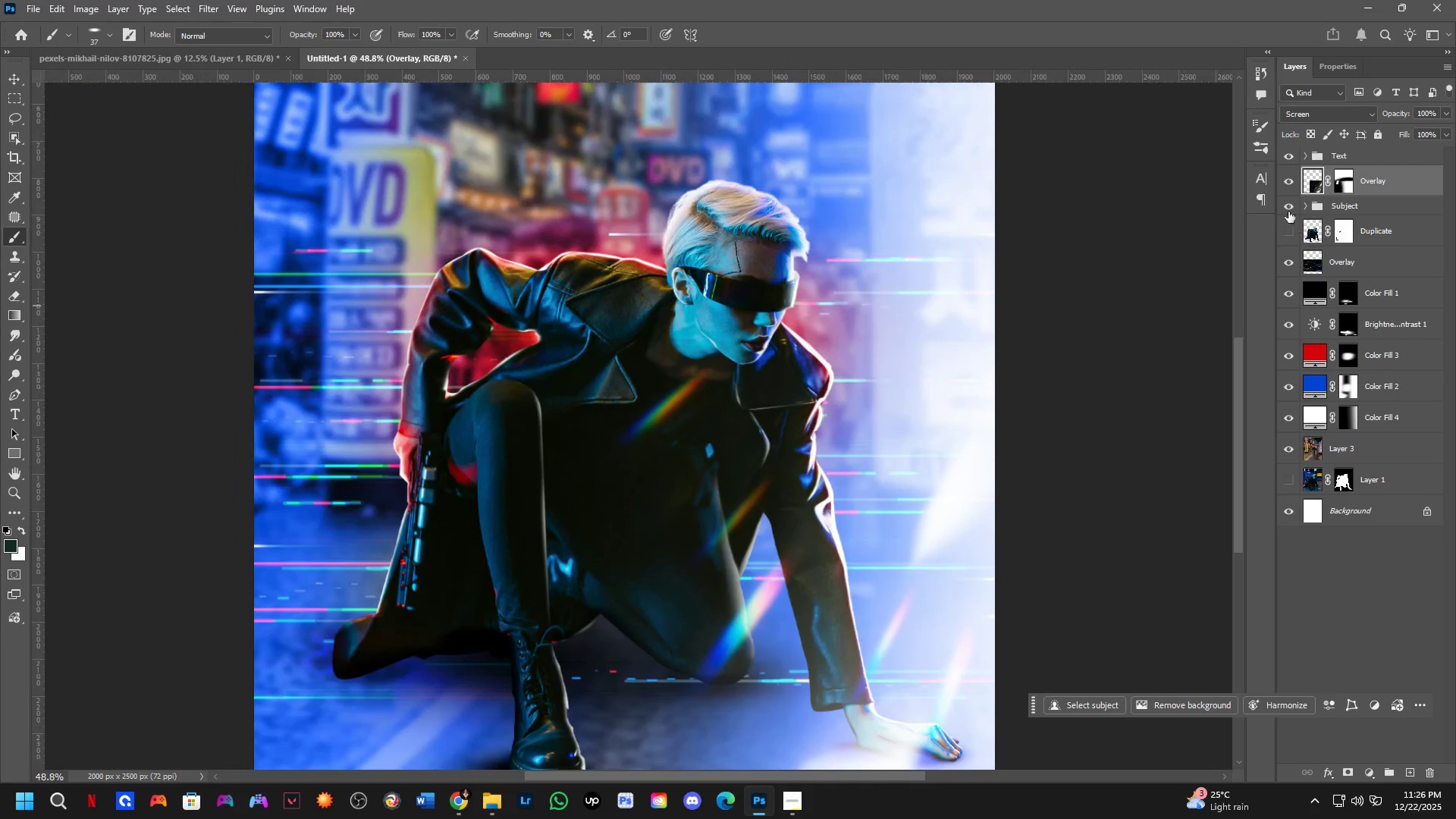 
scroll: coordinate [639, 576], scroll_direction: up, amount: 4.0
 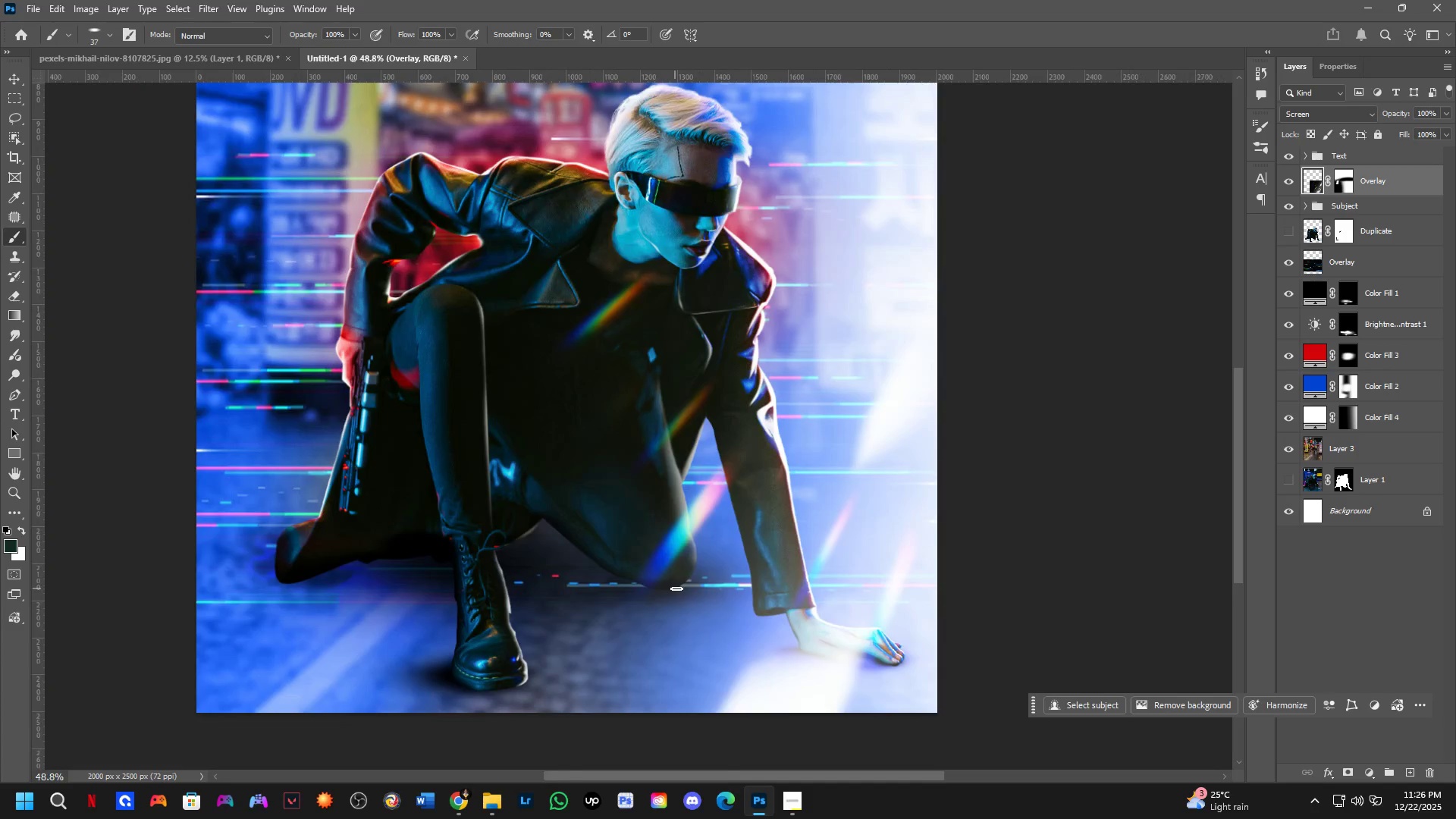 
left_click_drag(start_coordinate=[676, 587], to_coordinate=[734, 682])
 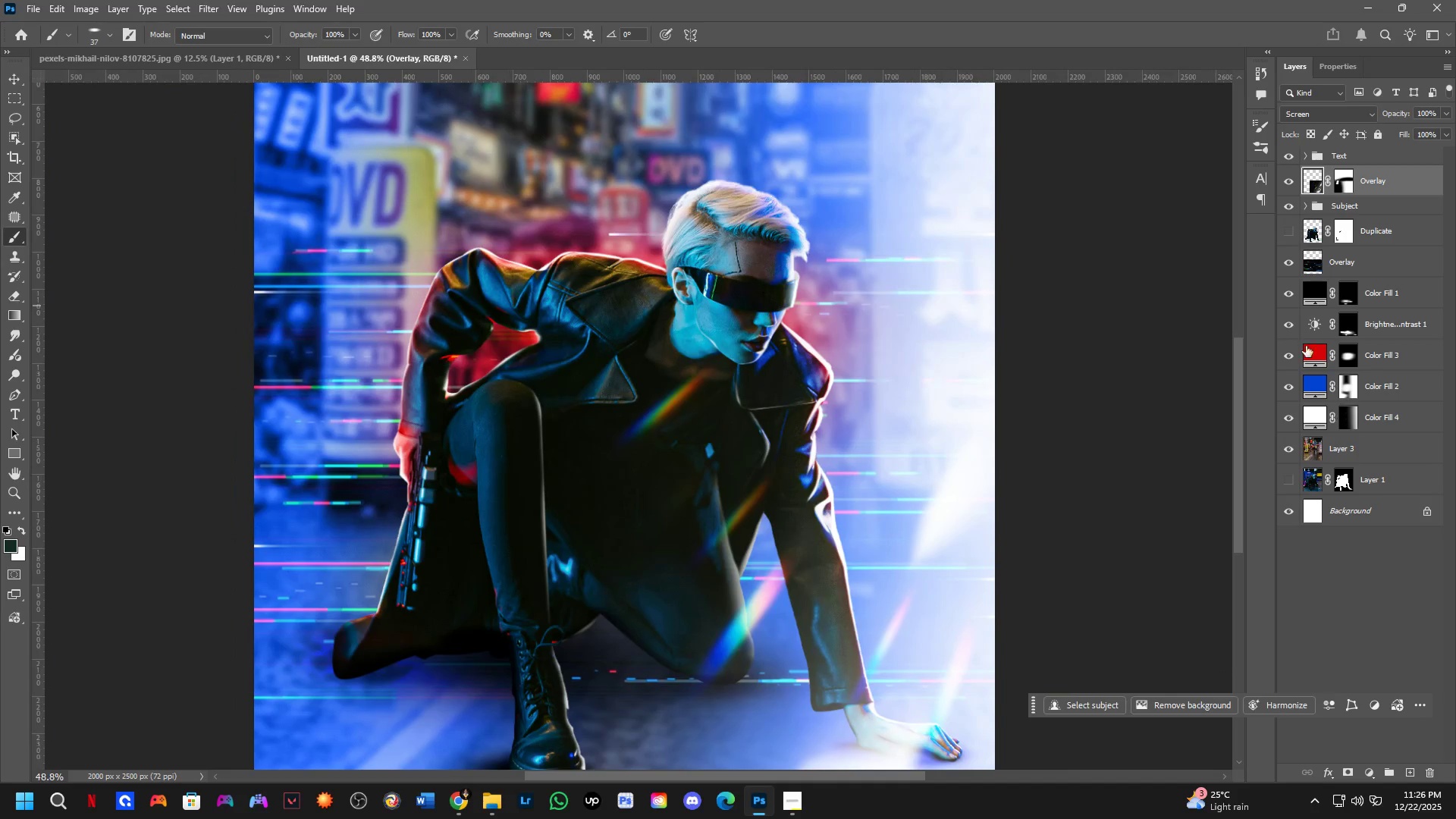 
double_click([1289, 298])
 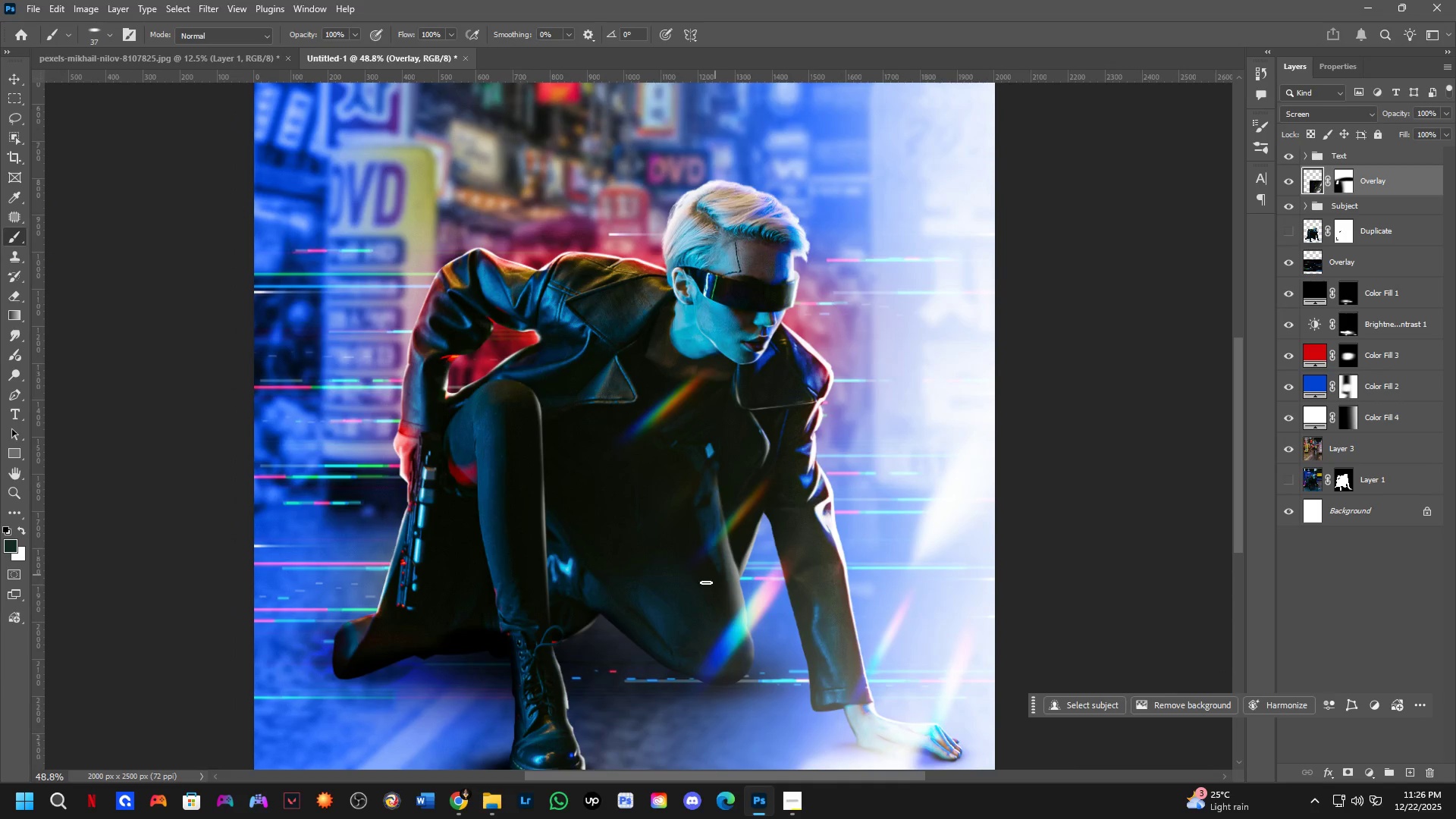 
hold_key(key=ShiftLeft, duration=0.42)
 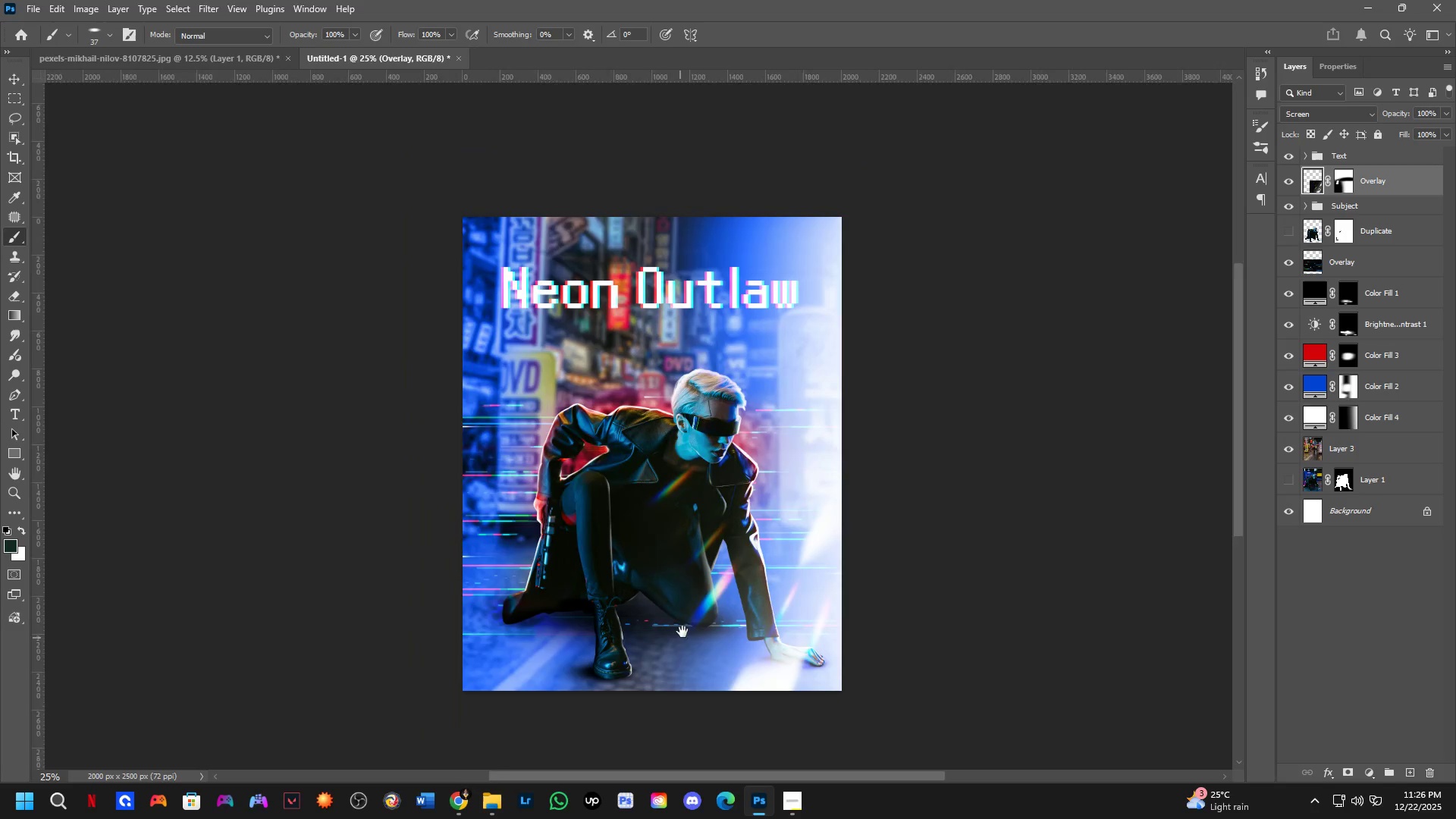 
key(Shift+ShiftLeft)
 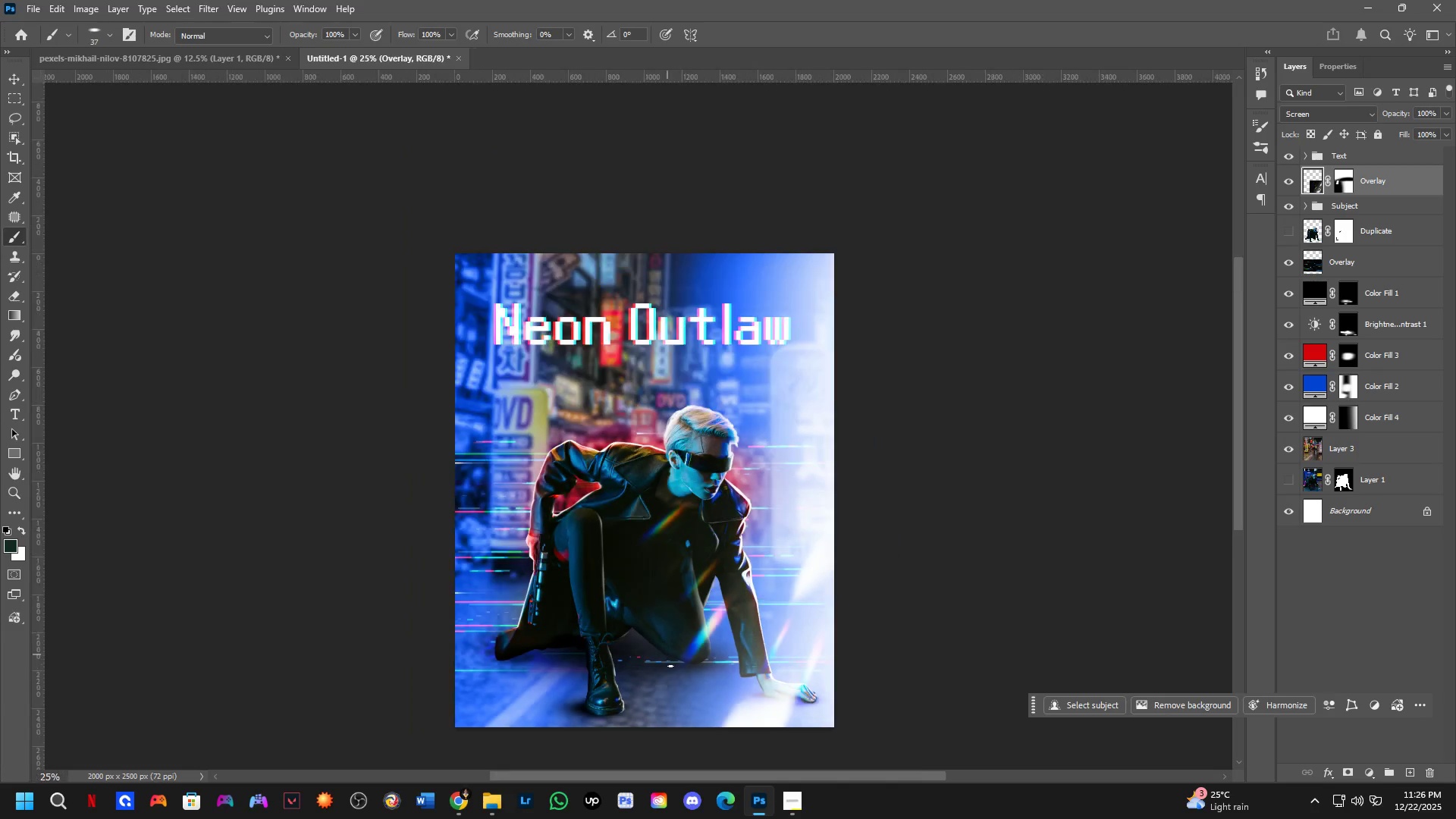 
hold_key(key=Space, duration=0.81)
 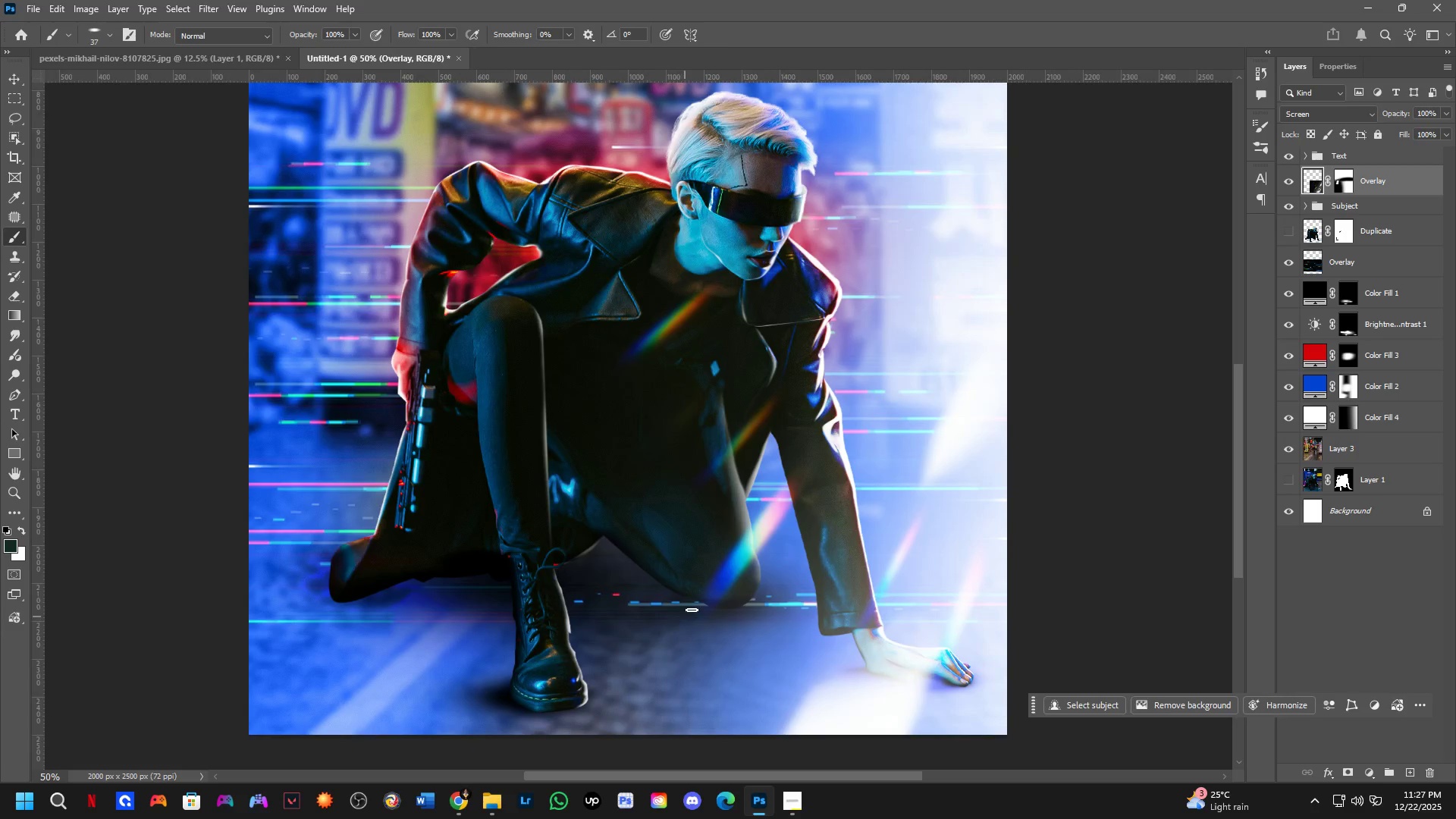 
left_click_drag(start_coordinate=[672, 677], to_coordinate=[683, 628])
 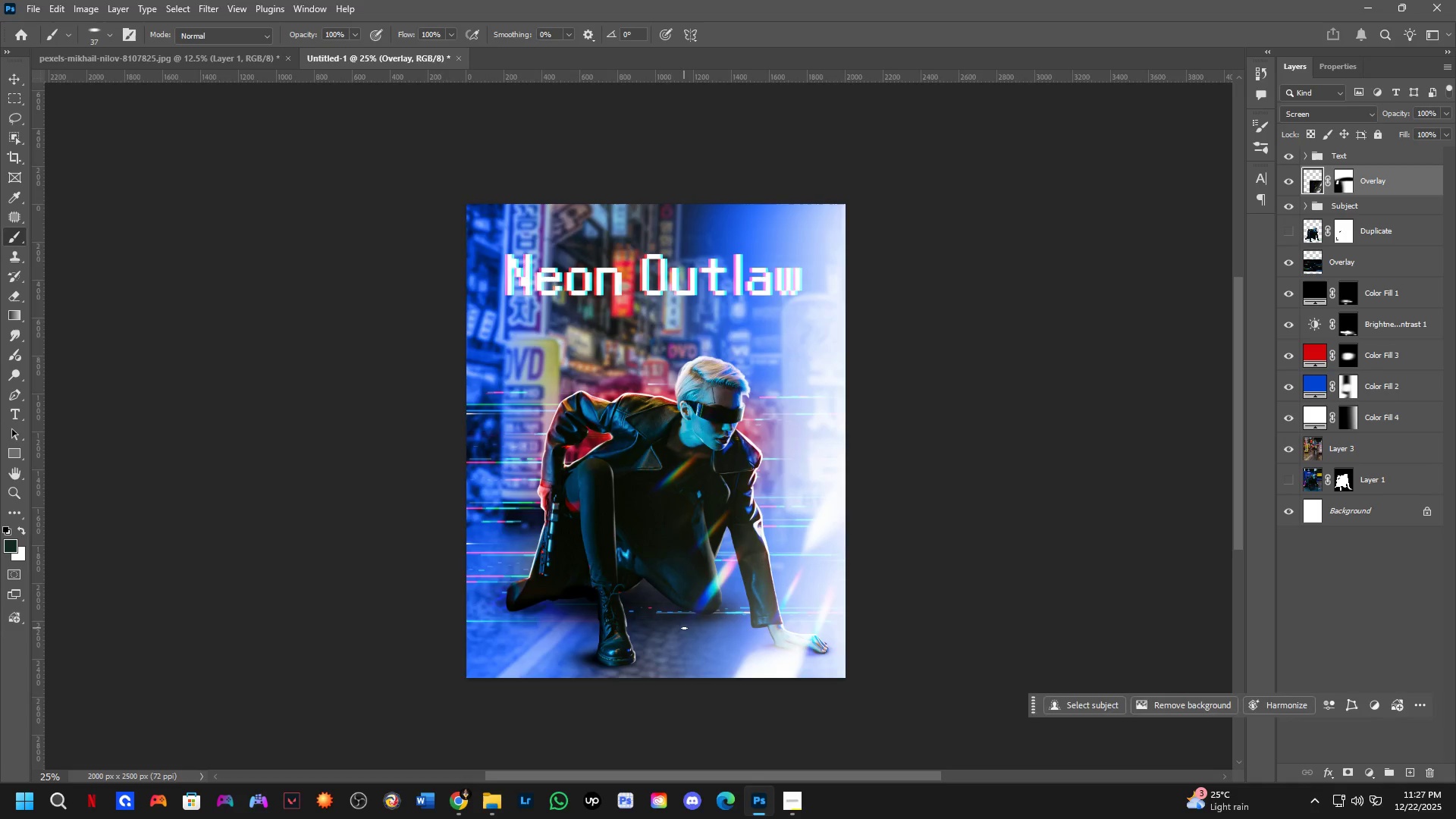 
scroll: coordinate [665, 643], scroll_direction: down, amount: 1.0
 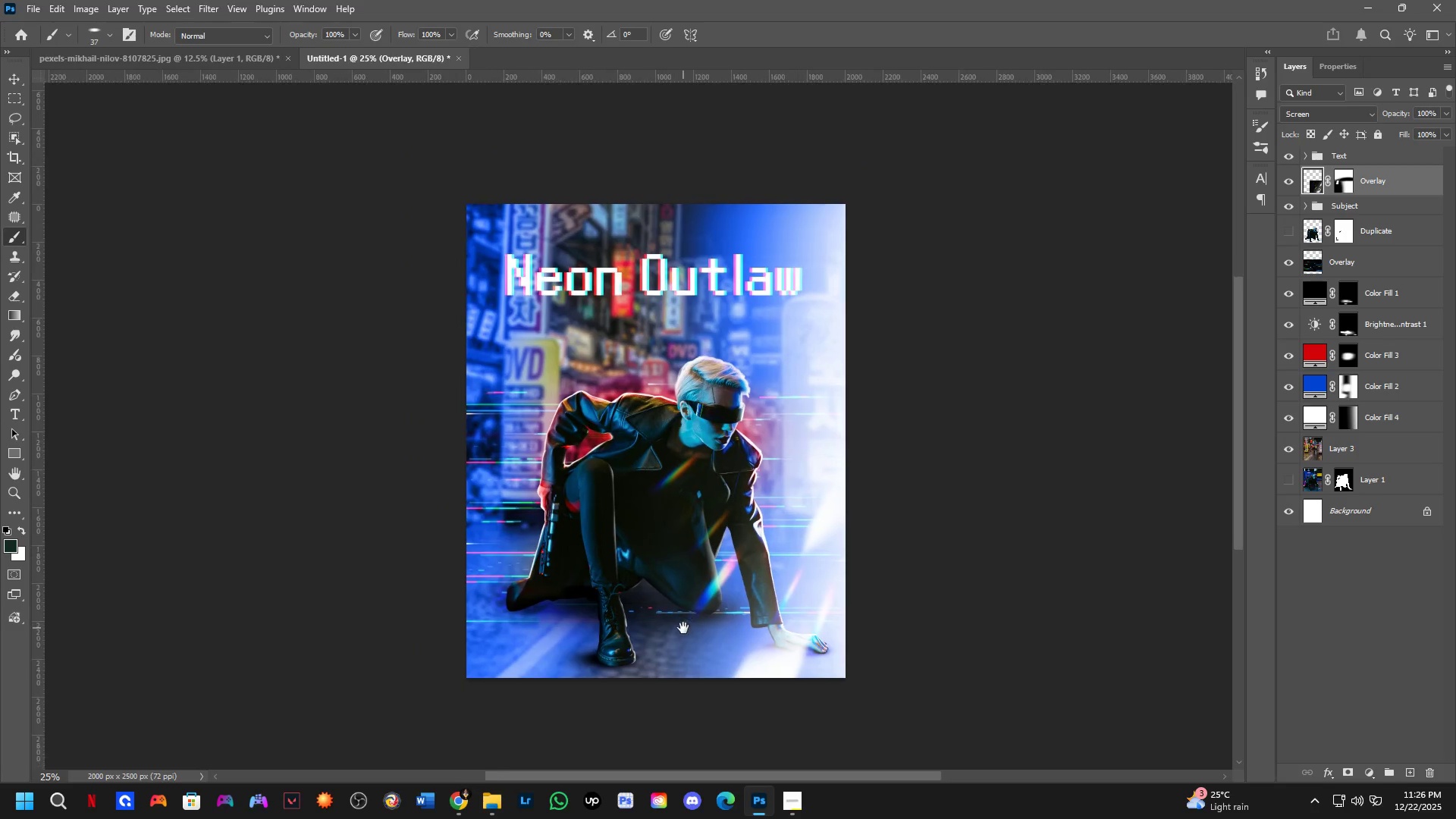 
hold_key(key=Space, duration=1.14)
 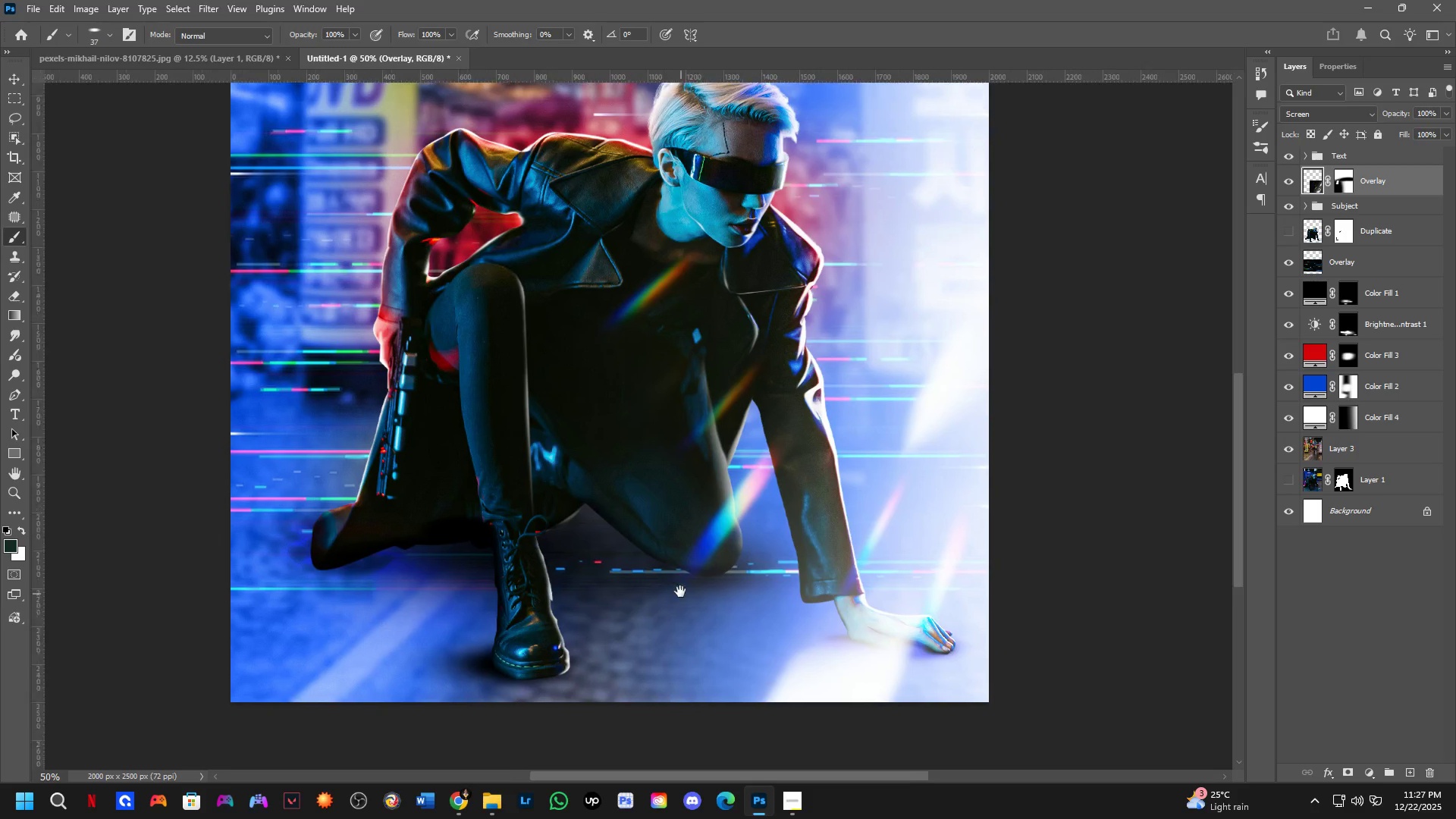 
hold_key(key=ShiftLeft, duration=0.45)
scroll: coordinate [682, 620], scroll_direction: up, amount: 2.0
 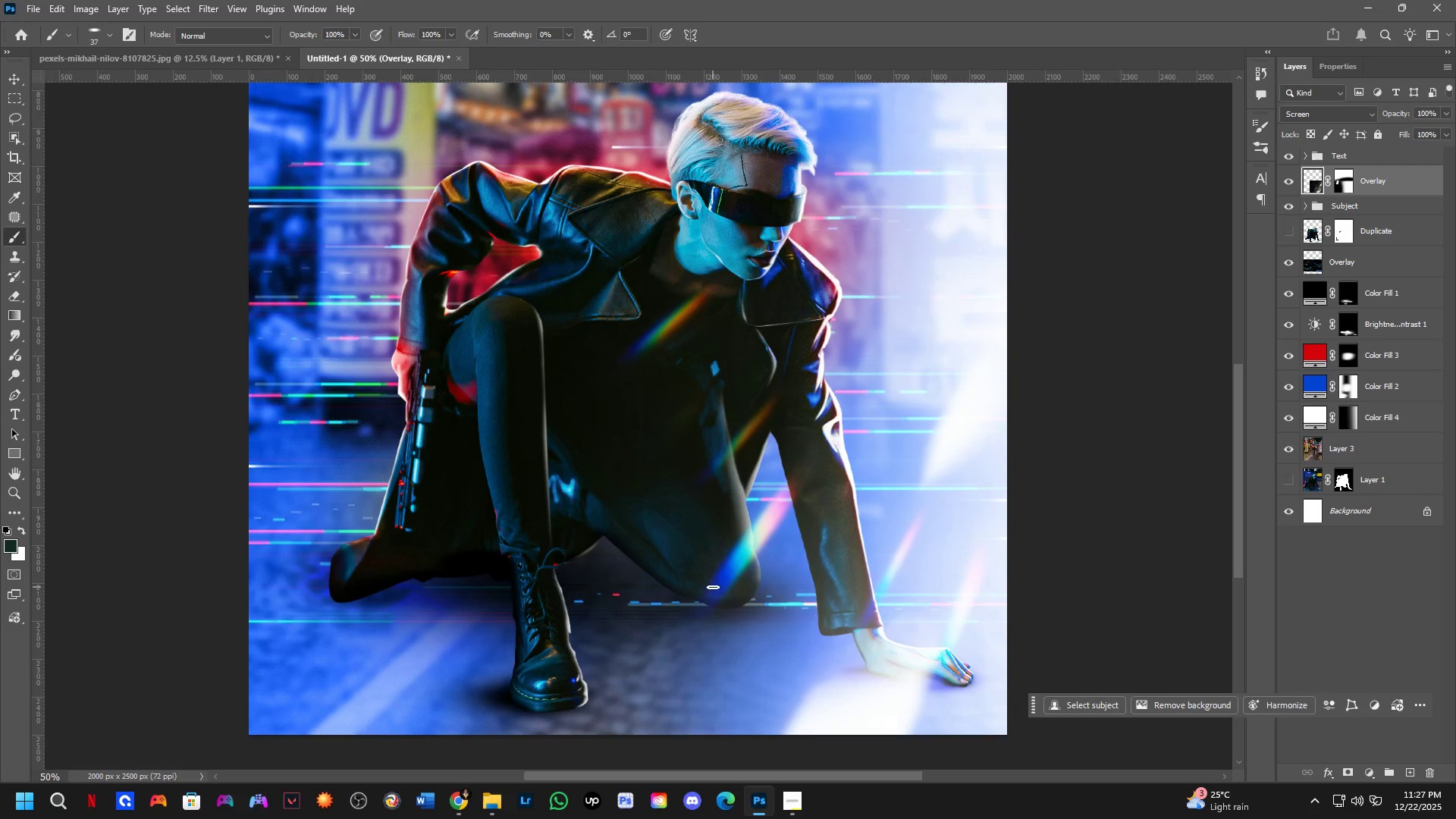 
hold_key(key=Space, duration=0.56)
 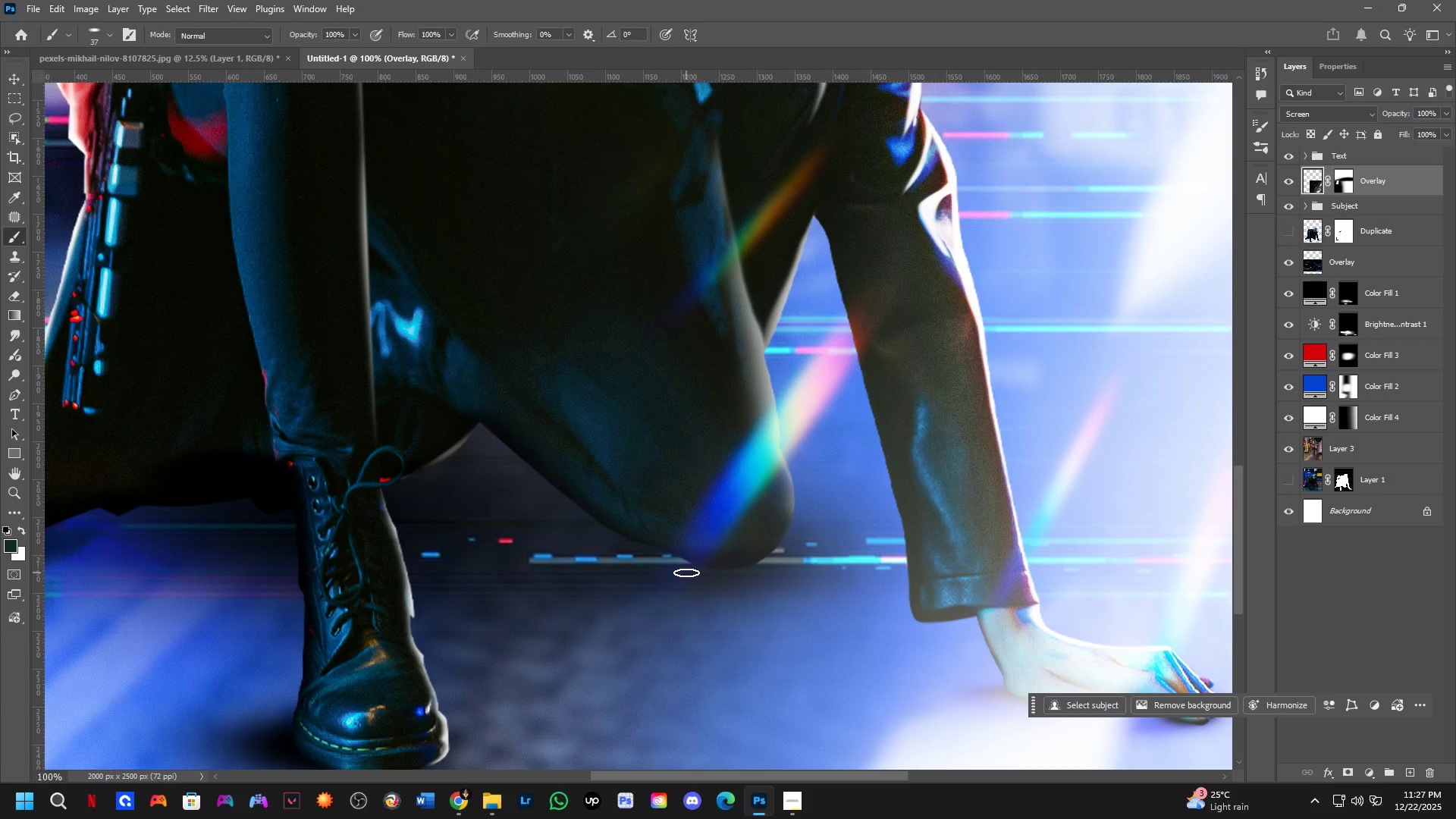 
left_click_drag(start_coordinate=[699, 627], to_coordinate=[679, 589])
 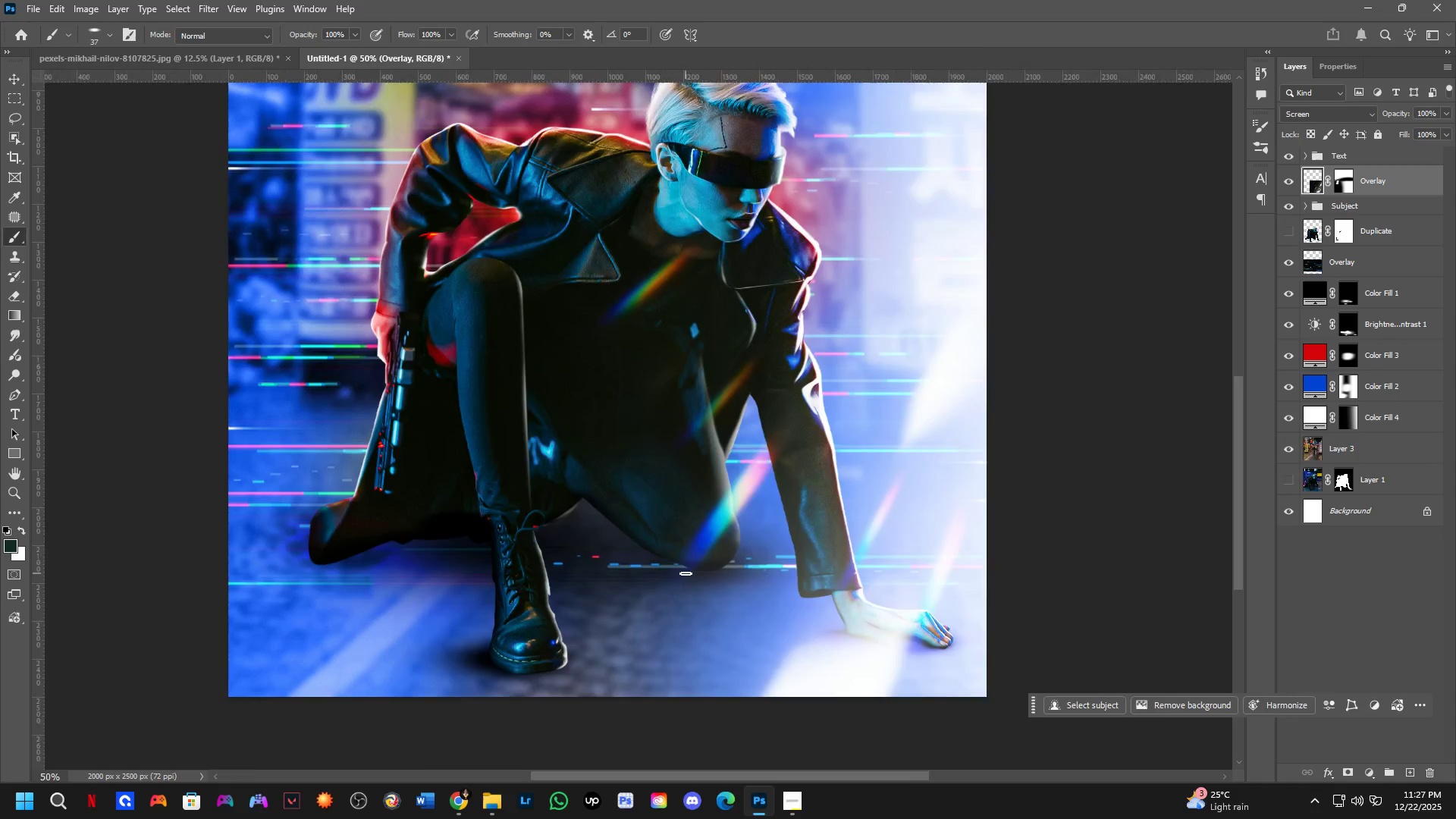 
key(Shift+ShiftLeft)
 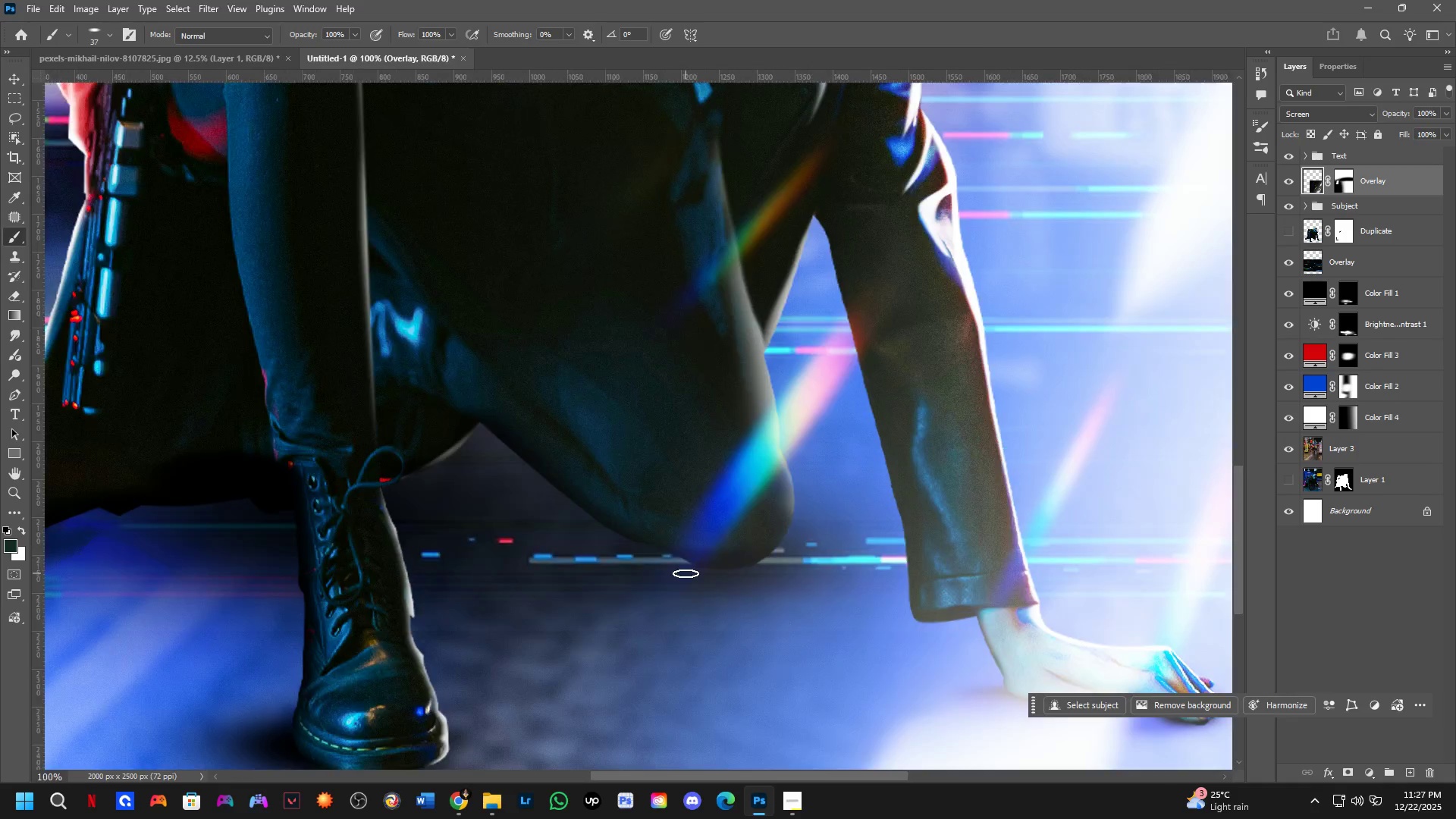 
scroll: coordinate [686, 573], scroll_direction: up, amount: 2.0
 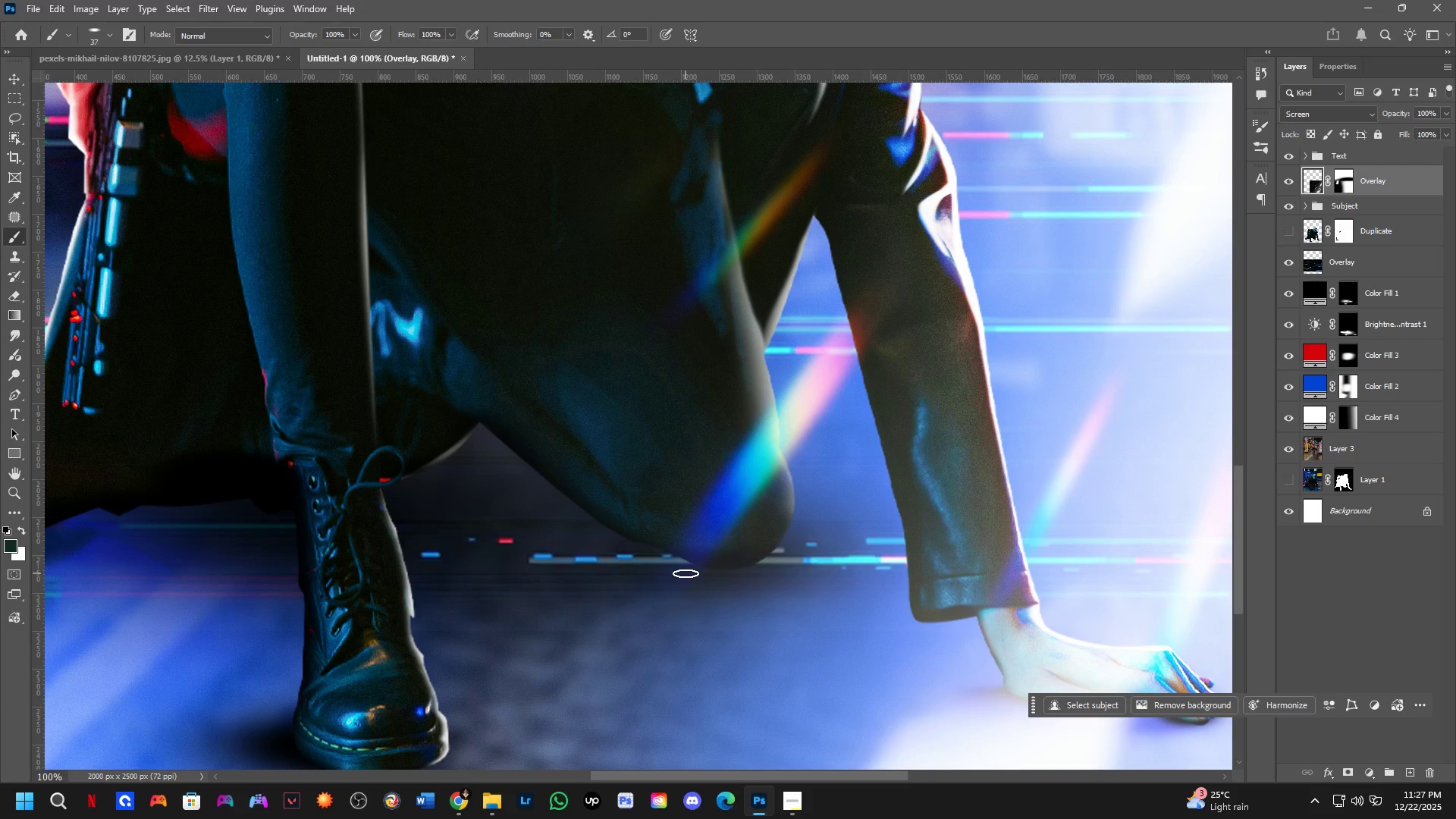 
key(Shift+ShiftLeft)
 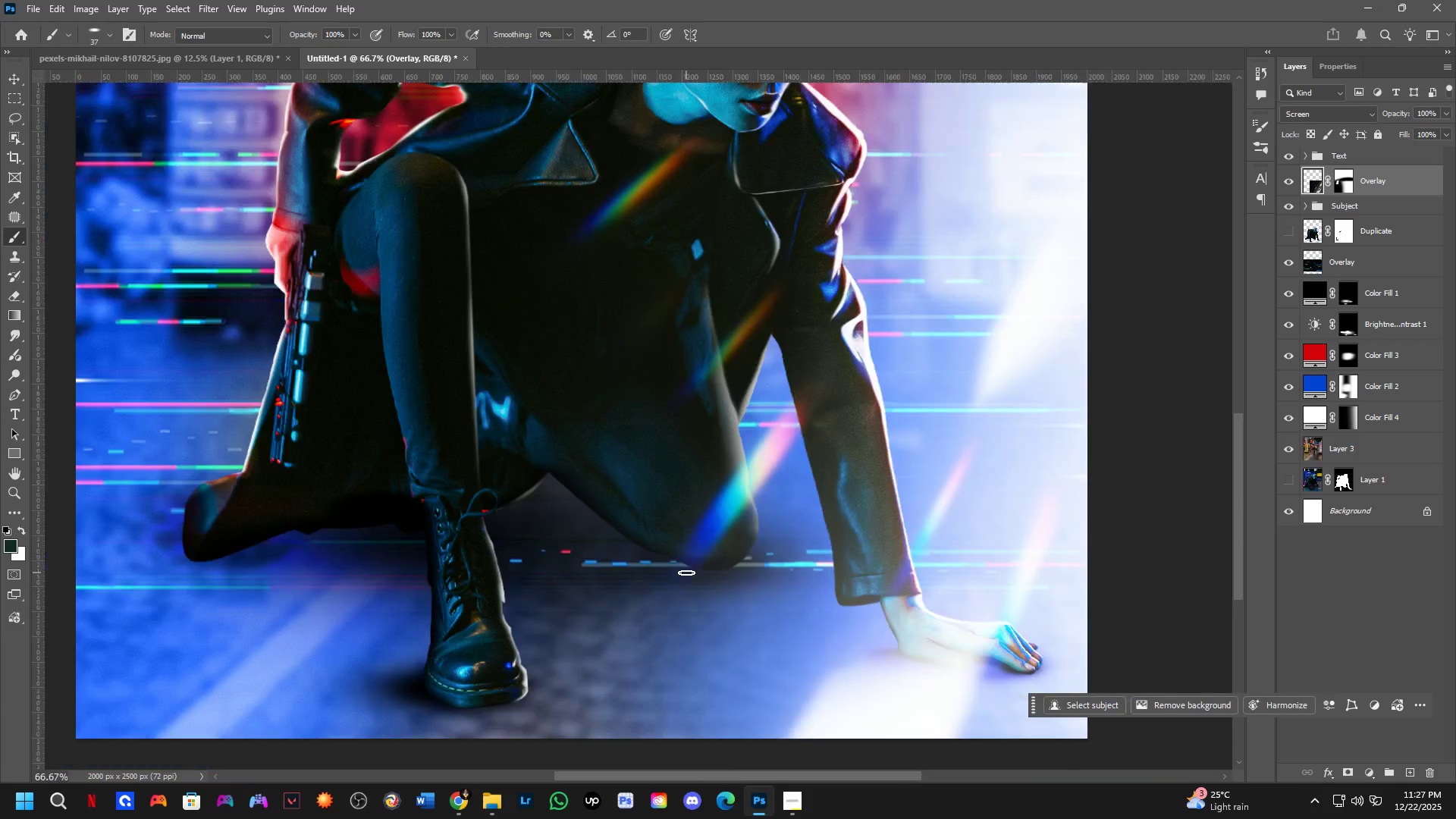 
hold_key(key=Space, duration=0.58)
 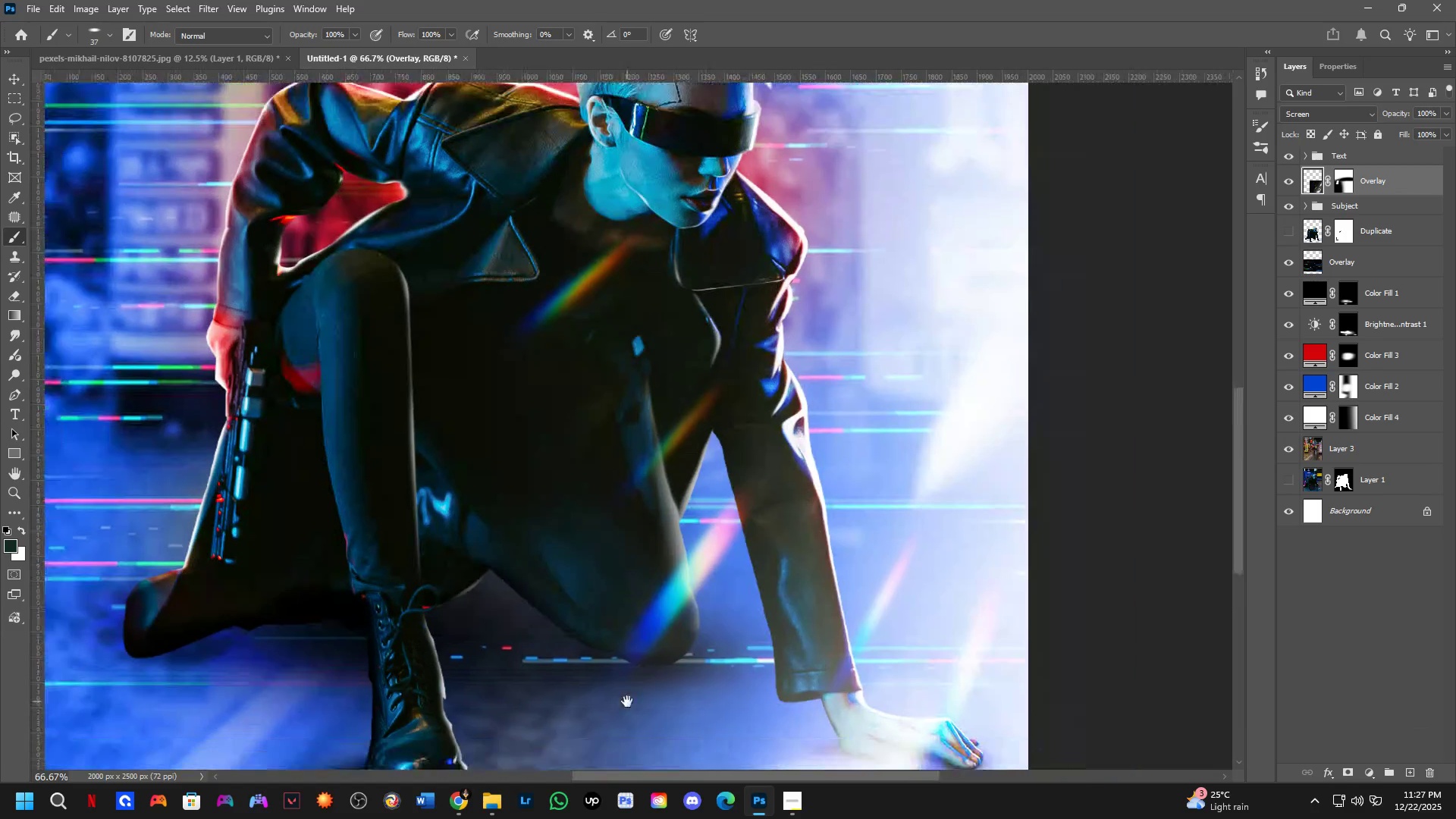 
scroll: coordinate [686, 573], scroll_direction: down, amount: 1.0
 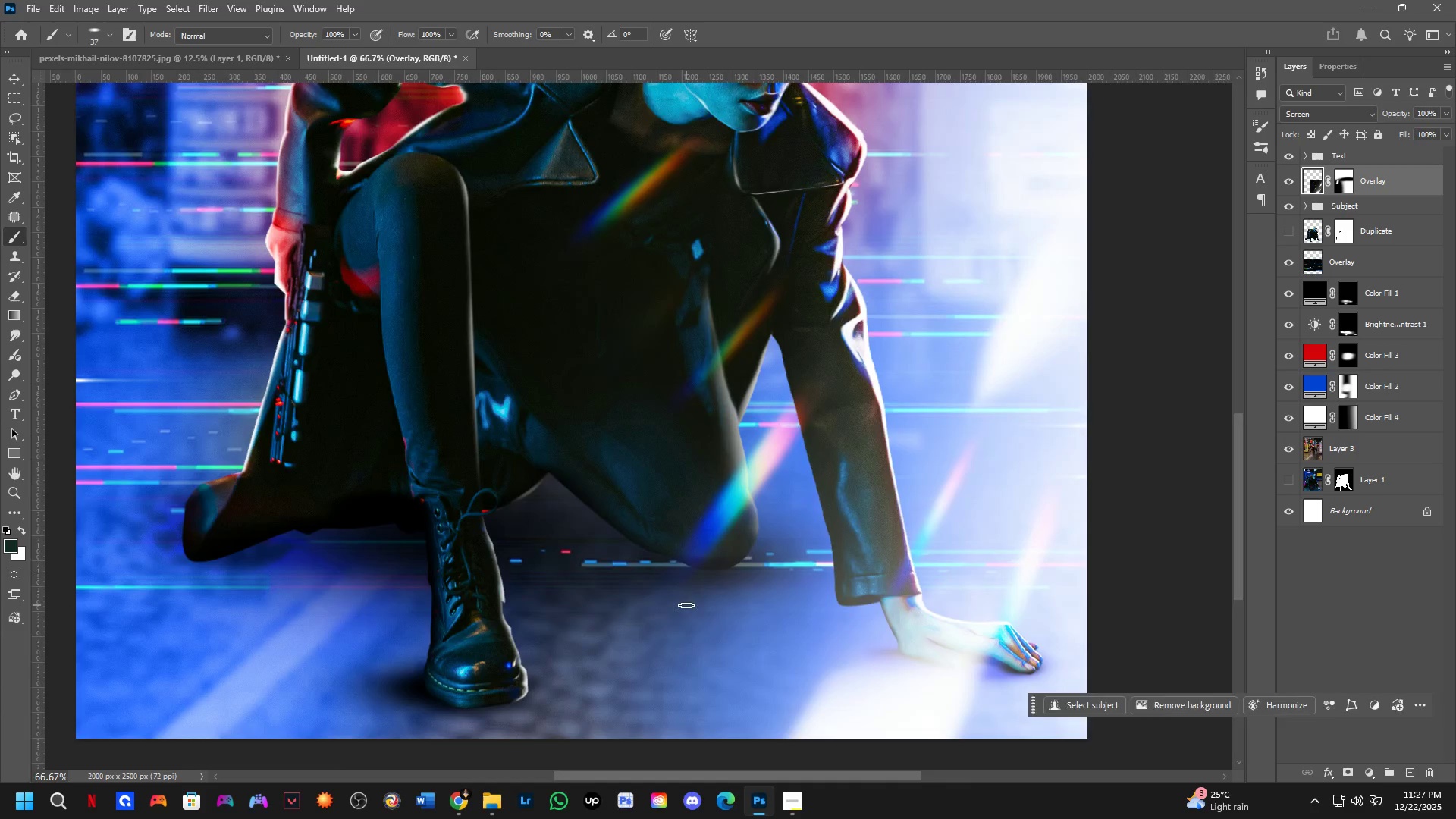 
left_click_drag(start_coordinate=[686, 605], to_coordinate=[780, 591])
 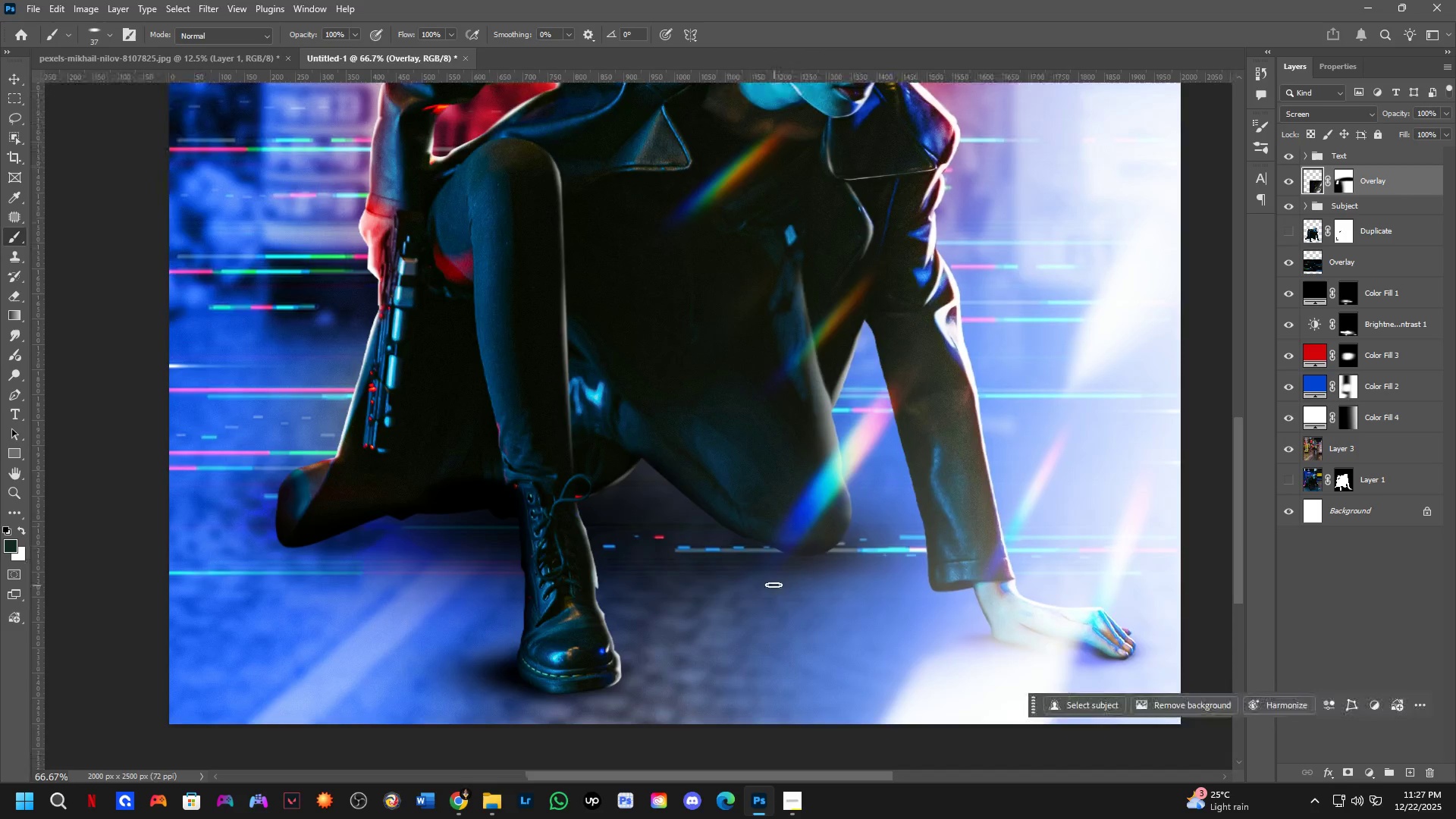 
hold_key(key=ShiftLeft, duration=0.48)
scroll: coordinate [773, 585], scroll_direction: down, amount: 1.0
 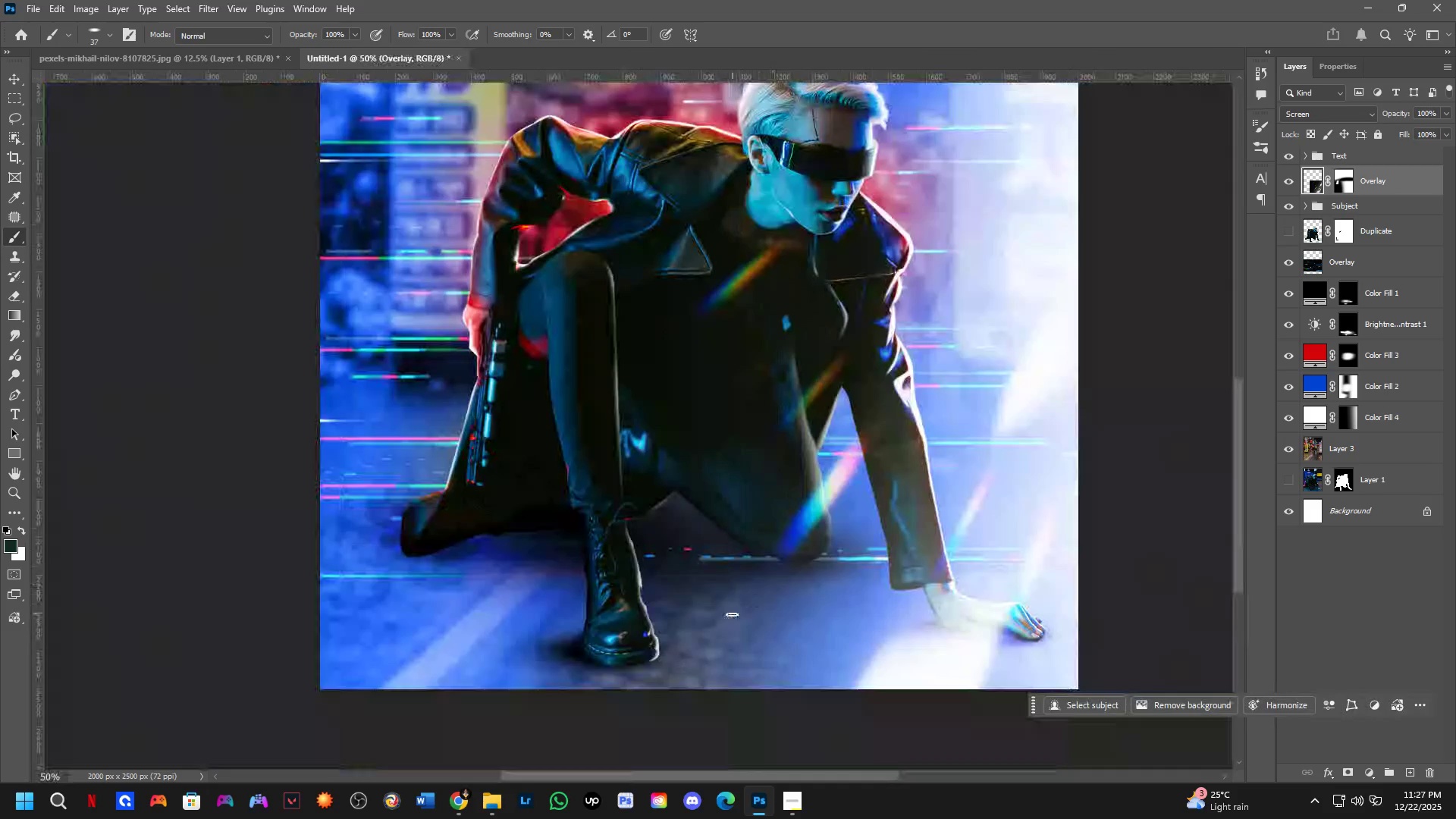 
hold_key(key=Space, duration=0.36)
 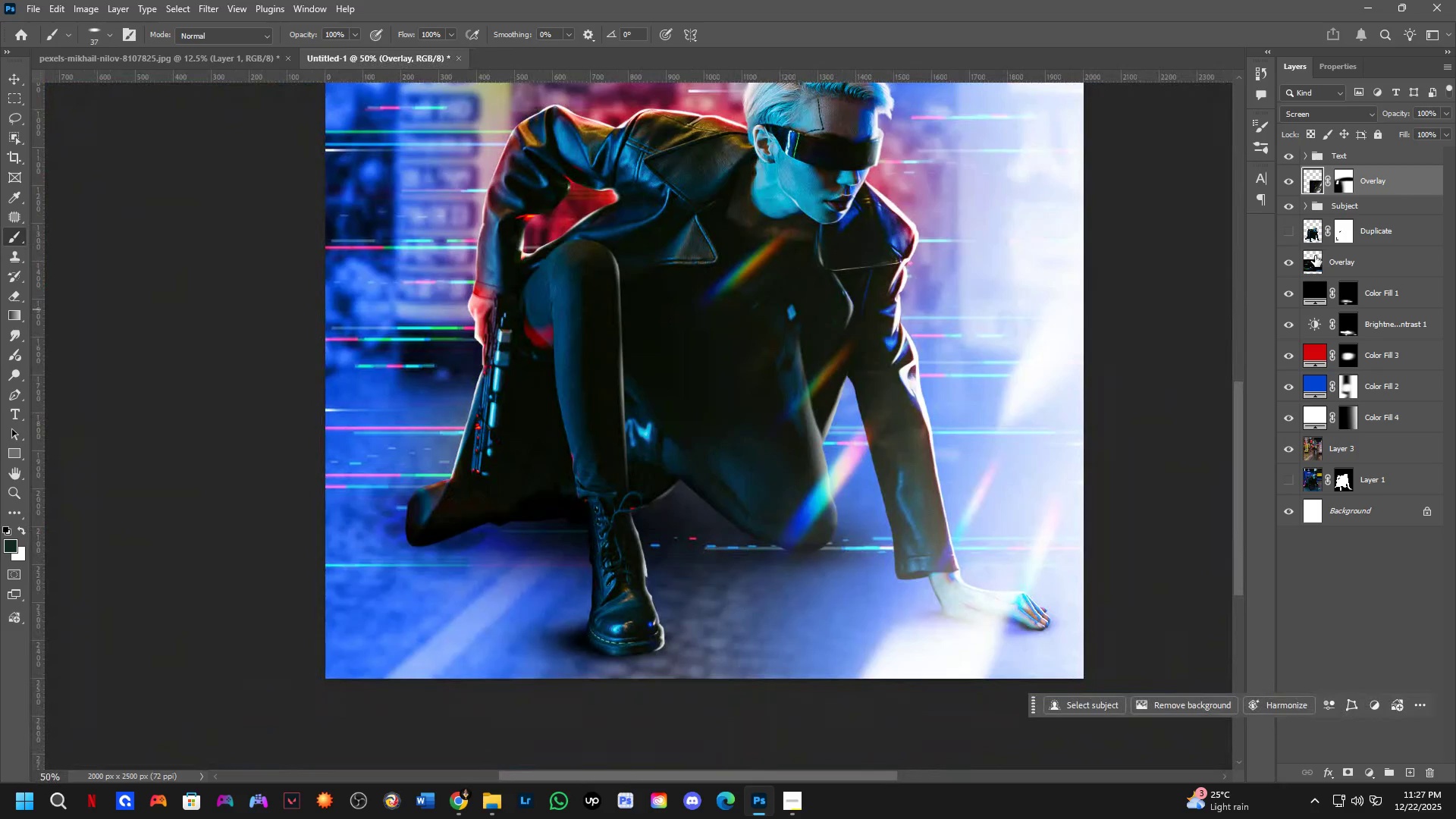 
left_click_drag(start_coordinate=[722, 623], to_coordinate=[727, 613])
 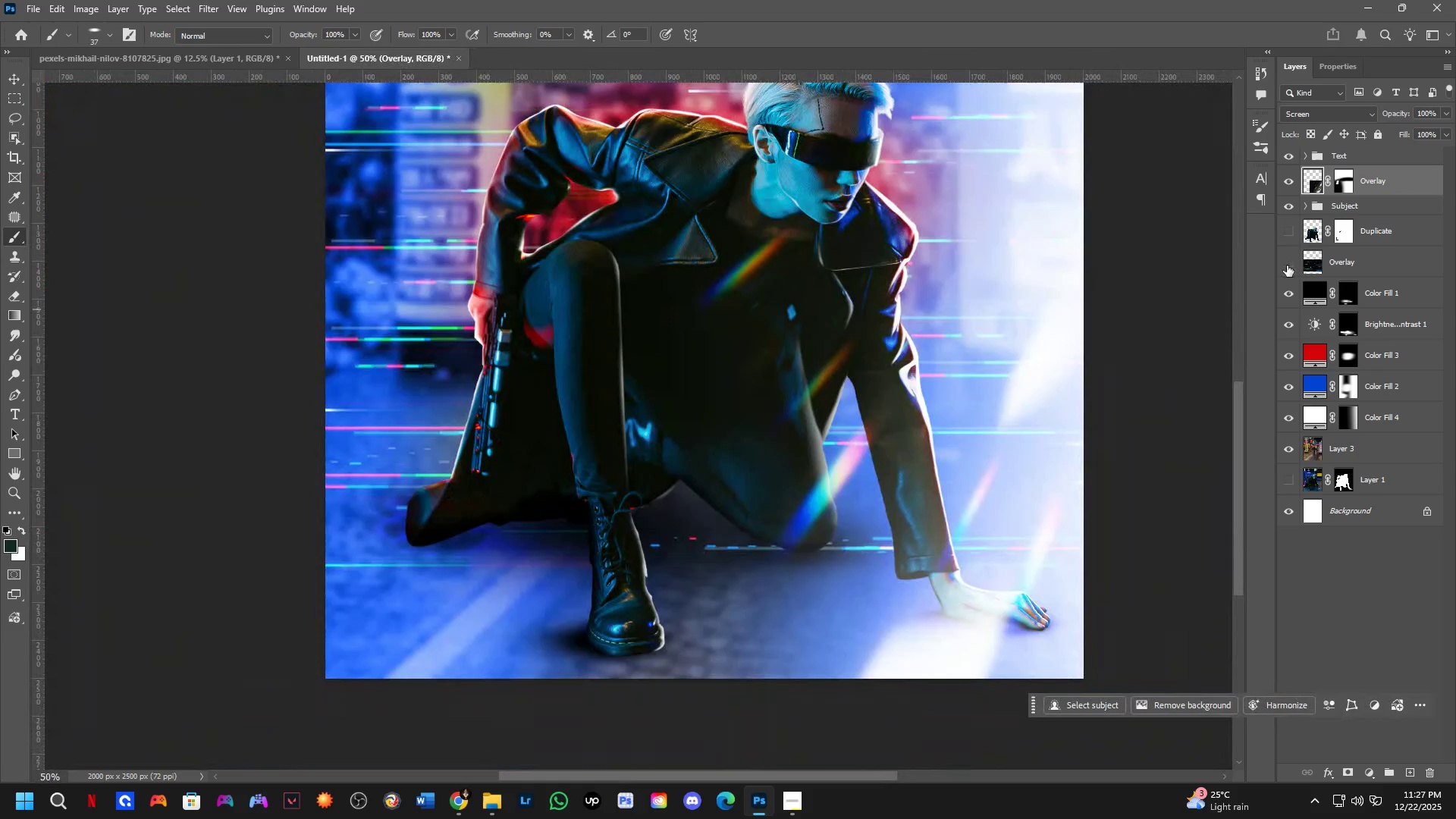 
double_click([1287, 265])
 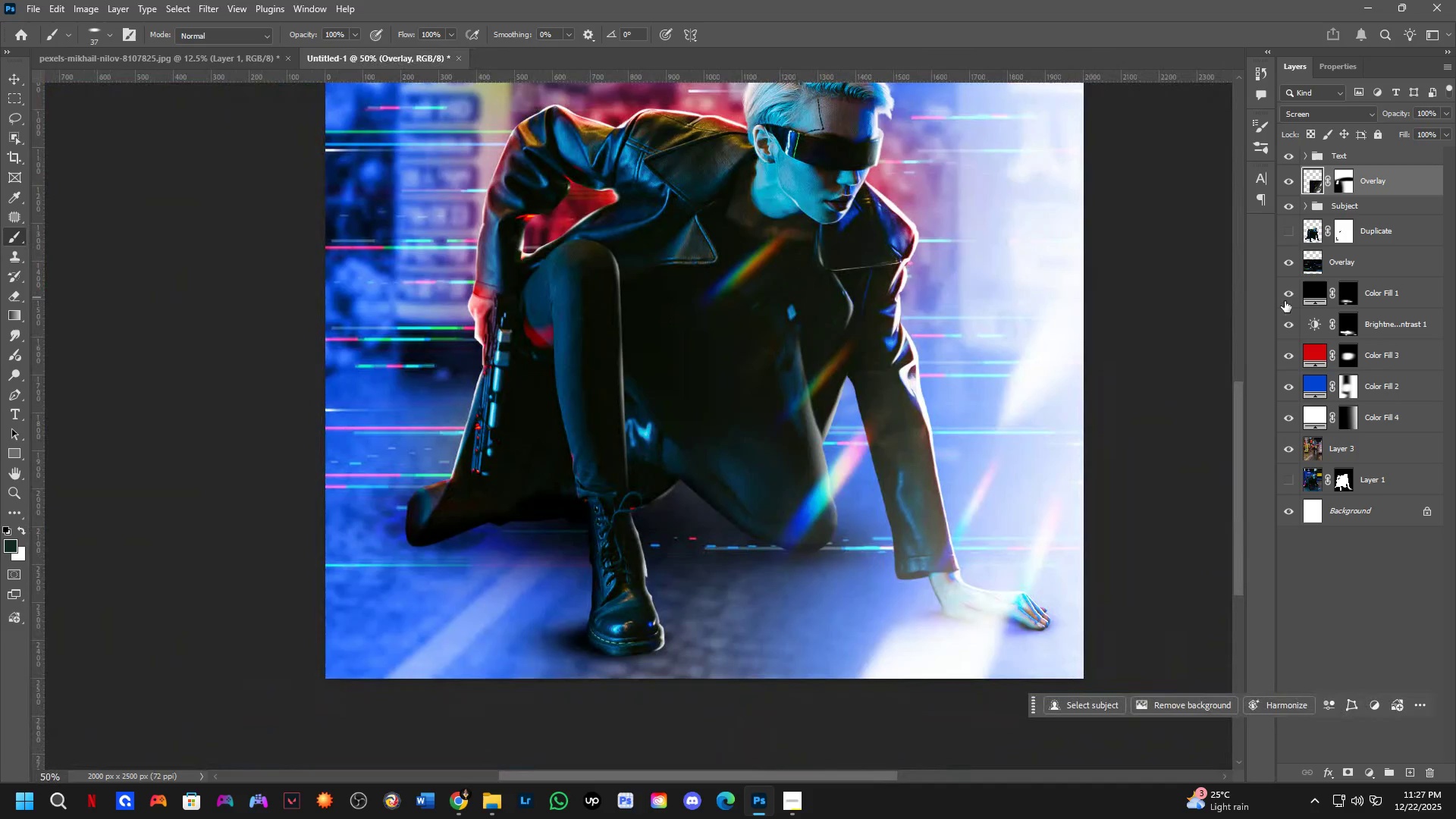 
triple_click([1285, 301])
 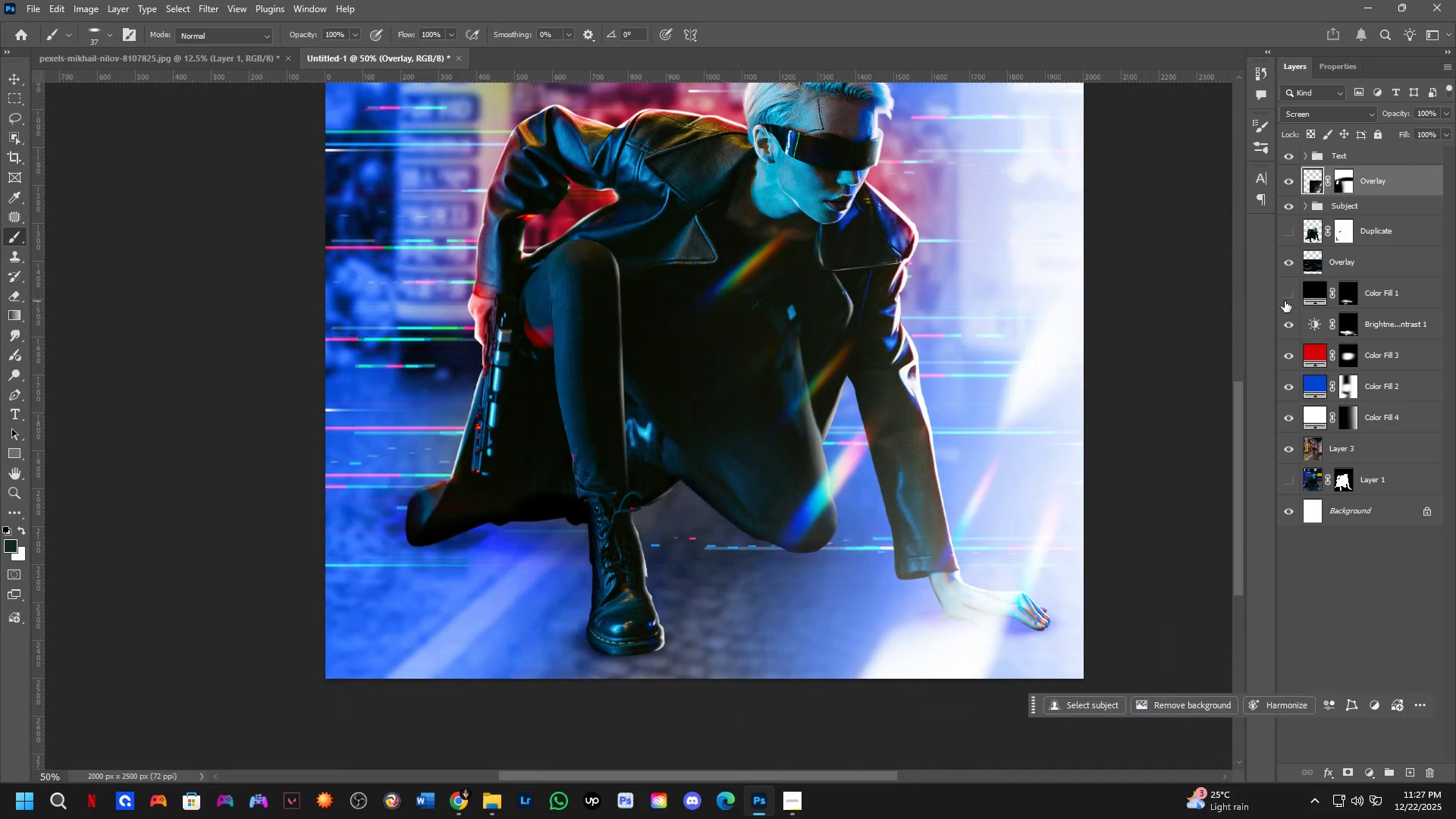 
triple_click([1285, 301])
 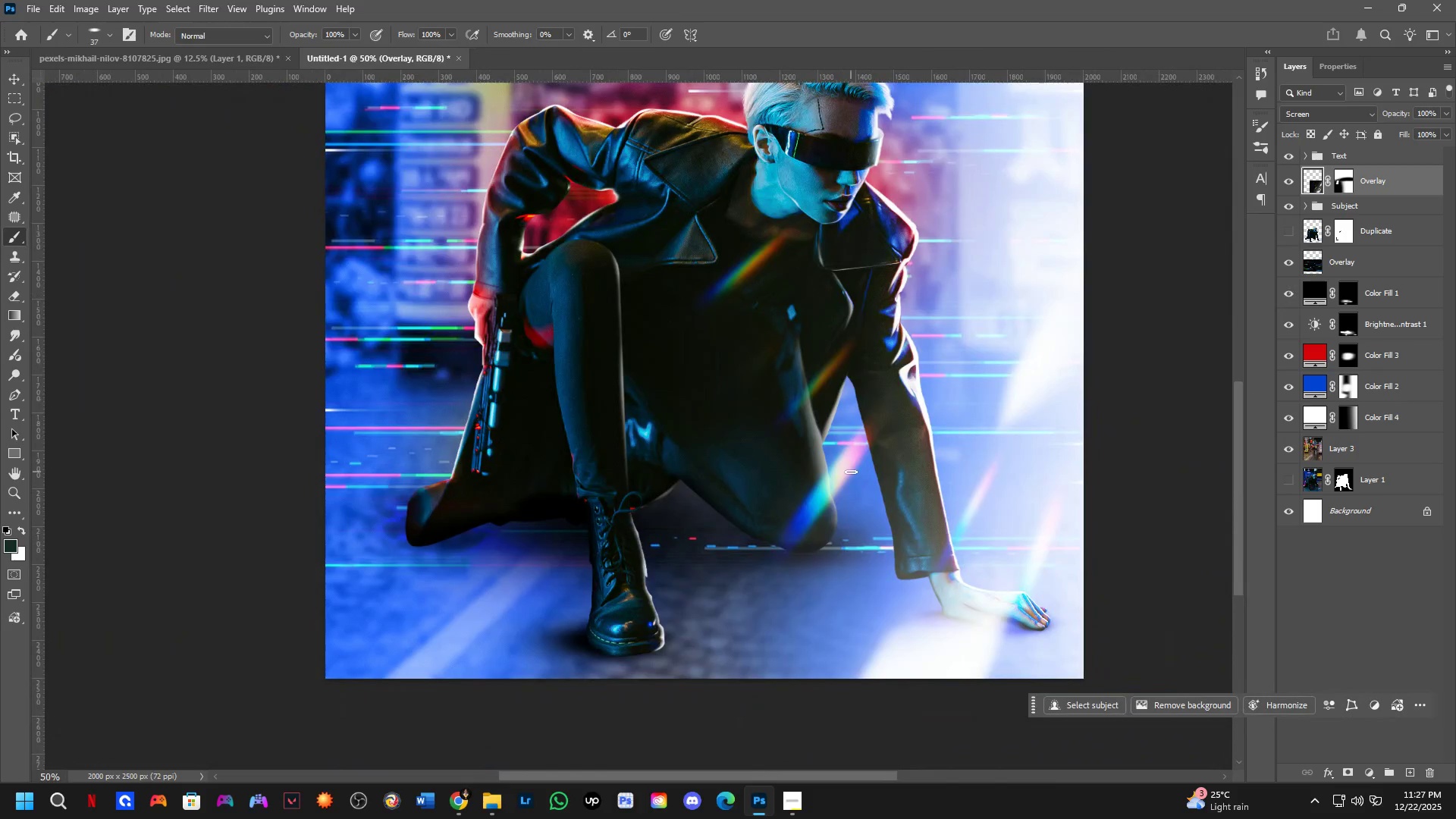 
scroll: coordinate [851, 472], scroll_direction: down, amount: 4.0
 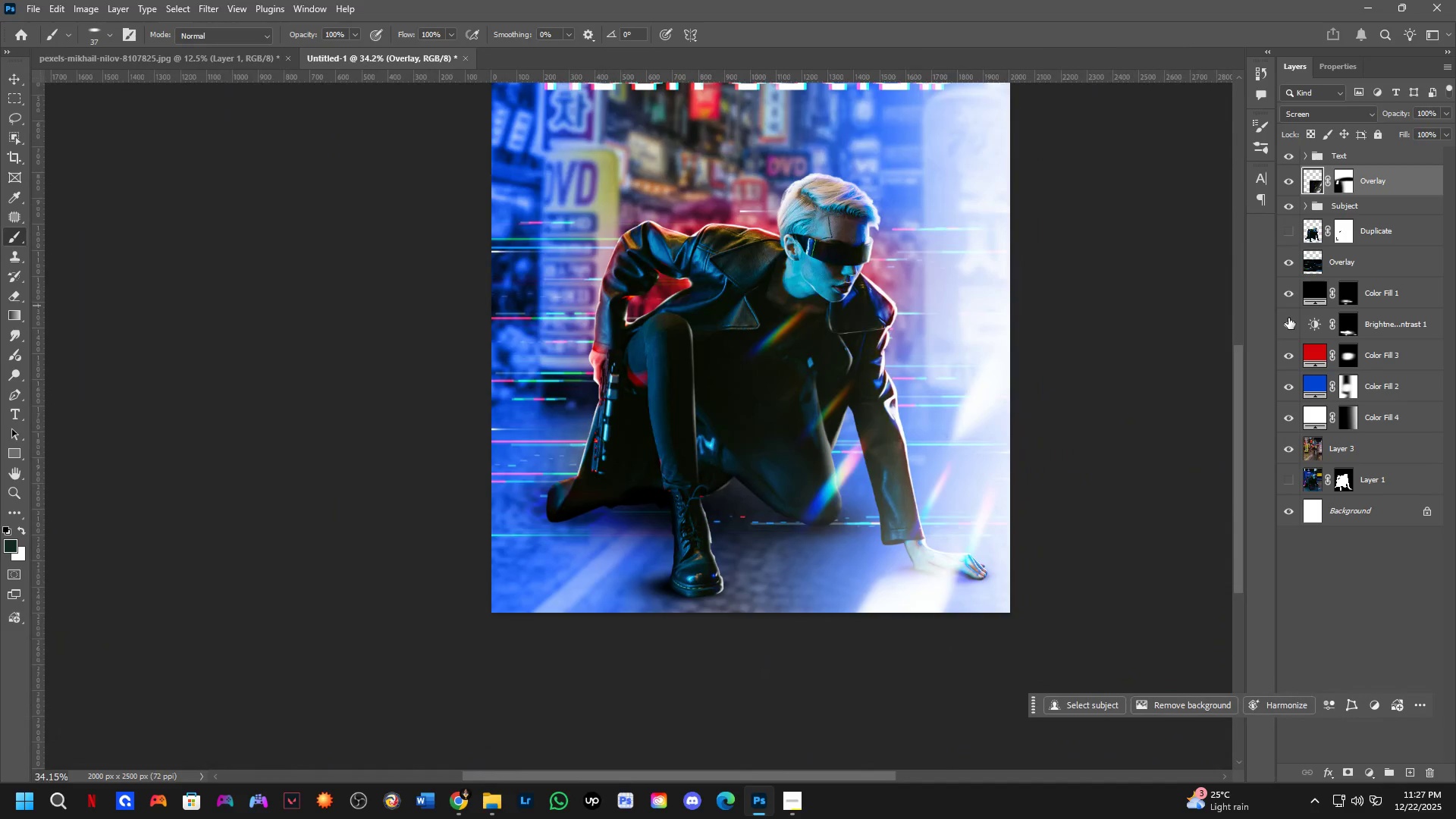 
double_click([1288, 318])
 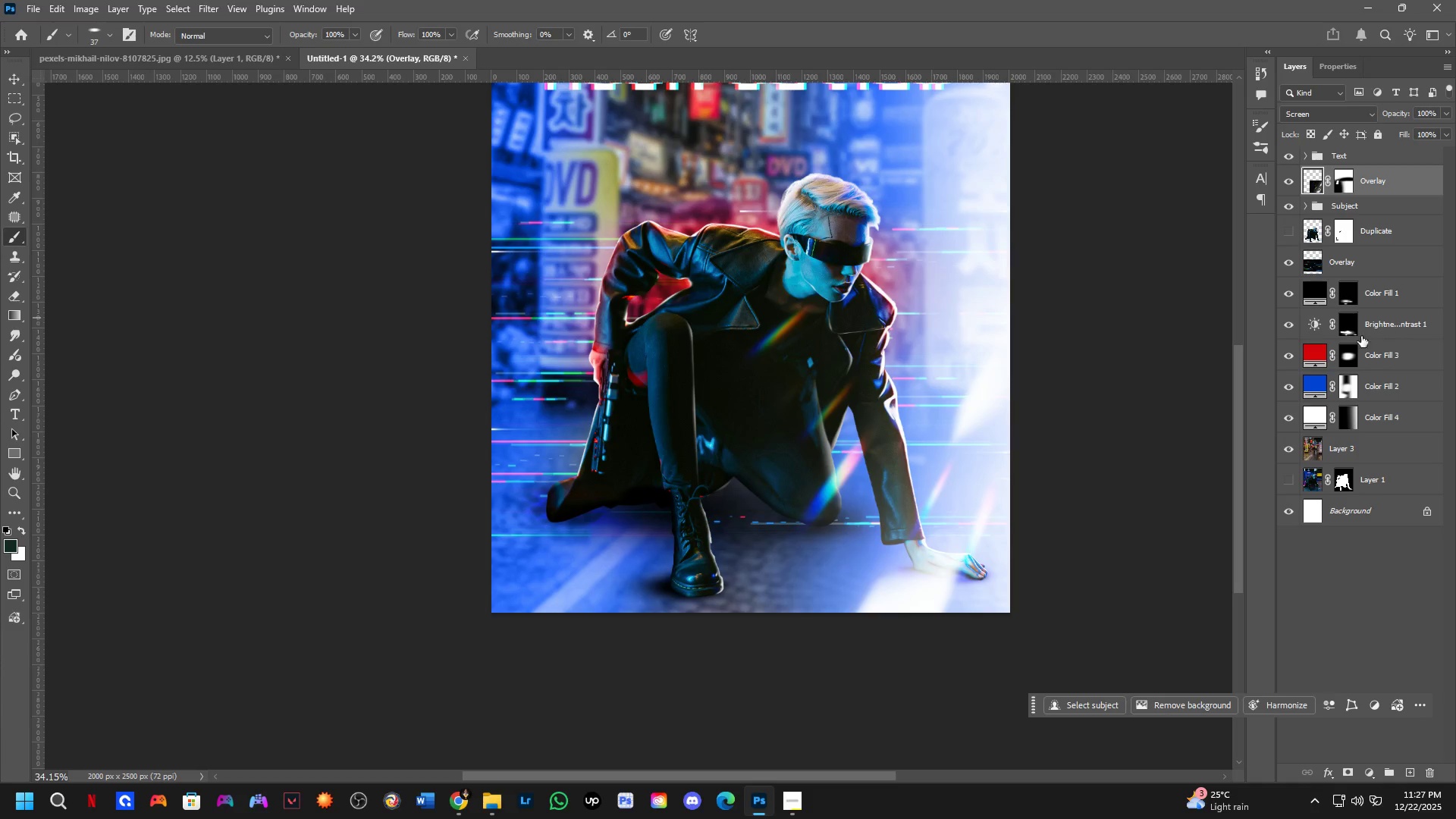 
key(Alt+AltLeft)
 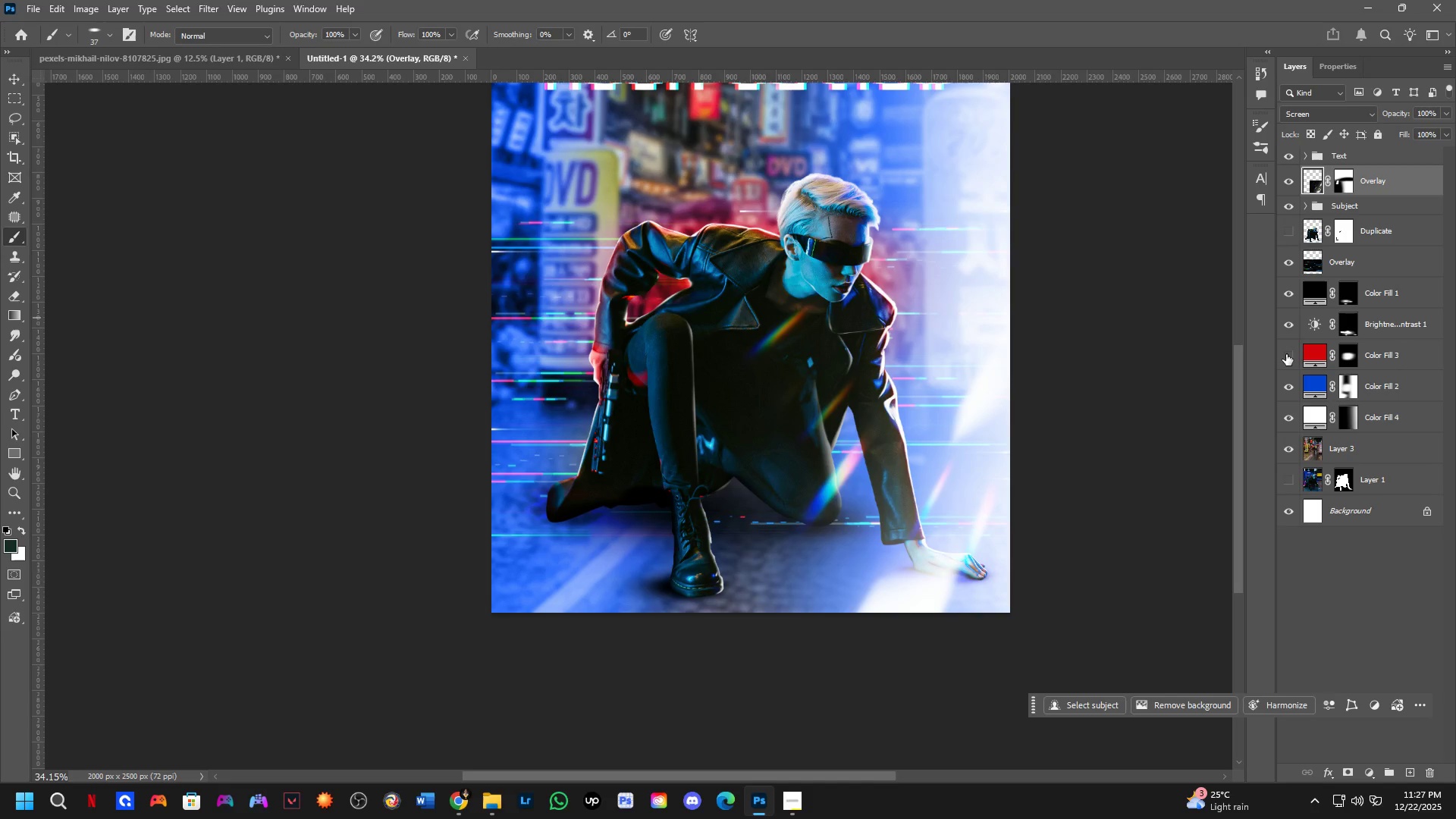 
double_click([1286, 354])
 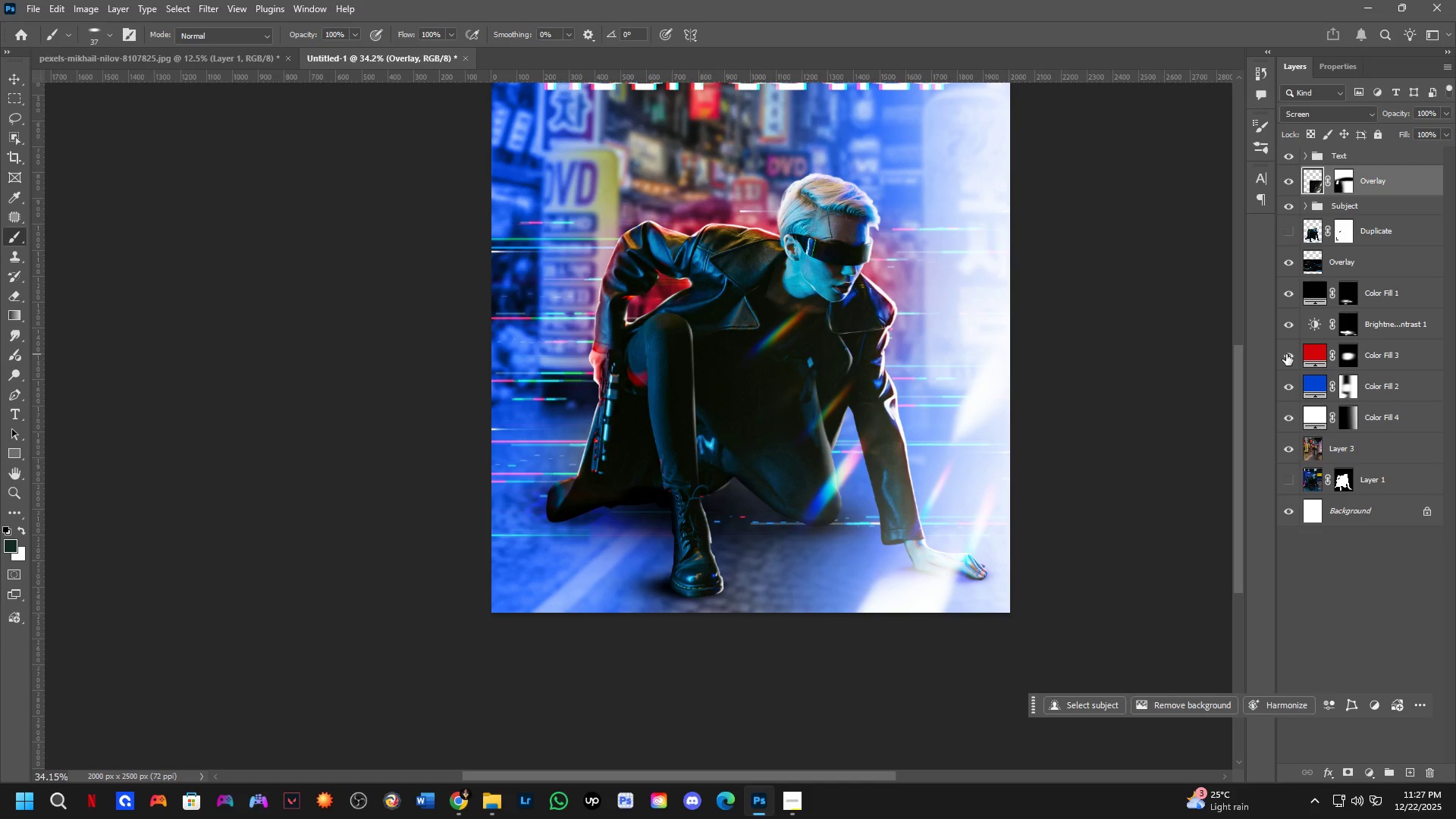 
triple_click([1286, 354])
 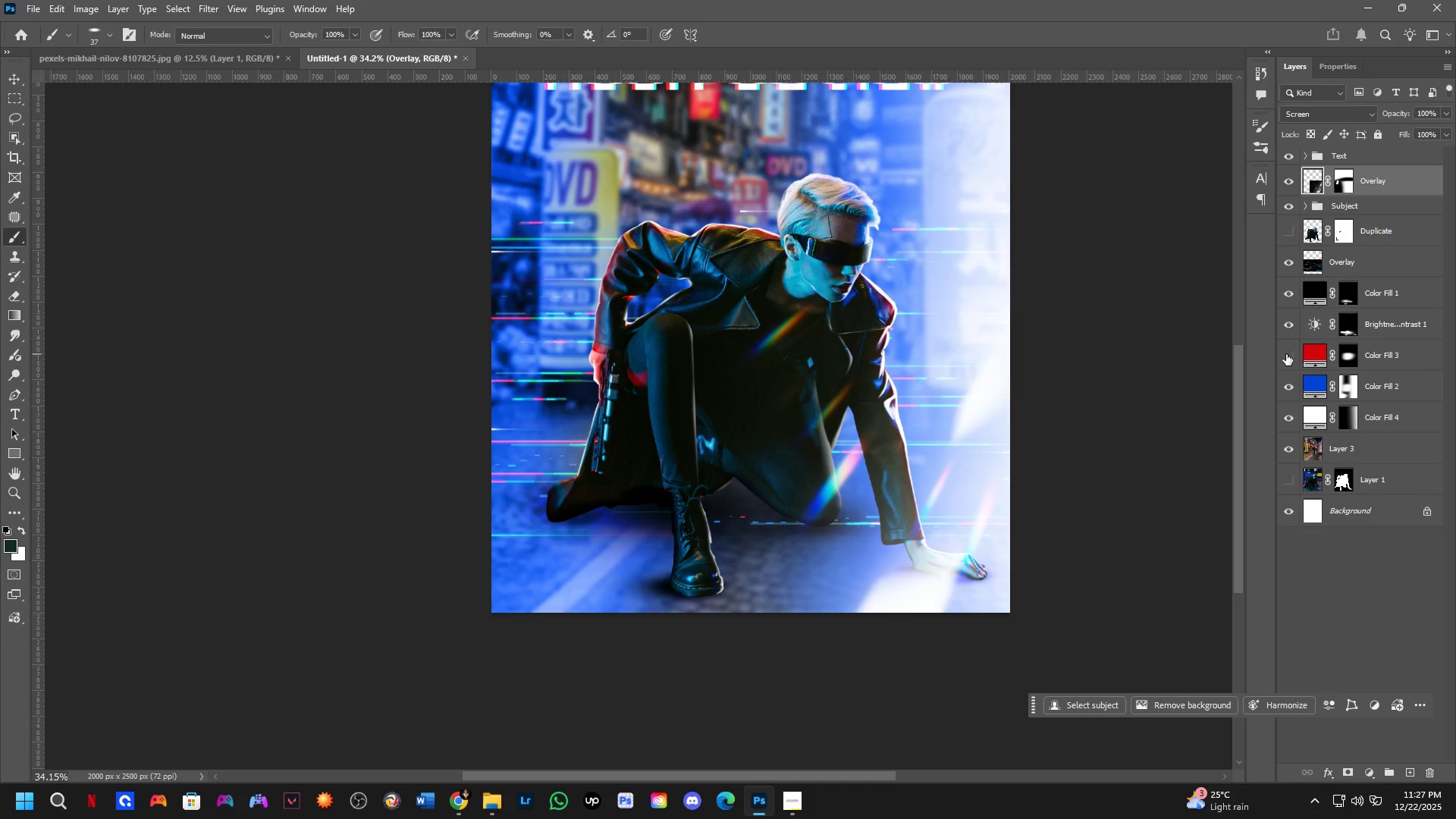 
triple_click([1286, 354])
 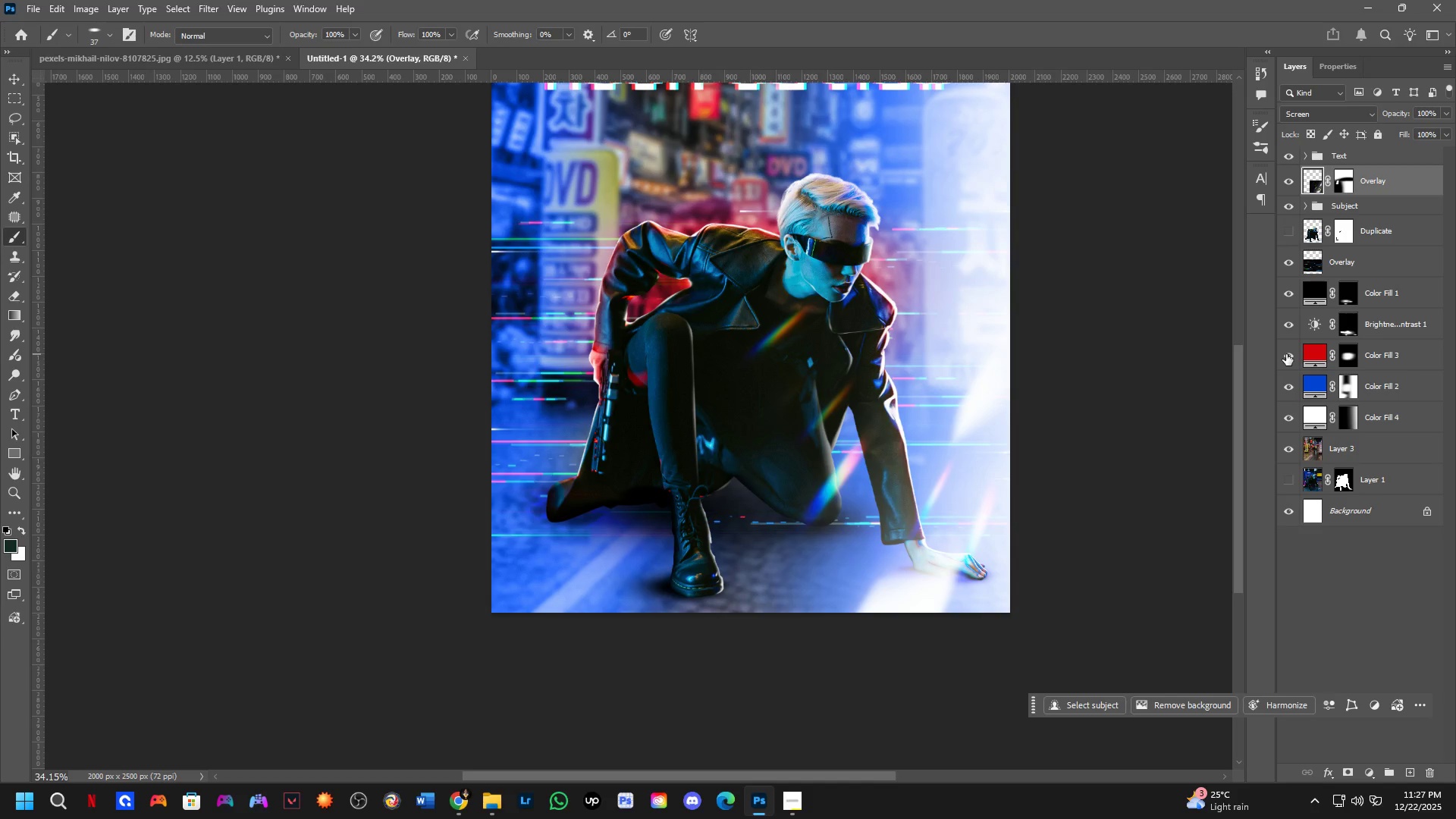 
left_click([1286, 354])
 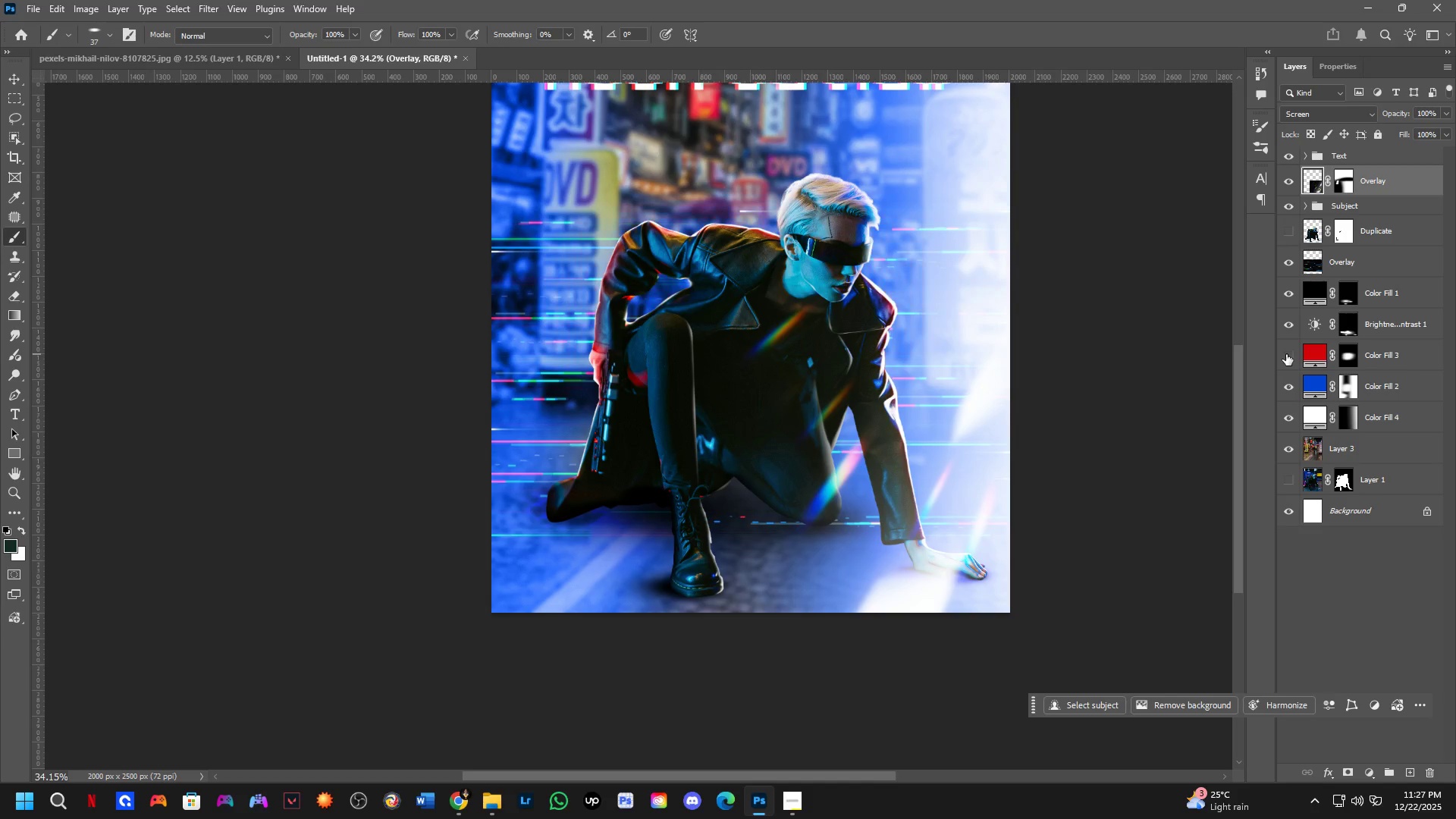 
double_click([1286, 354])
 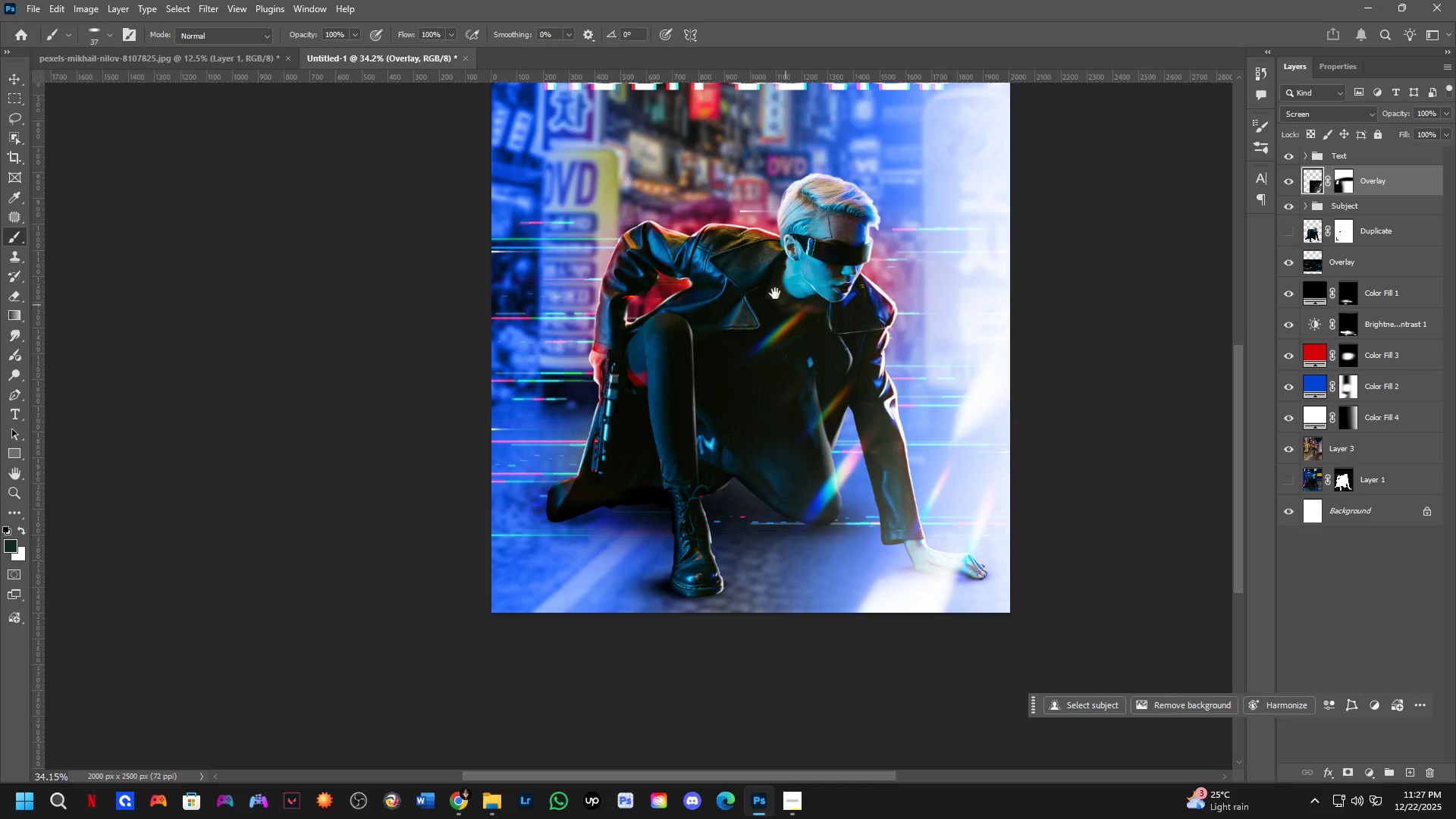 
hold_key(key=Space, duration=0.62)
 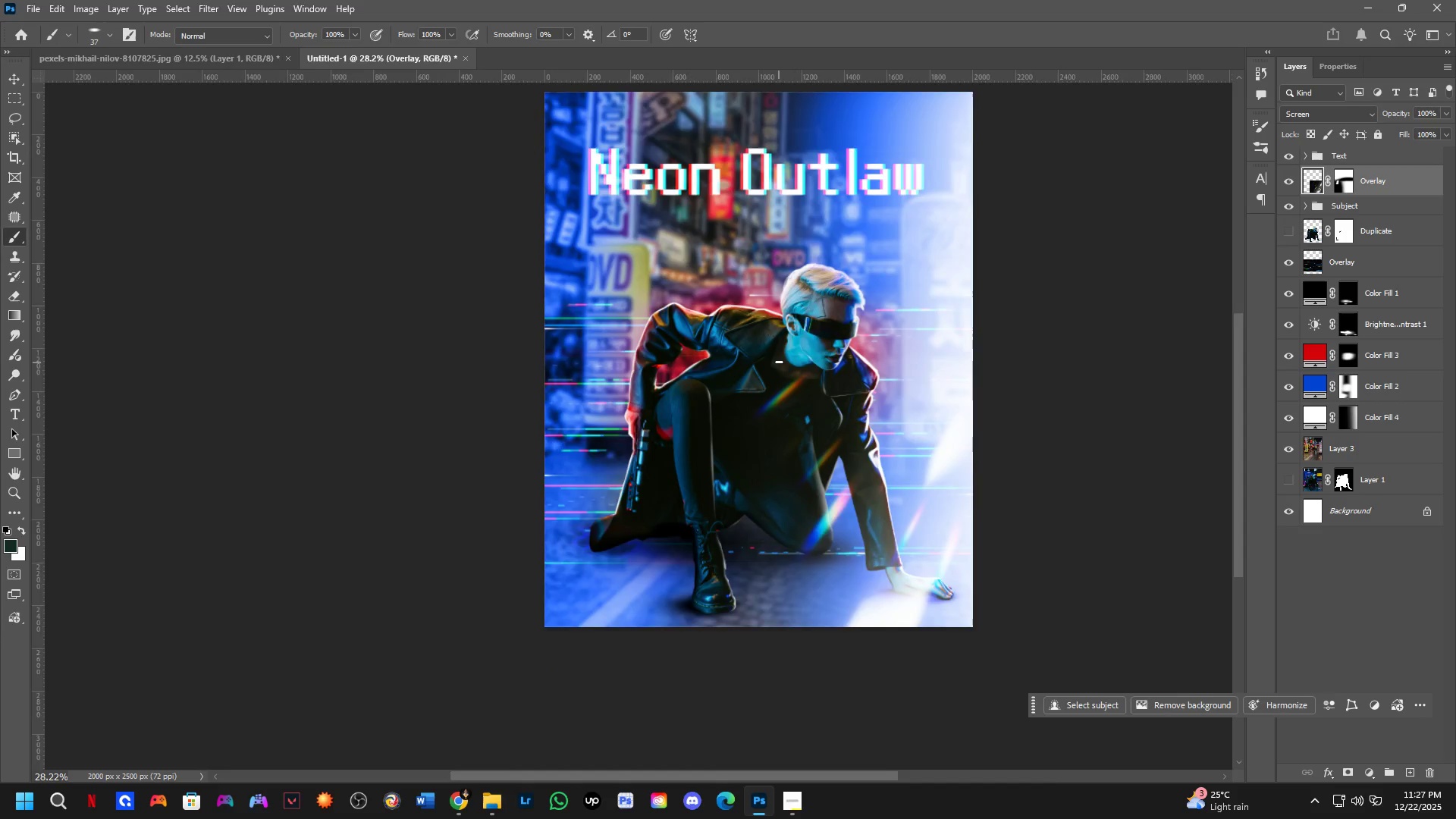 
left_click_drag(start_coordinate=[771, 288], to_coordinate=[776, 359])
 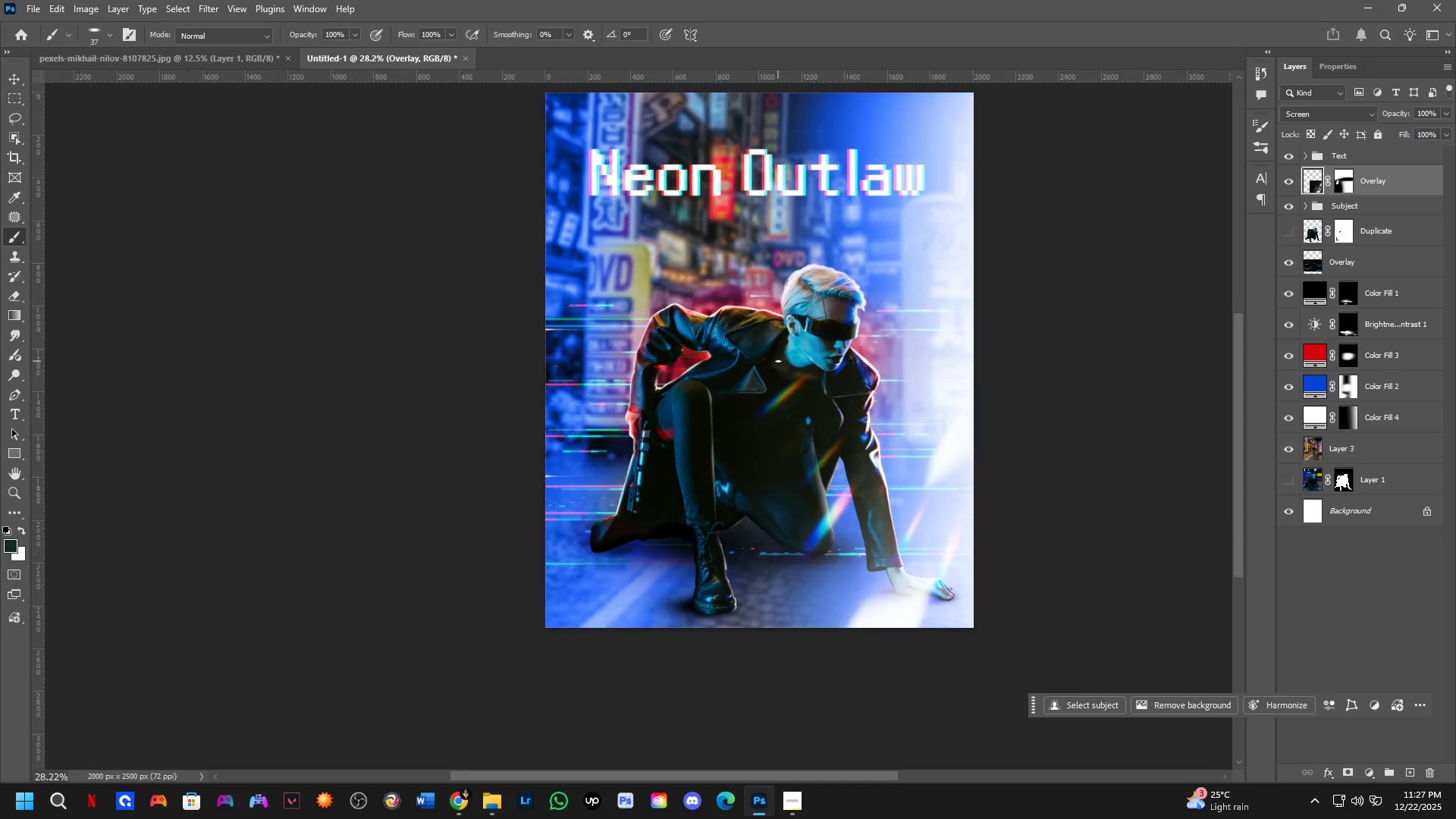 
scroll: coordinate [885, 362], scroll_direction: up, amount: 1.0
 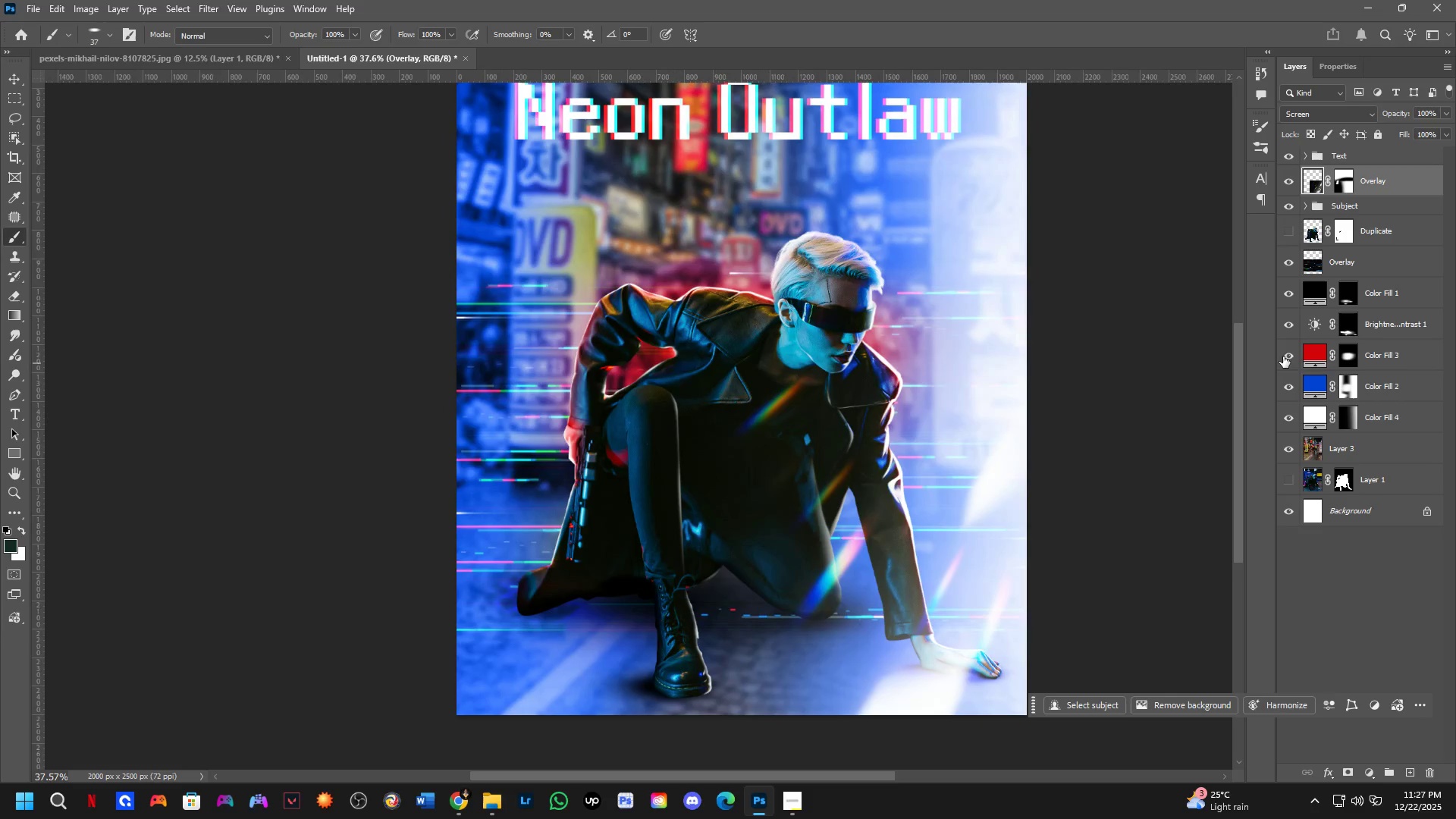 
left_click([1284, 356])
 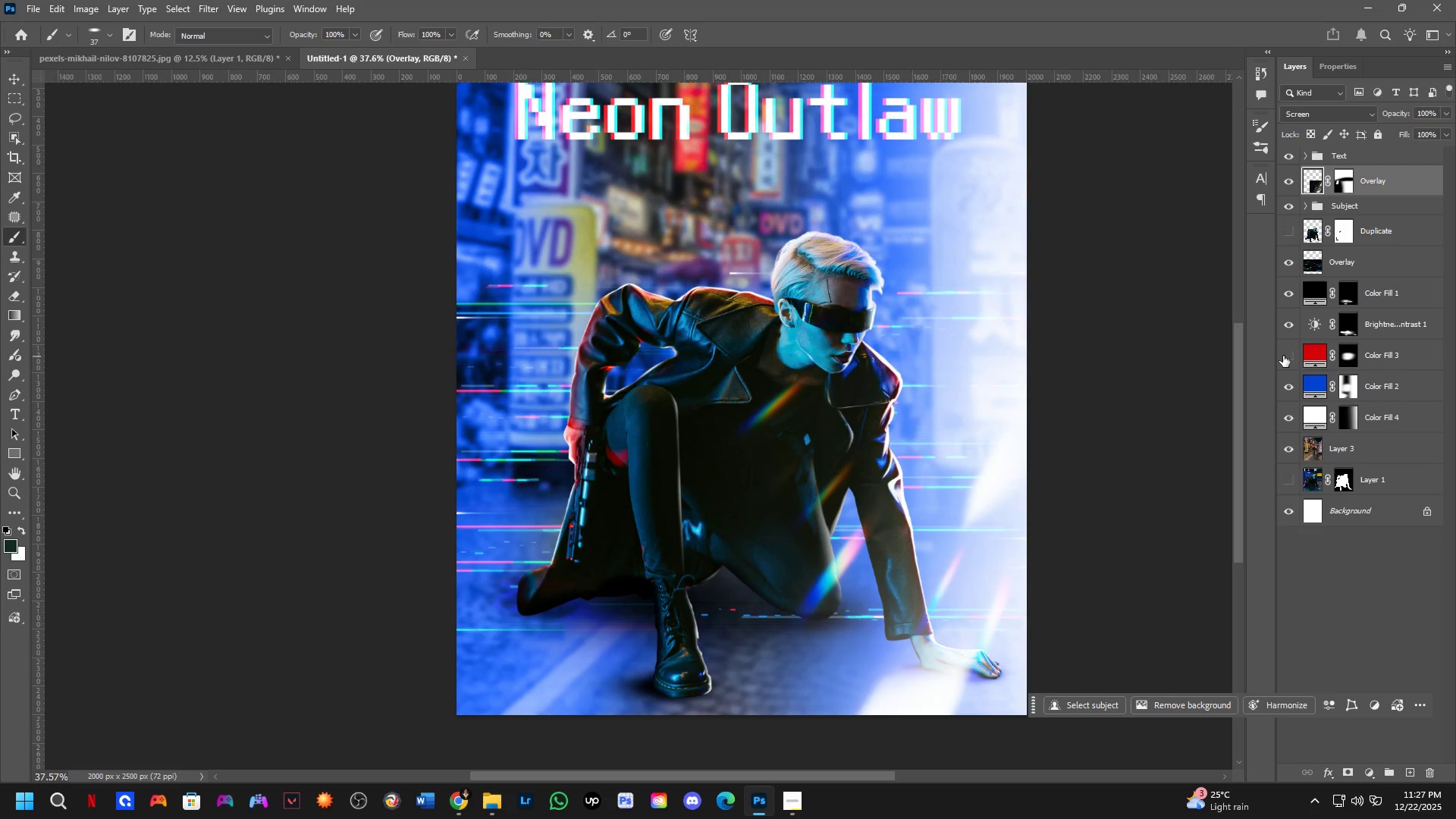 
left_click([1283, 355])
 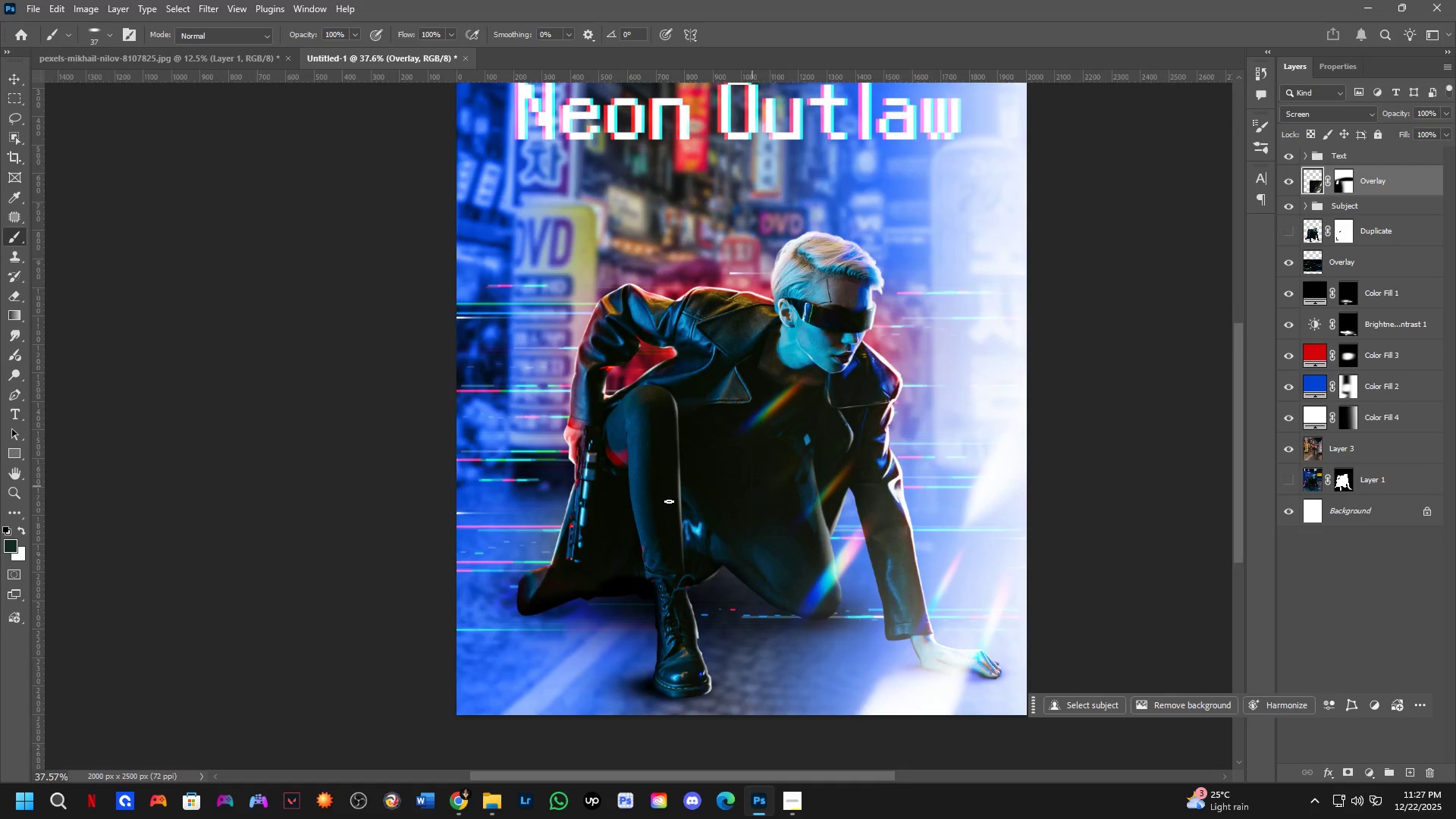 
scroll: coordinate [573, 513], scroll_direction: down, amount: 6.0
 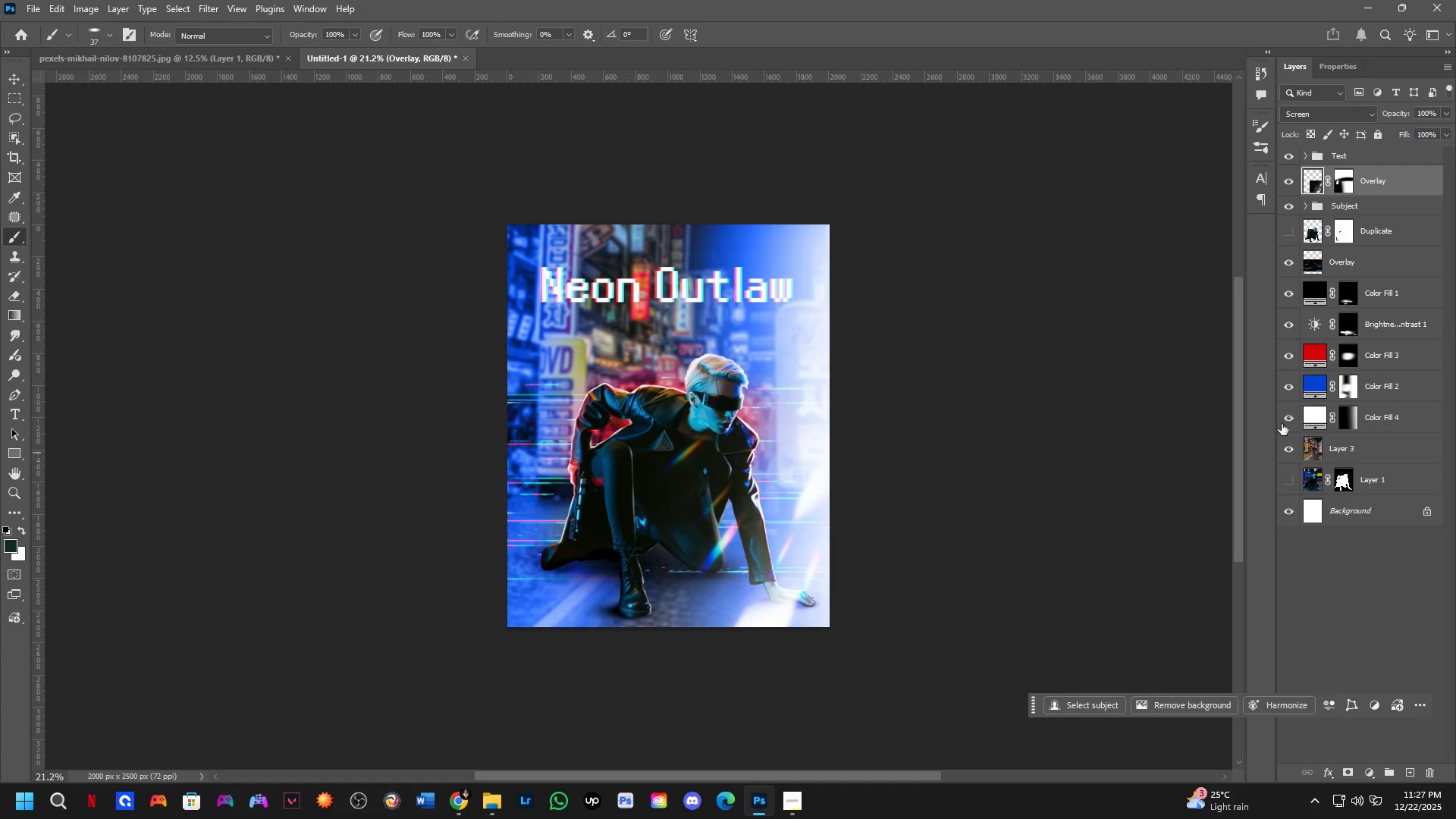 
double_click([1288, 416])
 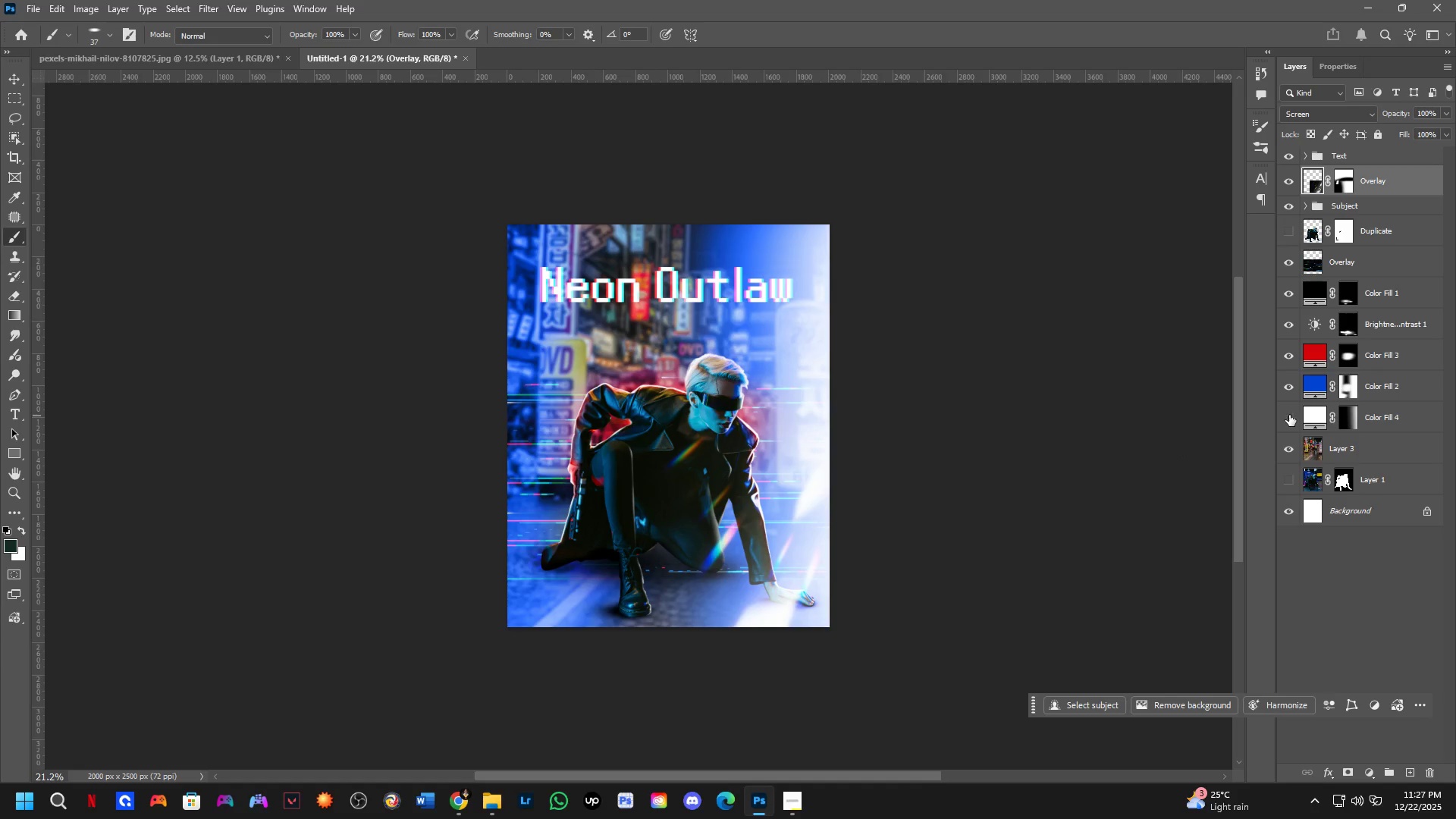 
double_click([1289, 415])
 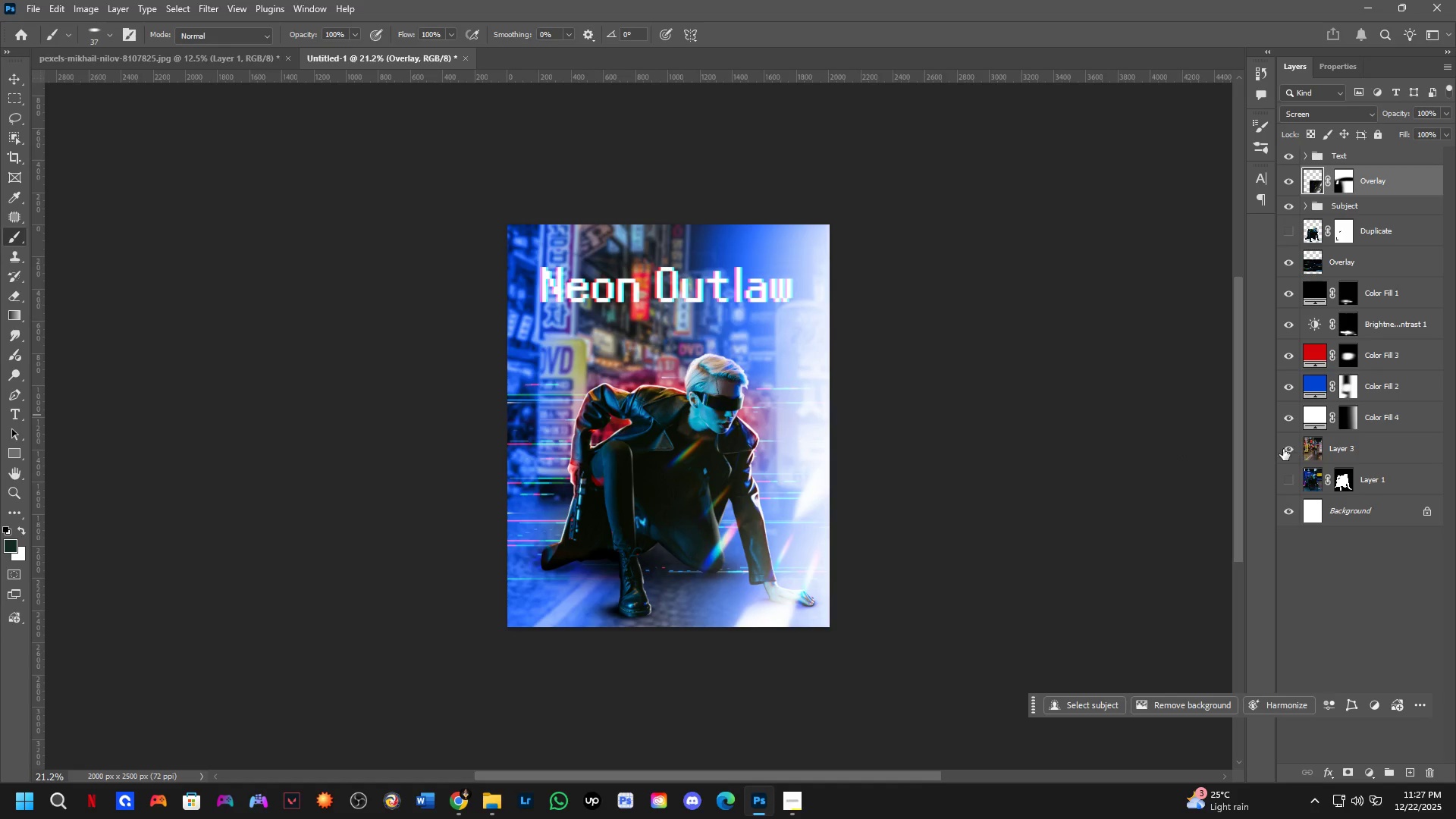 
double_click([1284, 449])
 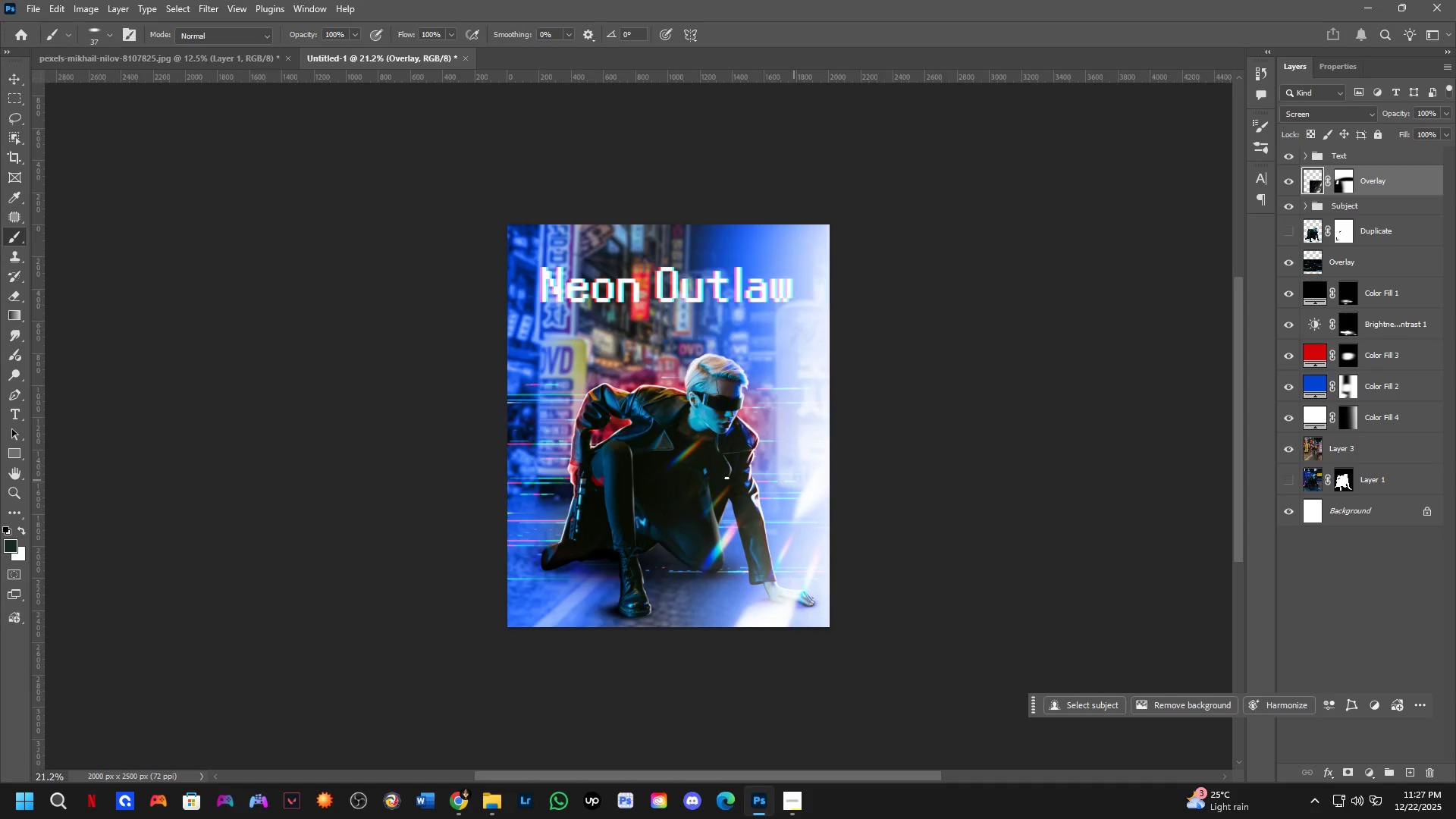 
key(Shift+ShiftLeft)
 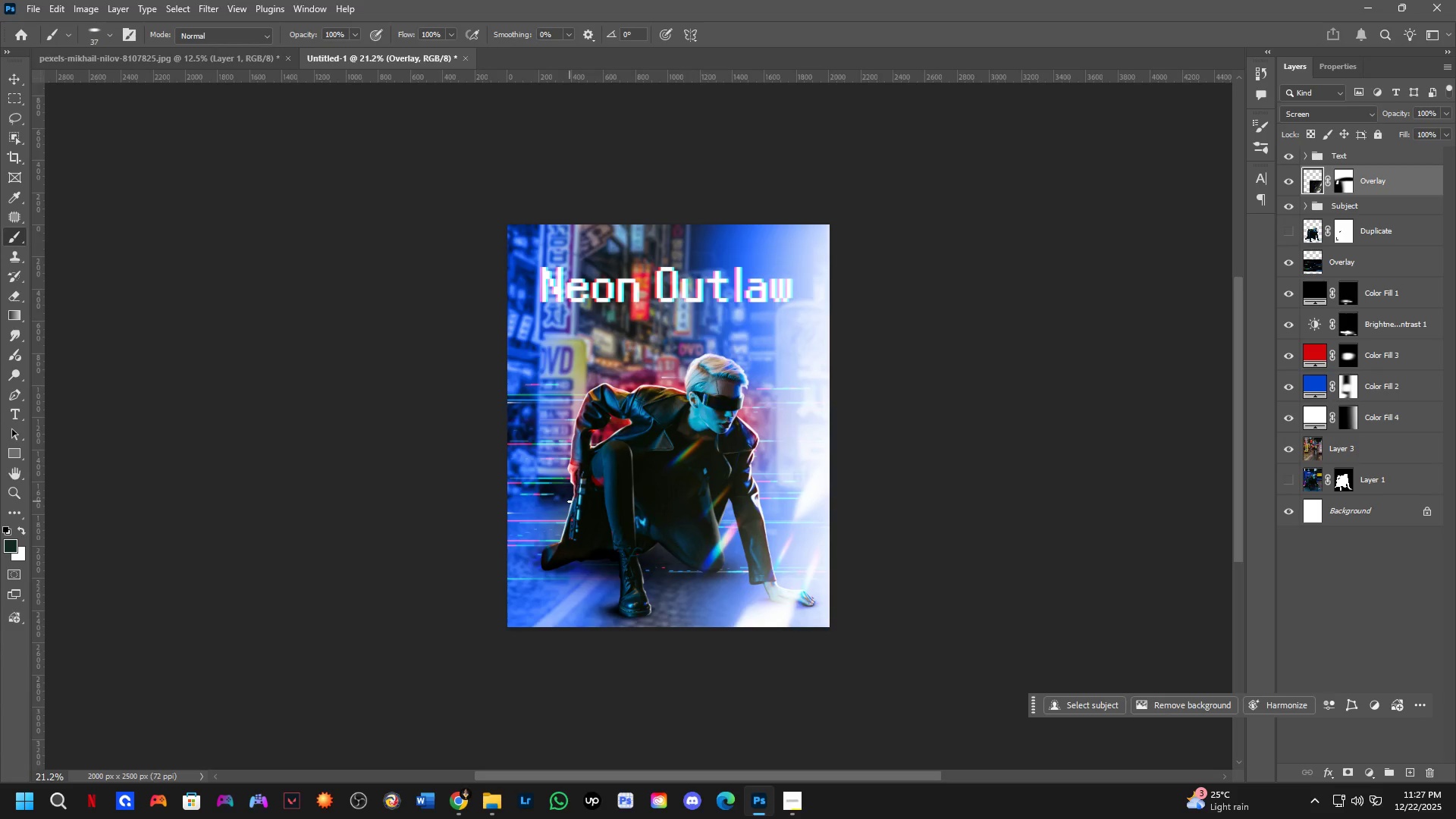 
hold_key(key=ShiftLeft, duration=0.56)
 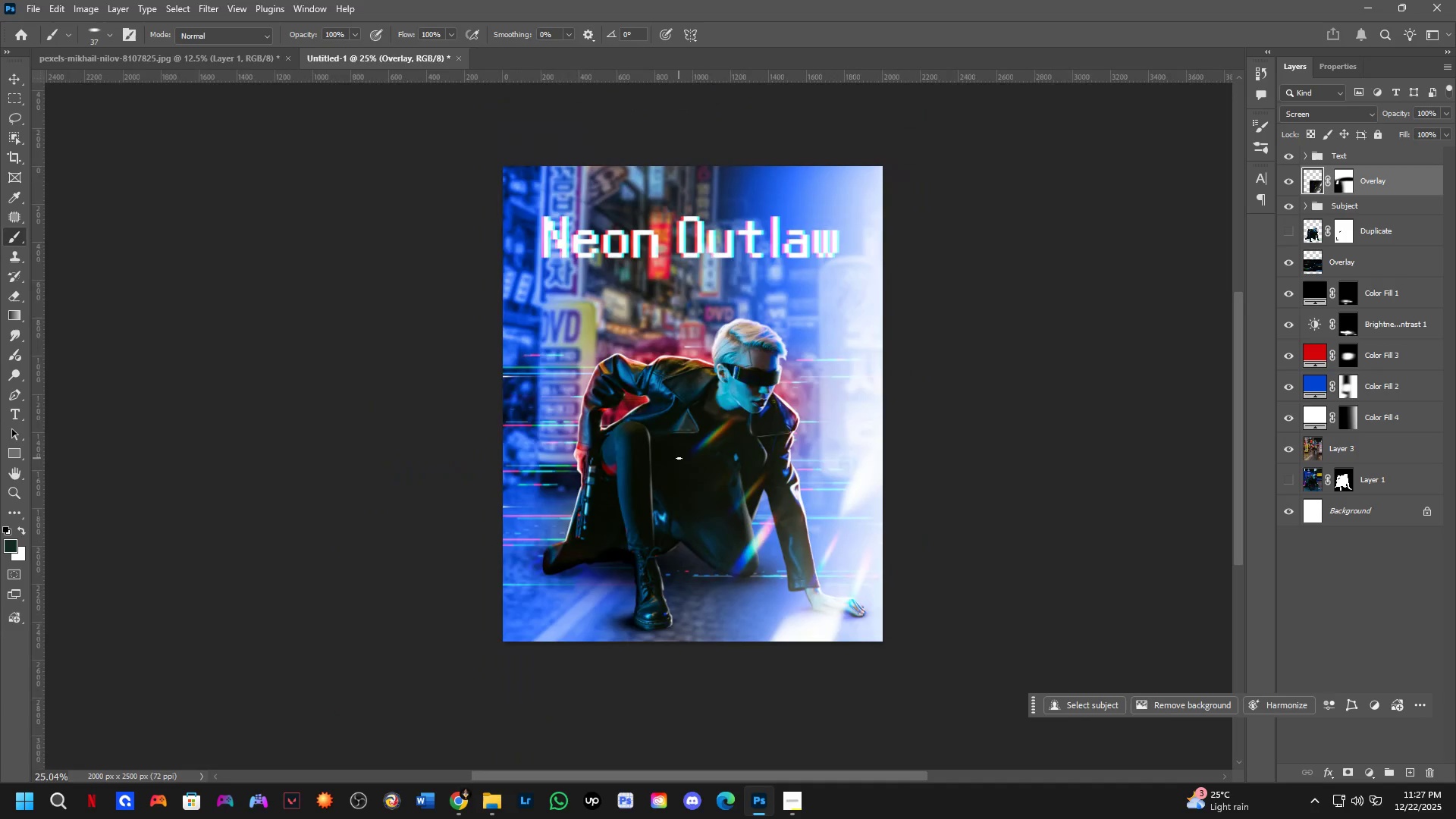 
hold_key(key=Space, duration=0.48)
 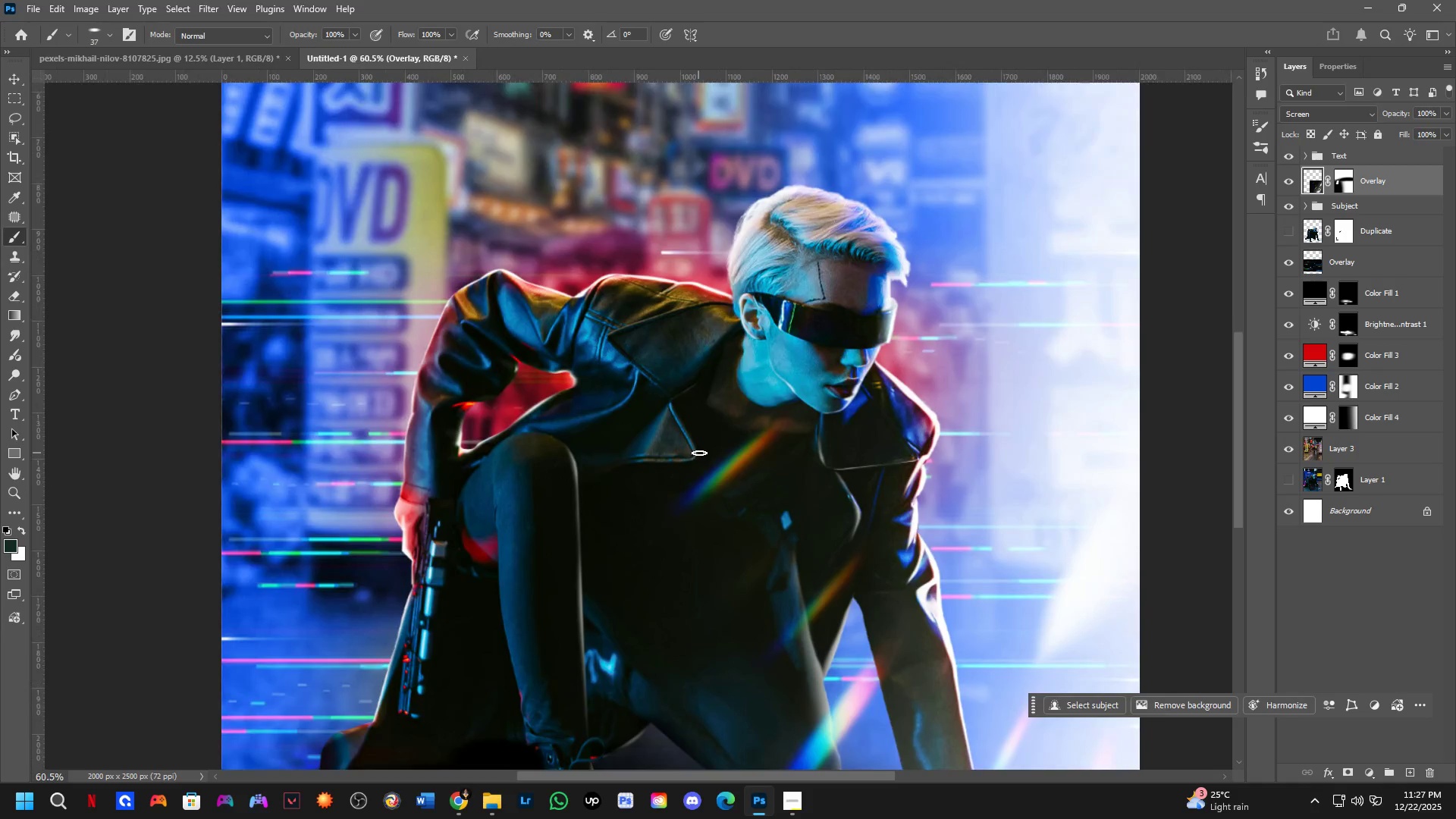 
left_click_drag(start_coordinate=[700, 430], to_coordinate=[698, 453])
 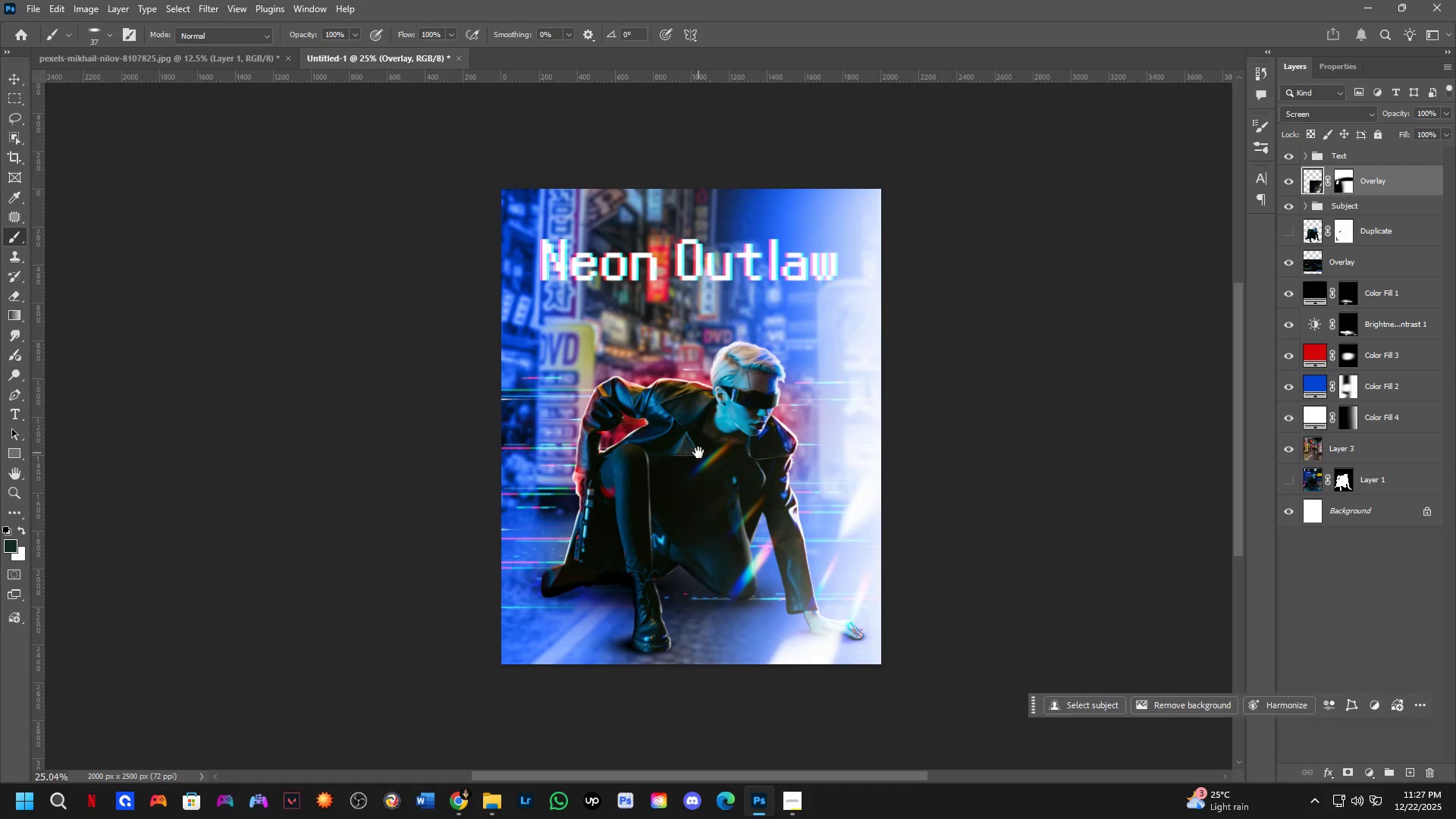 
scroll: coordinate [679, 458], scroll_direction: none, amount: 0.0
 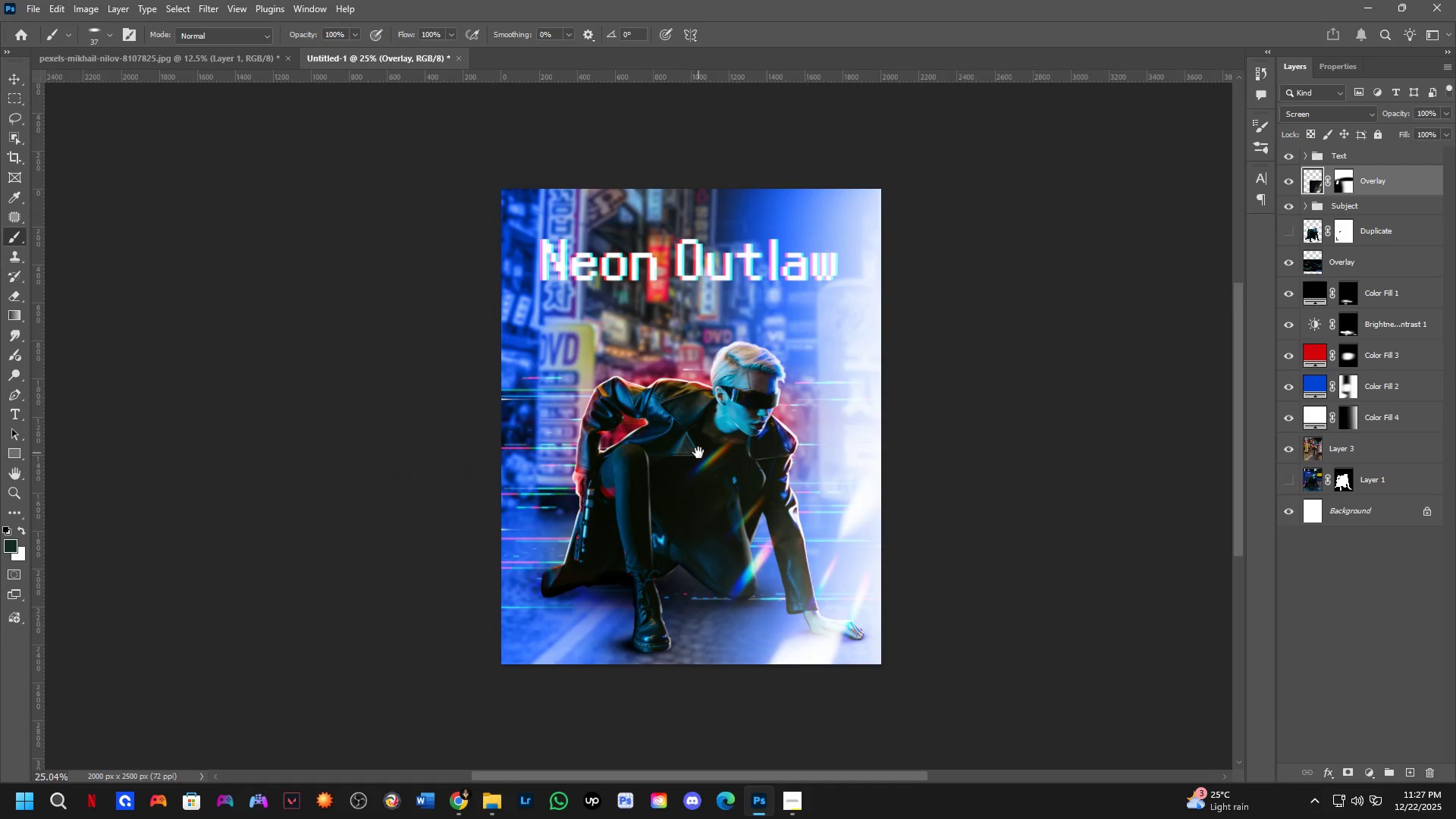 
key(Shift+ShiftLeft)
 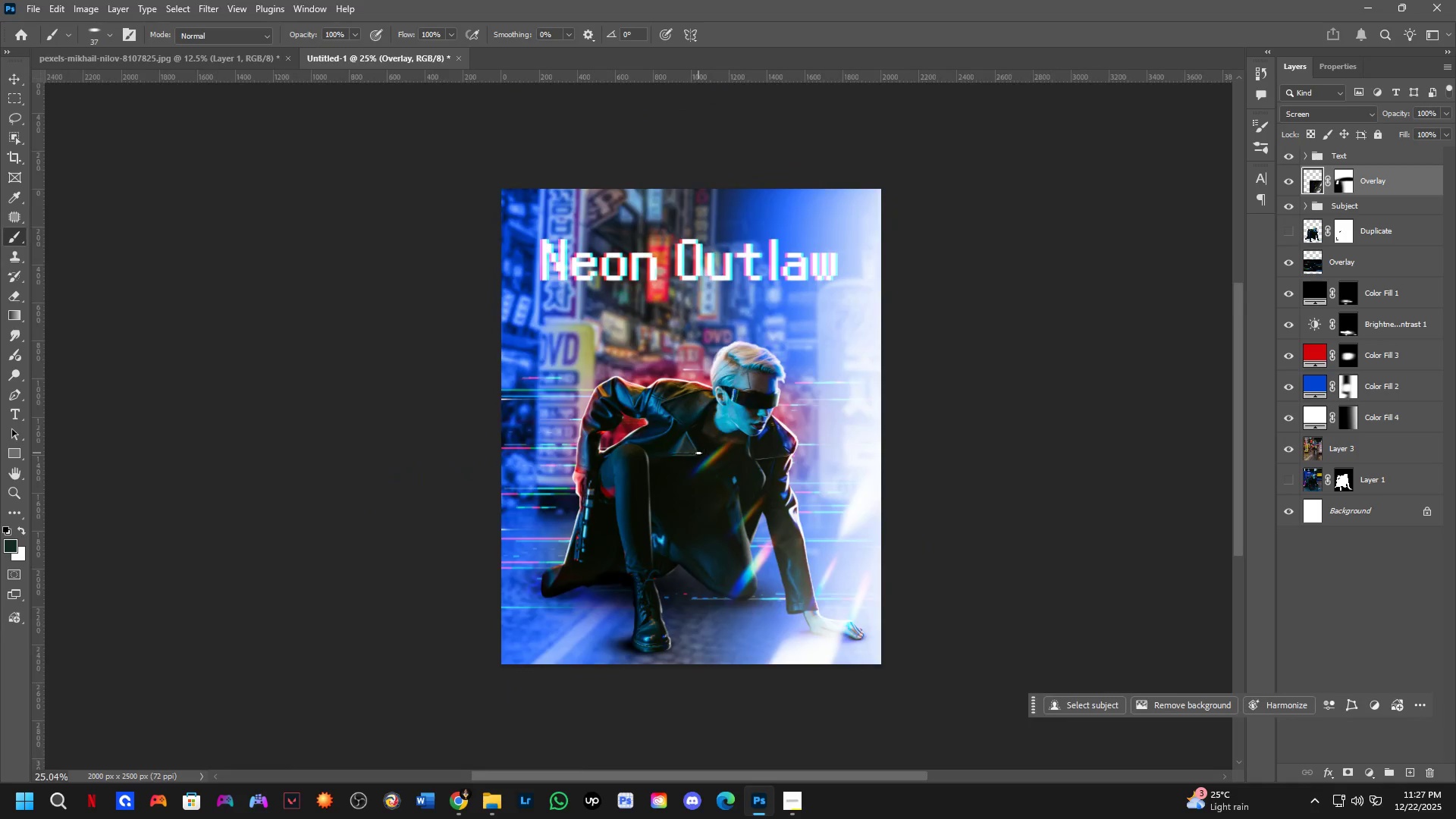 
key(Shift+ShiftLeft)
 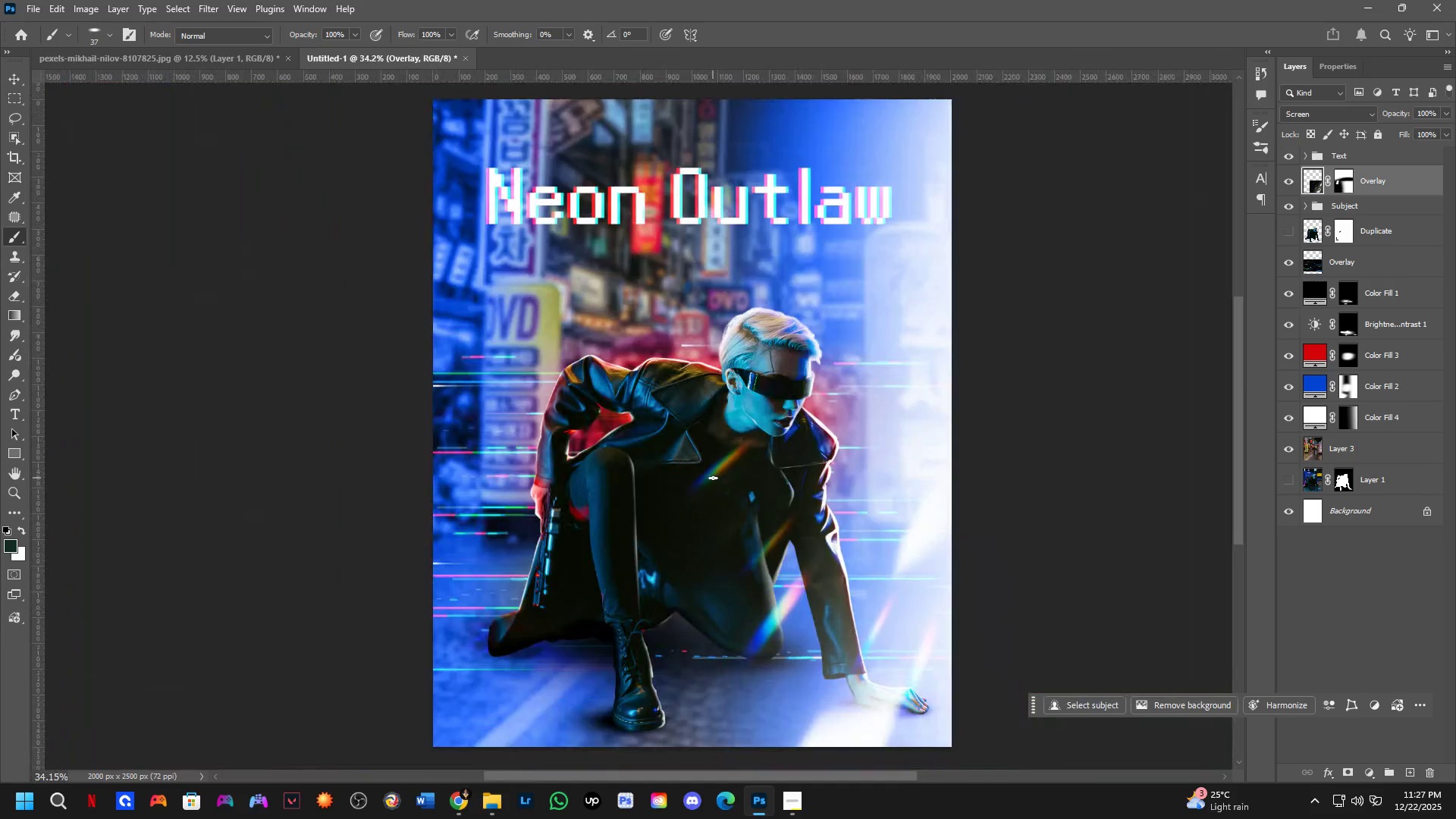 
hold_key(key=Space, duration=0.39)
 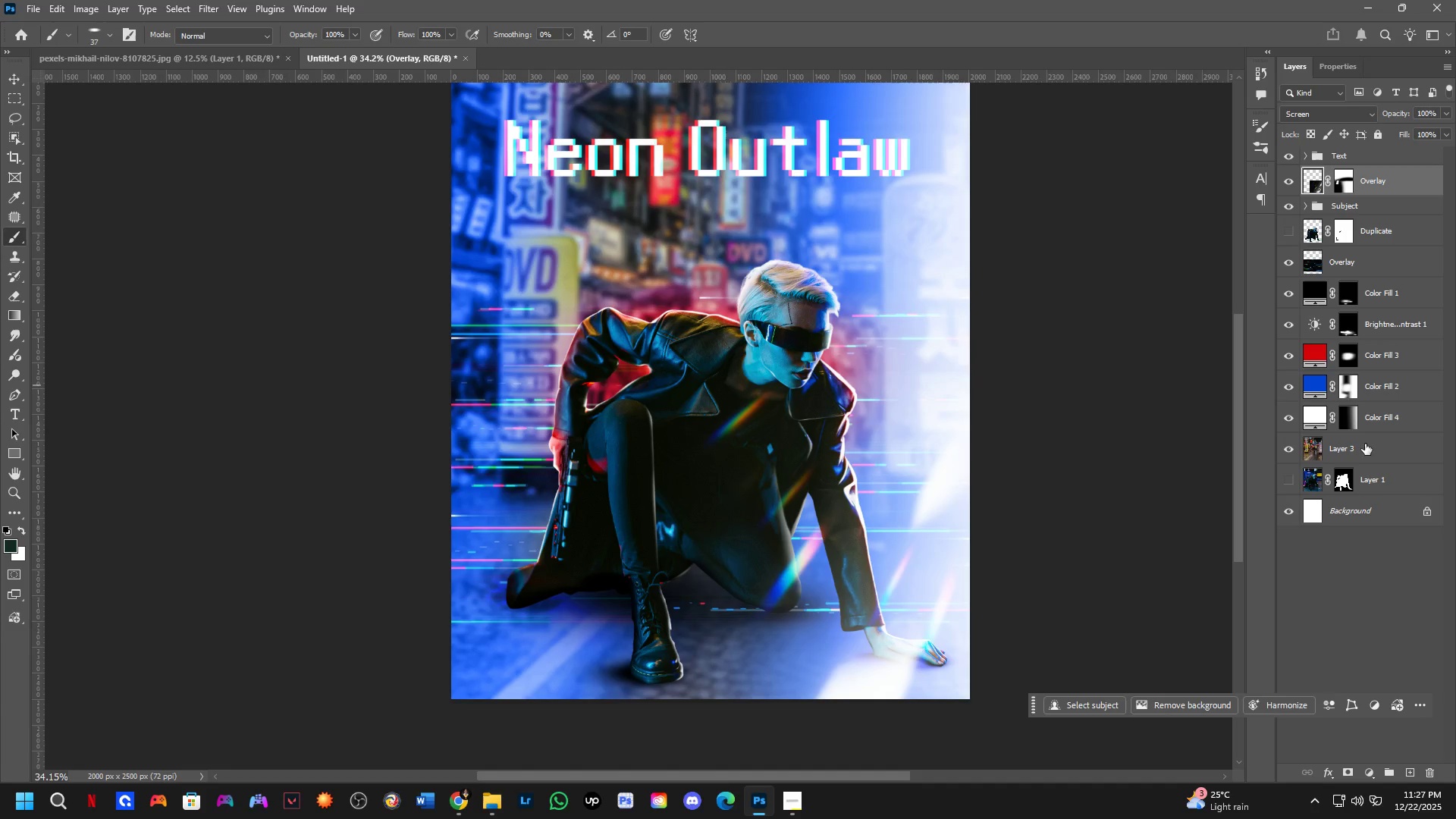 
scroll: coordinate [713, 478], scroll_direction: up, amount: 1.0
 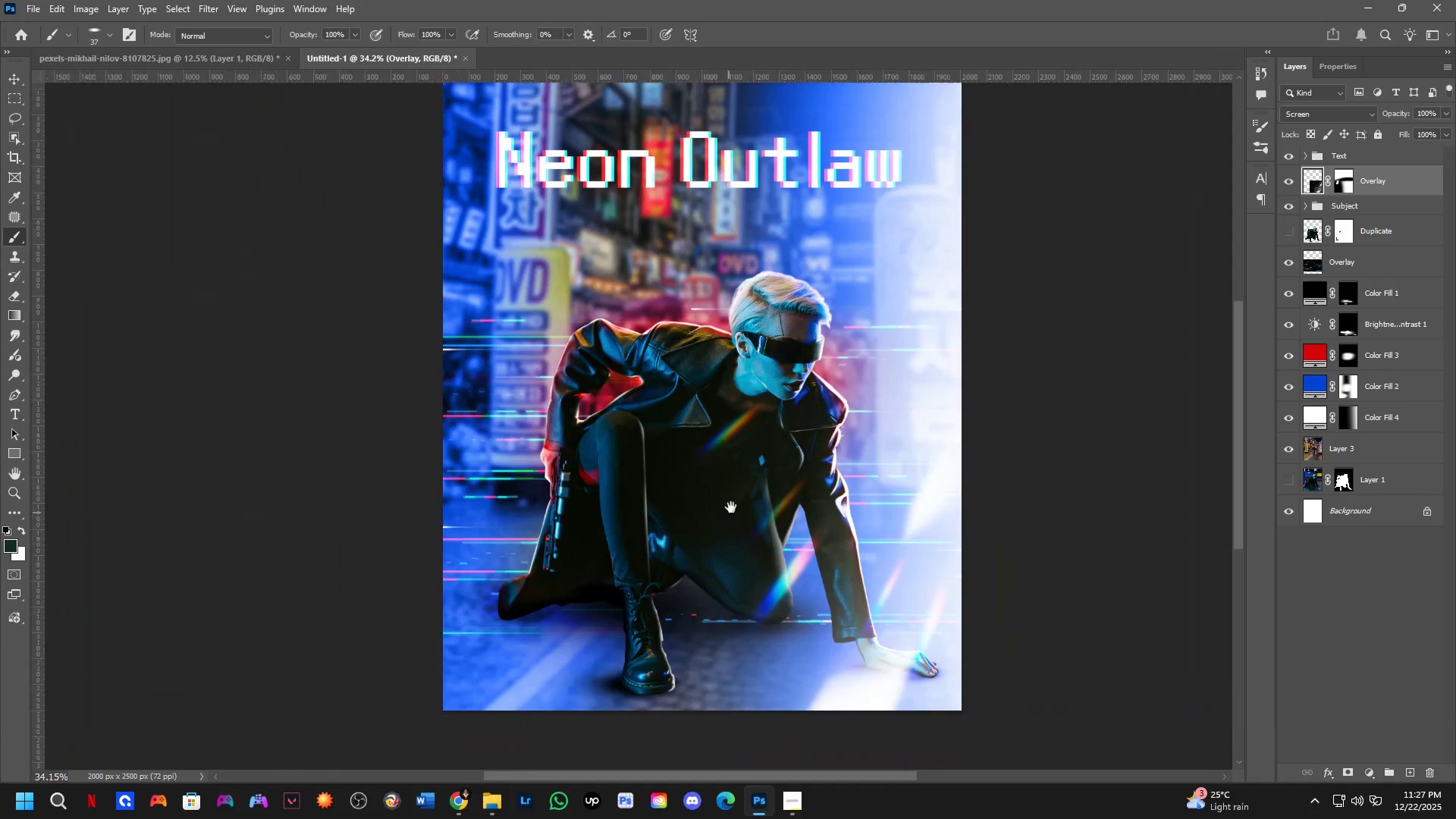 
left_click_drag(start_coordinate=[717, 552], to_coordinate=[736, 504])
 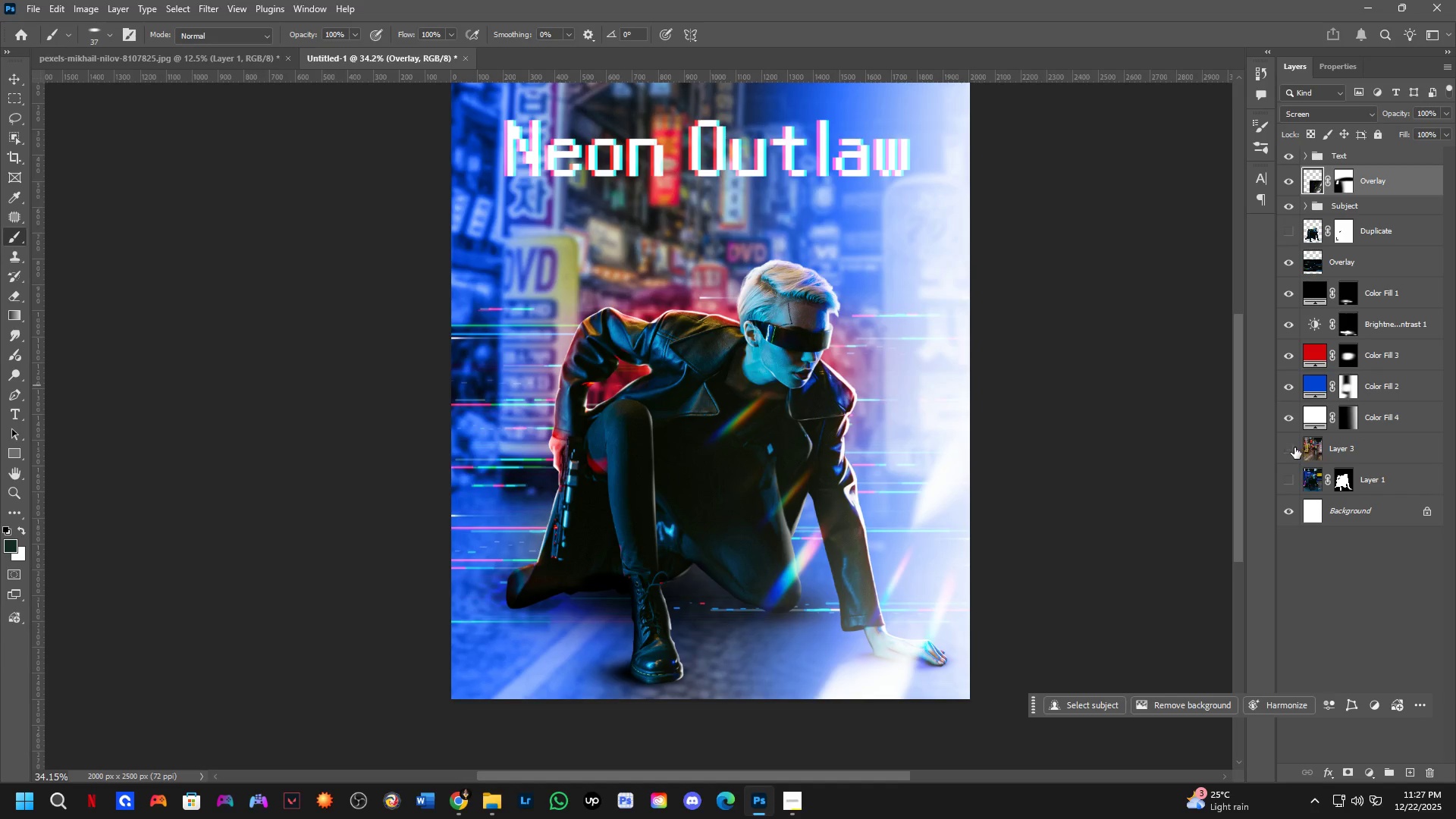 
double_click([1294, 447])
 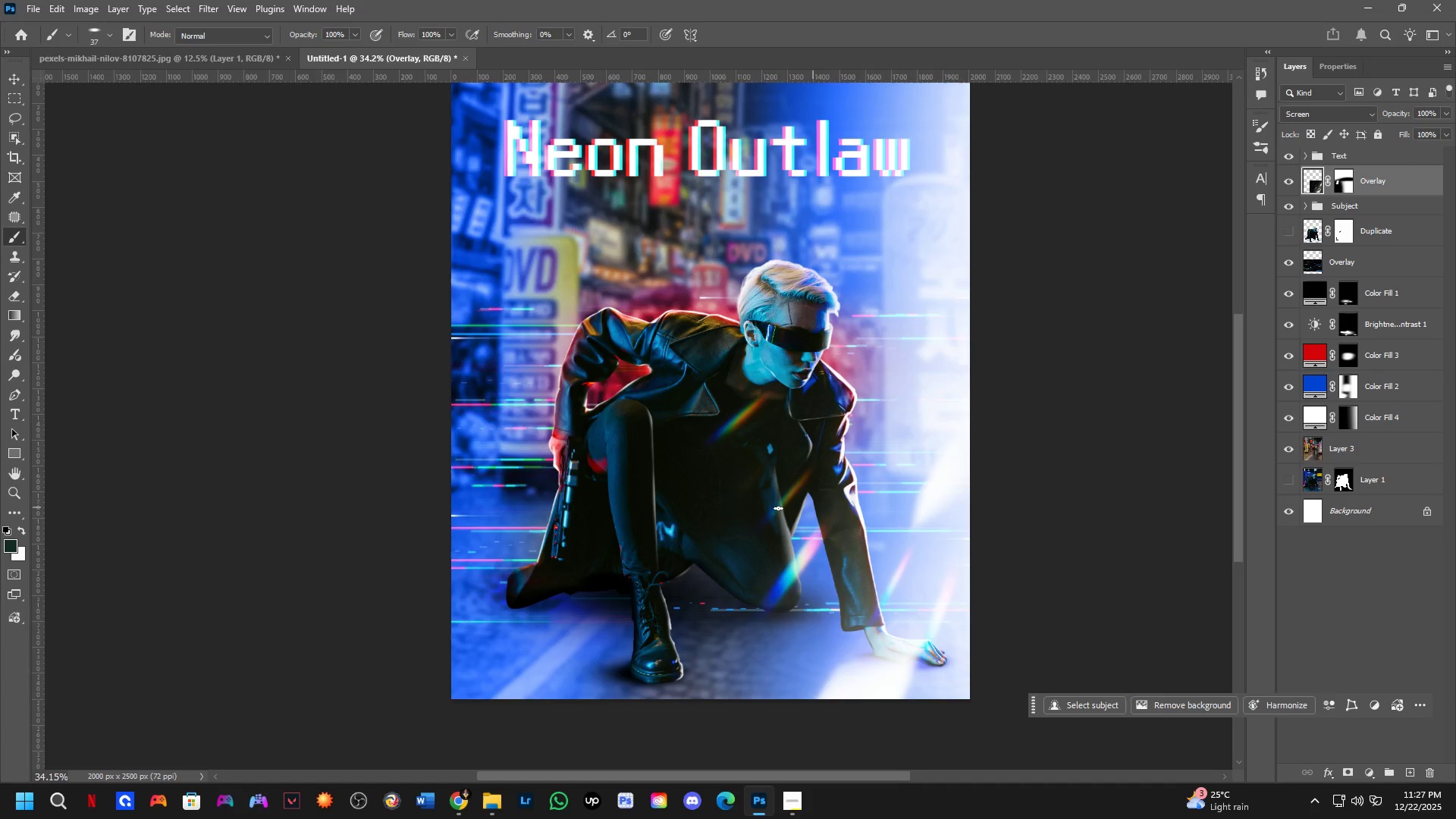 
hold_key(key=Space, duration=0.42)
 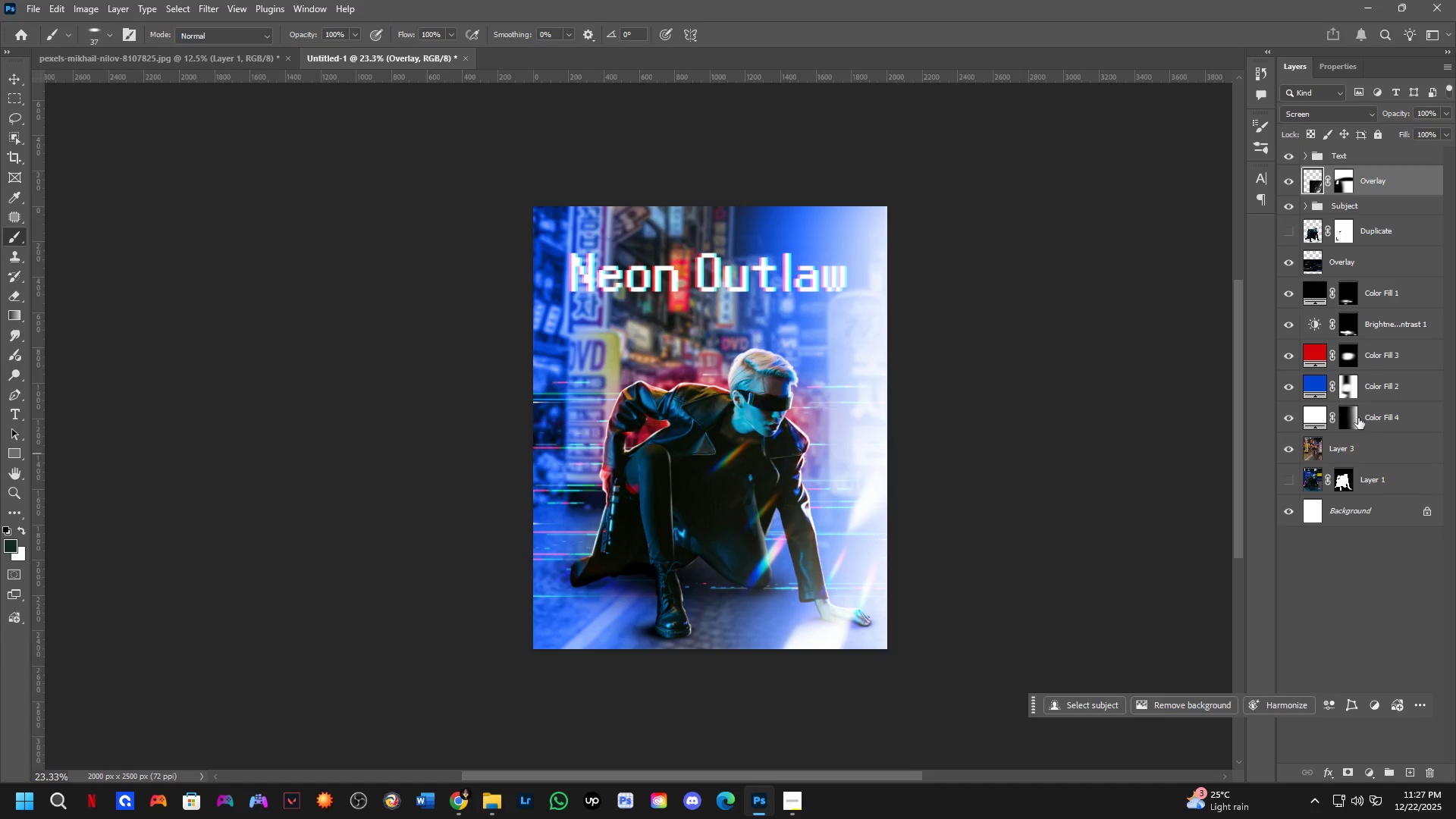 
left_click_drag(start_coordinate=[717, 433], to_coordinate=[717, 447])
 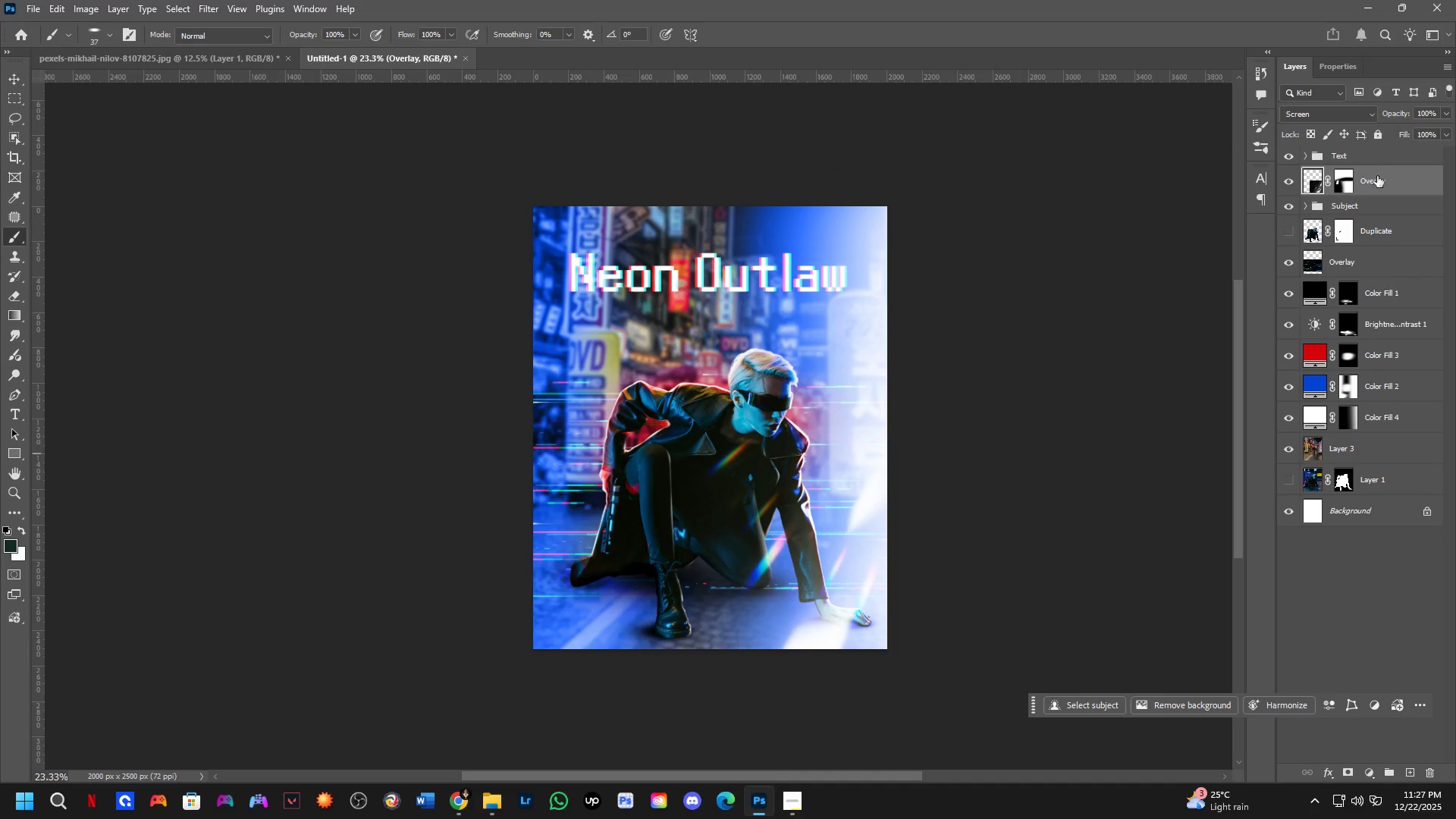 
scroll: coordinate [710, 497], scroll_direction: down, amount: 4.0
 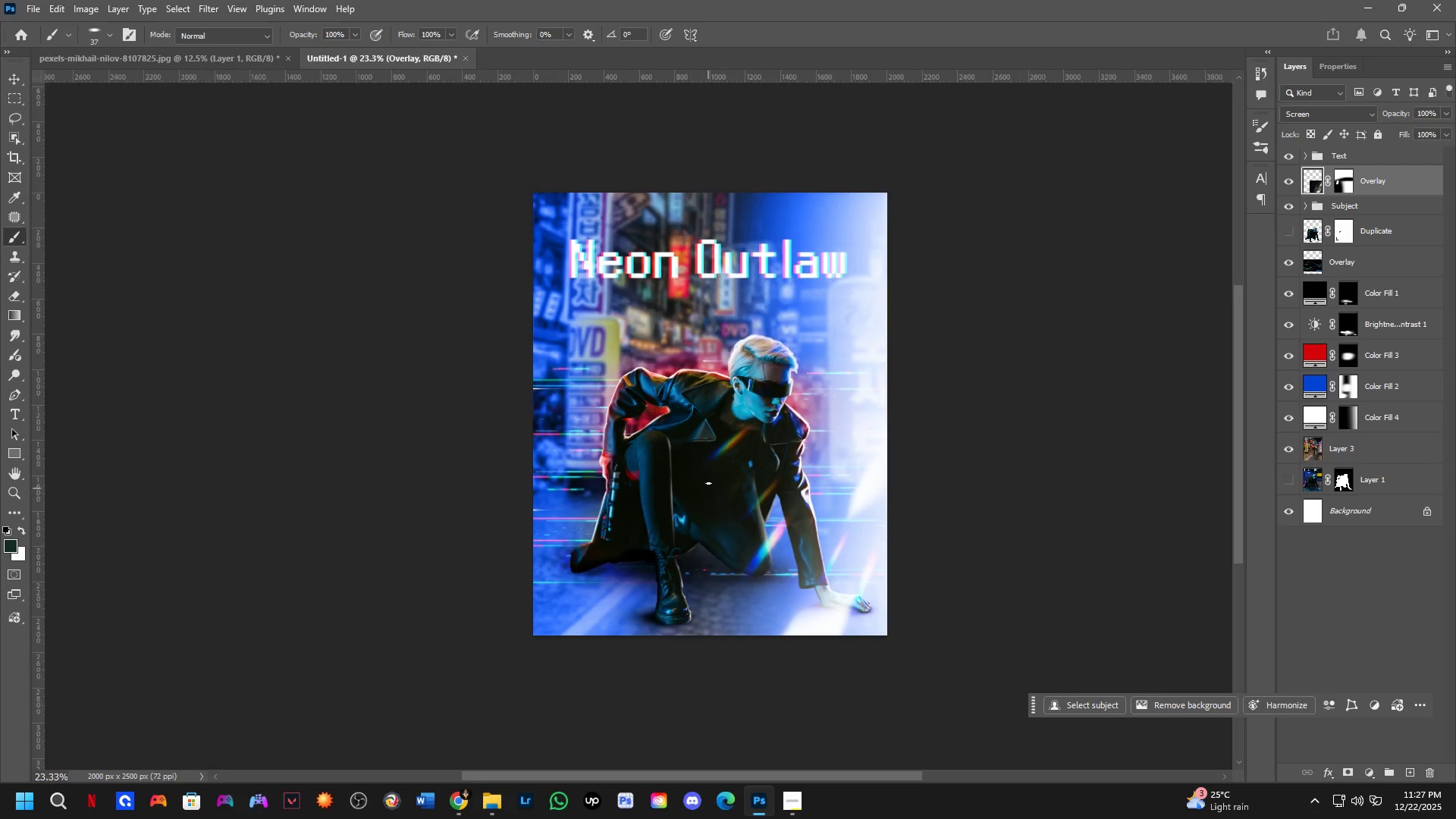 
left_click([1378, 158])
 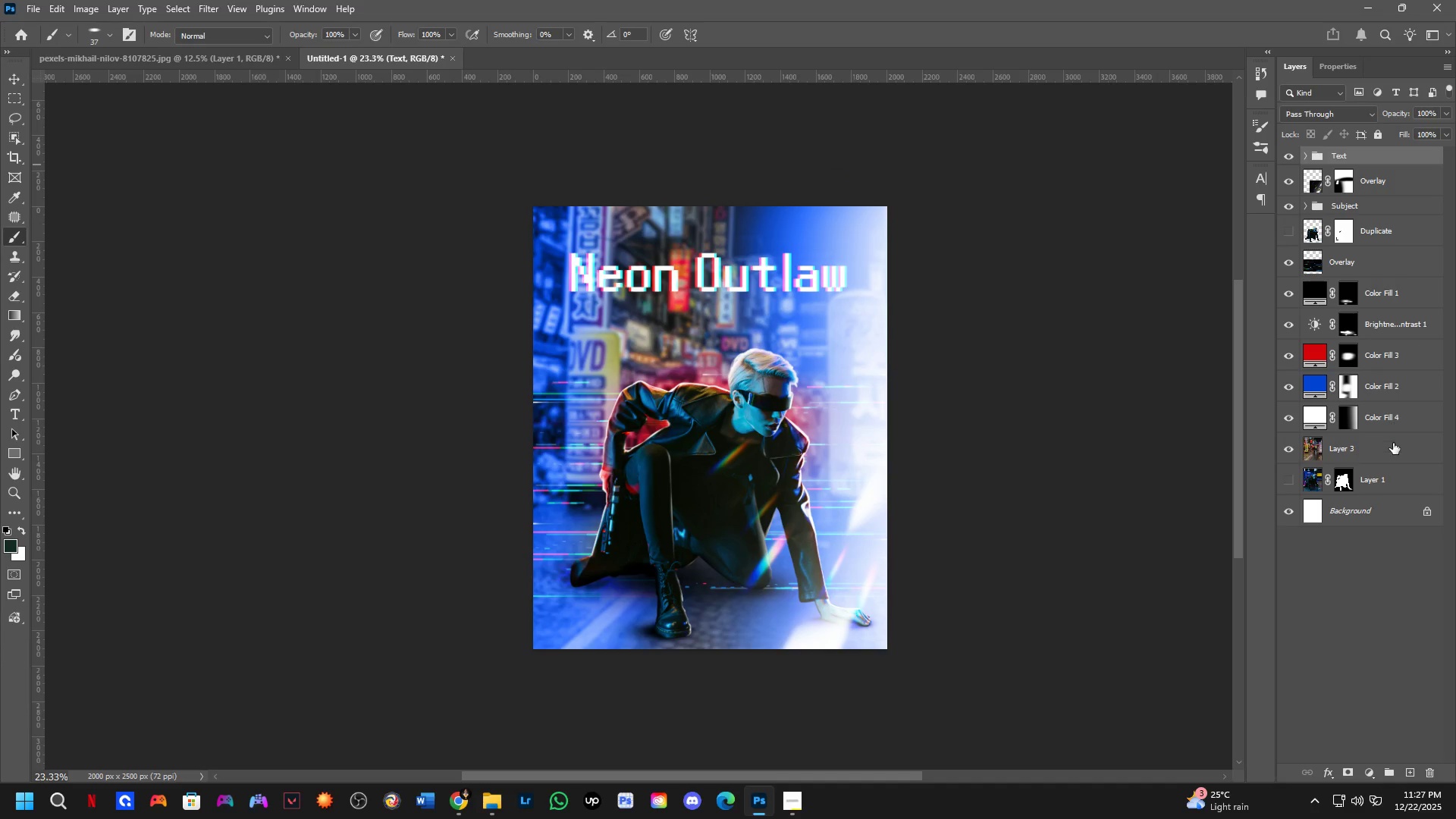 
key(Control+ControlLeft)
 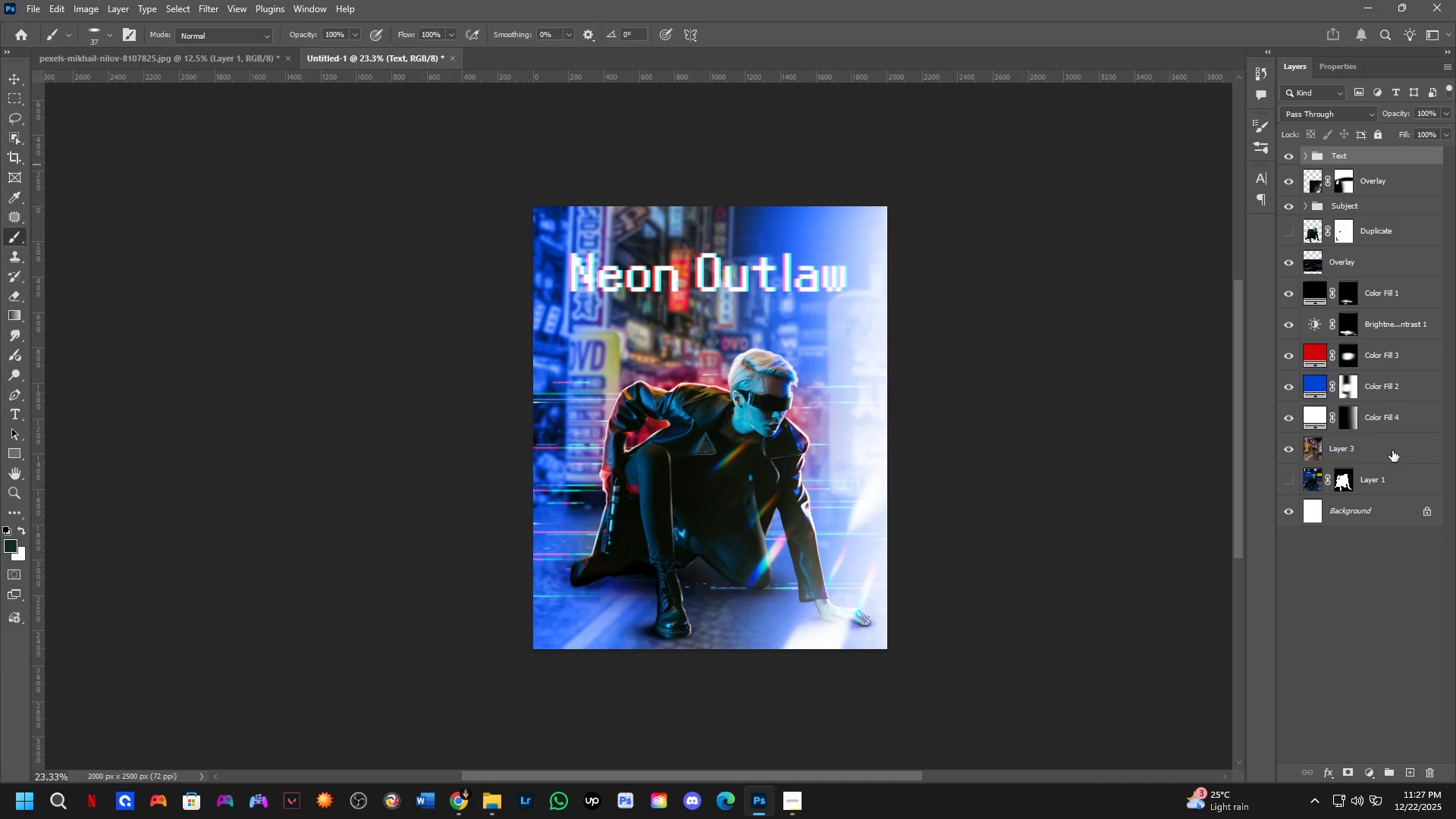 
key(Control+Shift+ShiftLeft)
 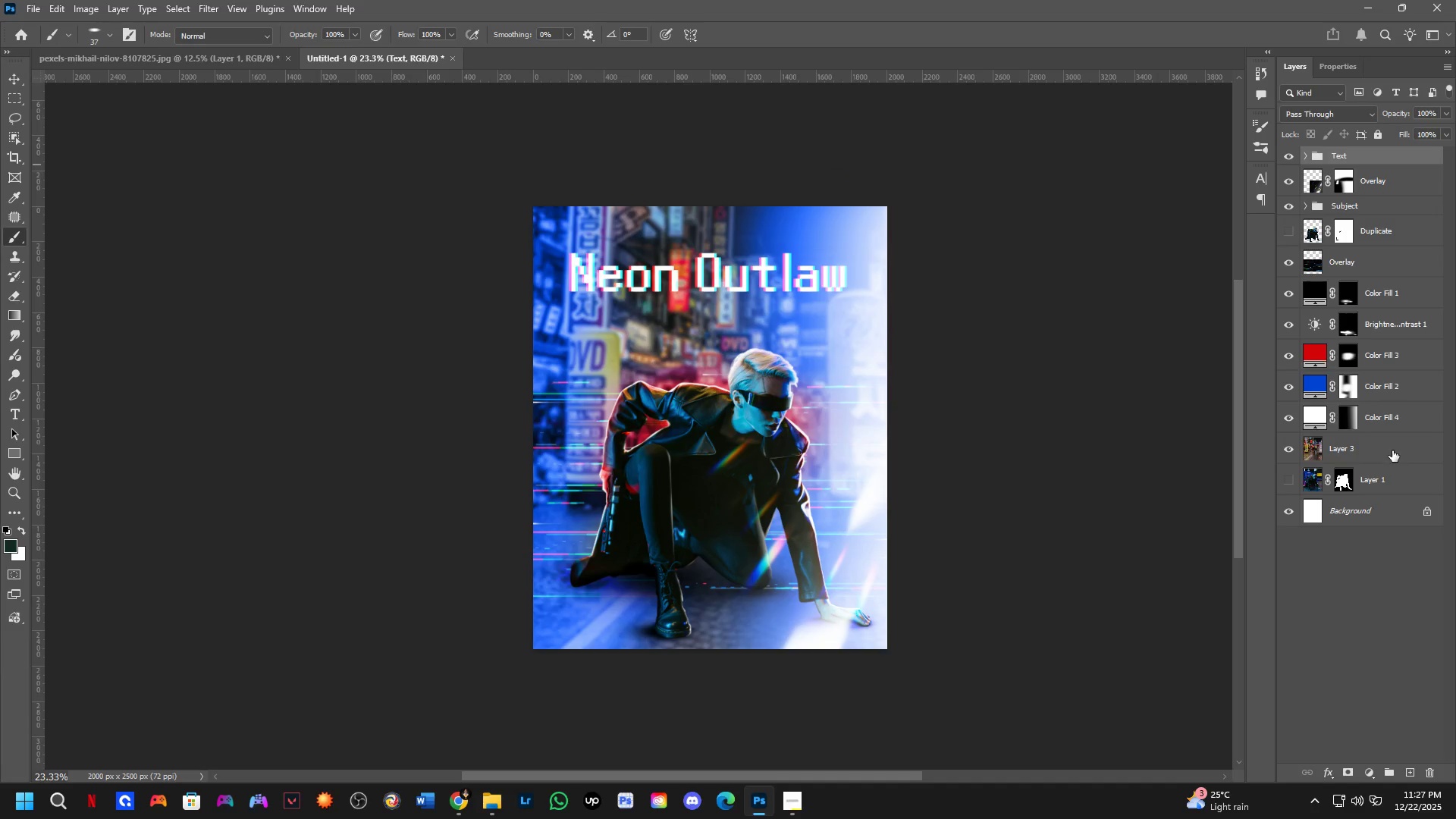 
left_click([1392, 450])
 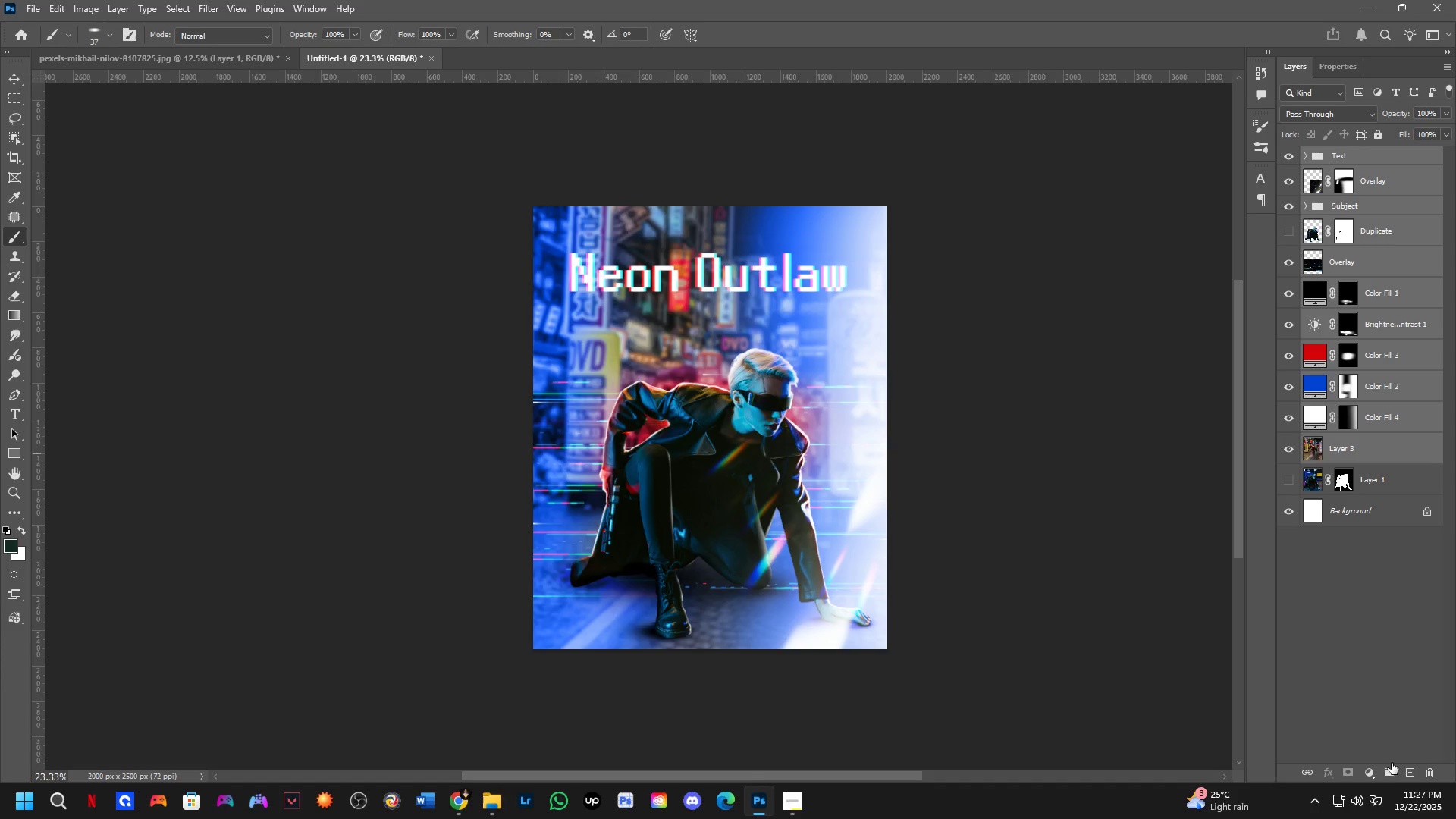 
left_click([1387, 772])
 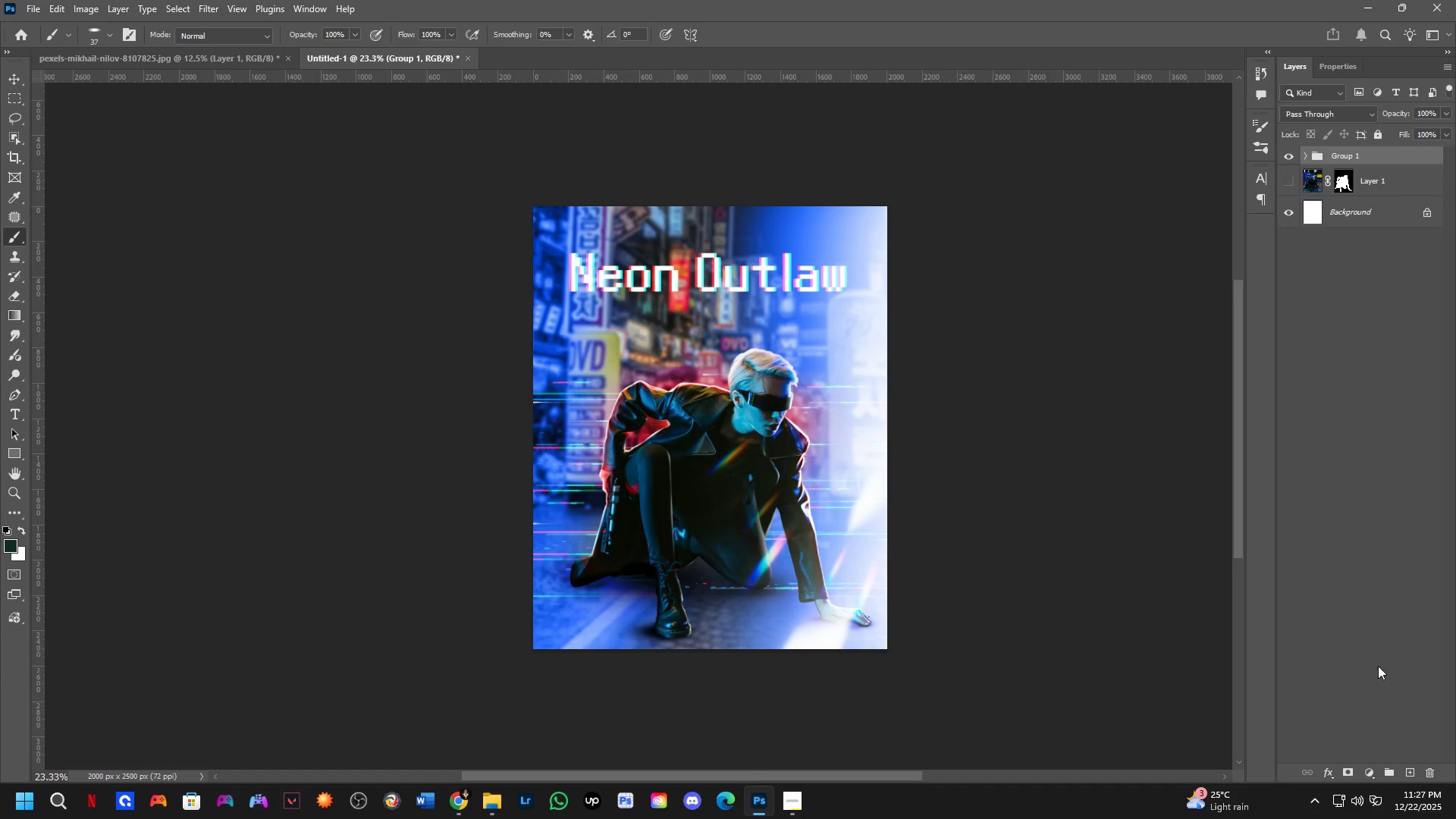 
key(Control+J)
 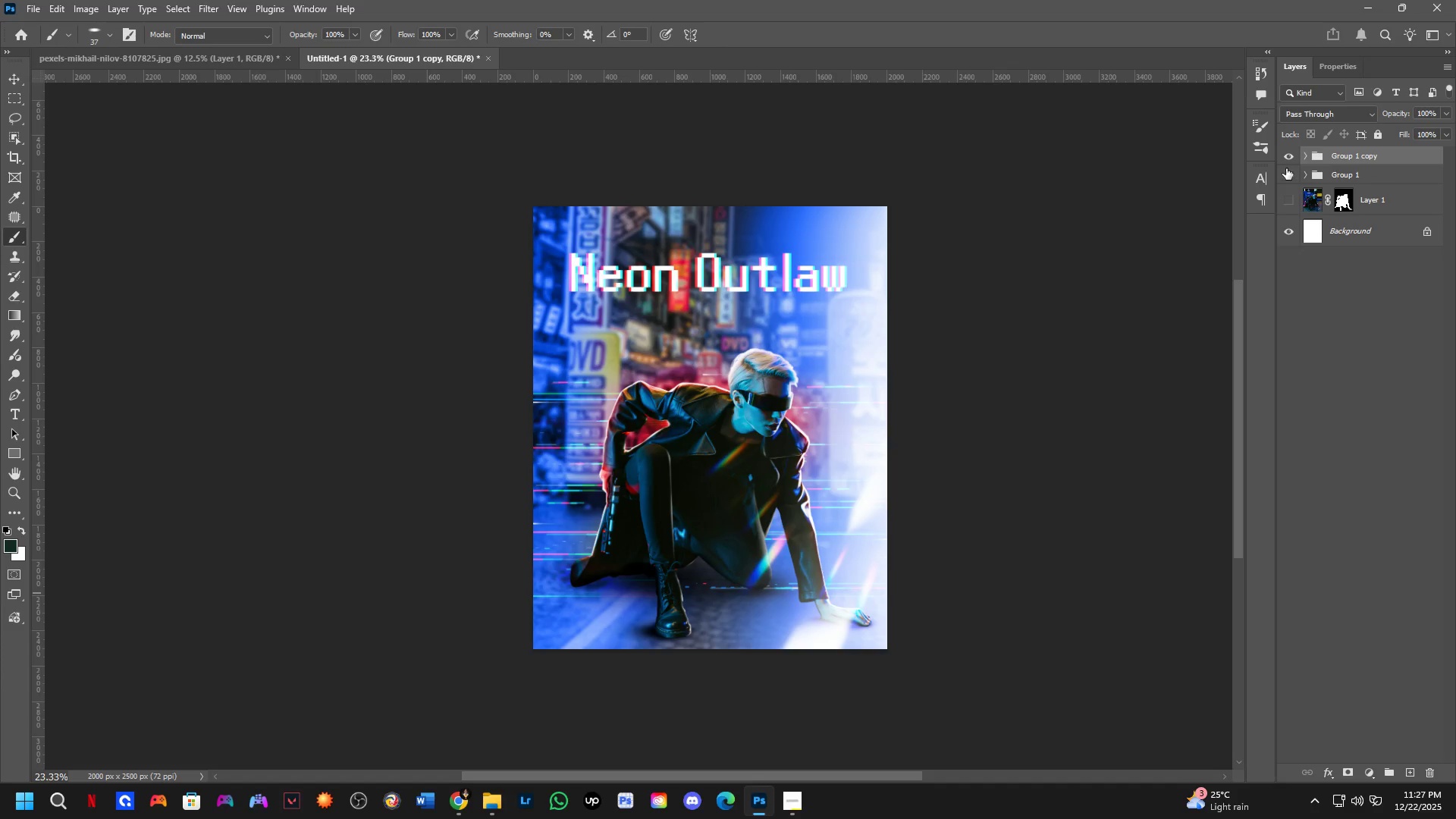 
left_click([1288, 175])
 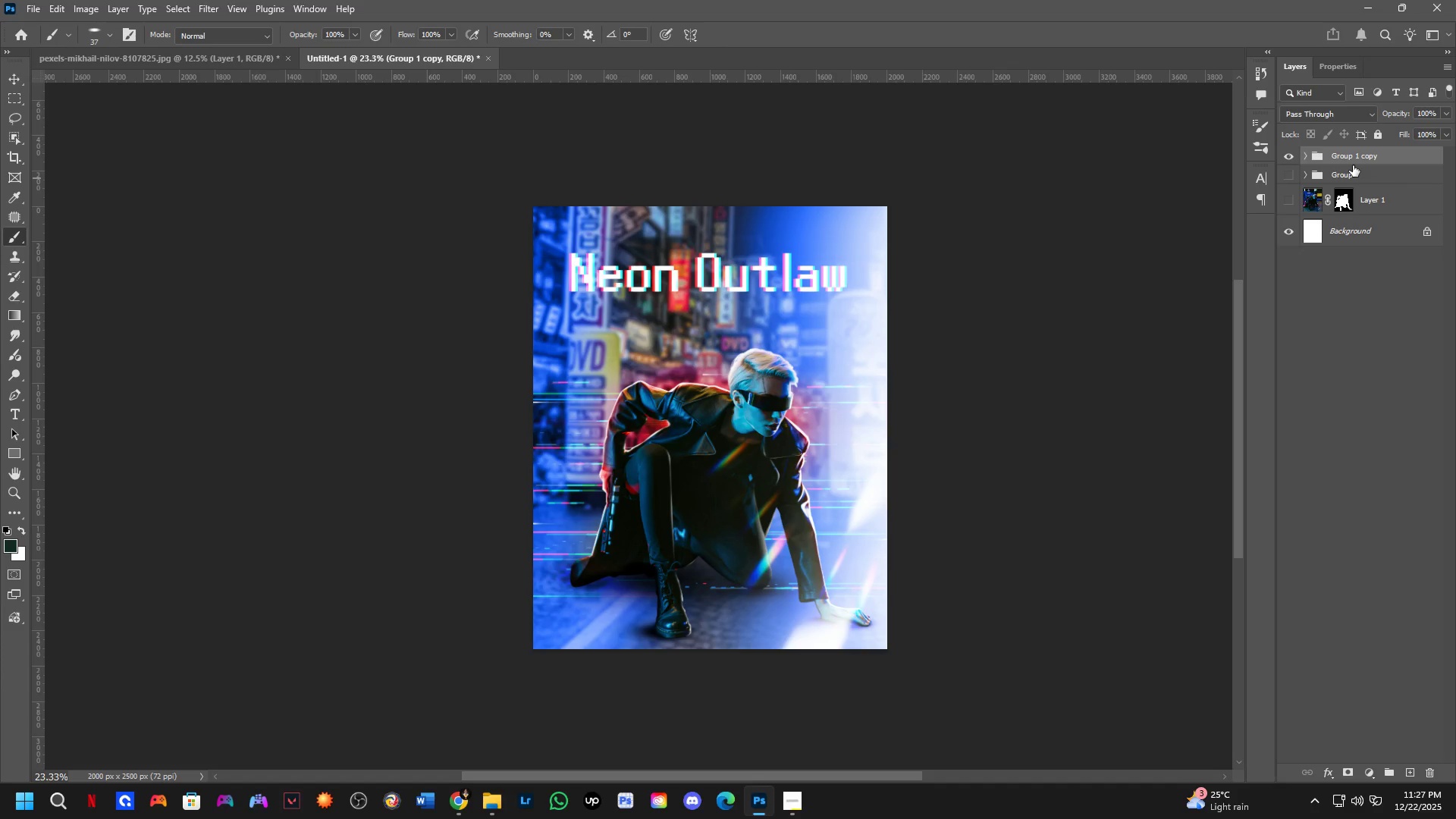 
key(Control+E)
 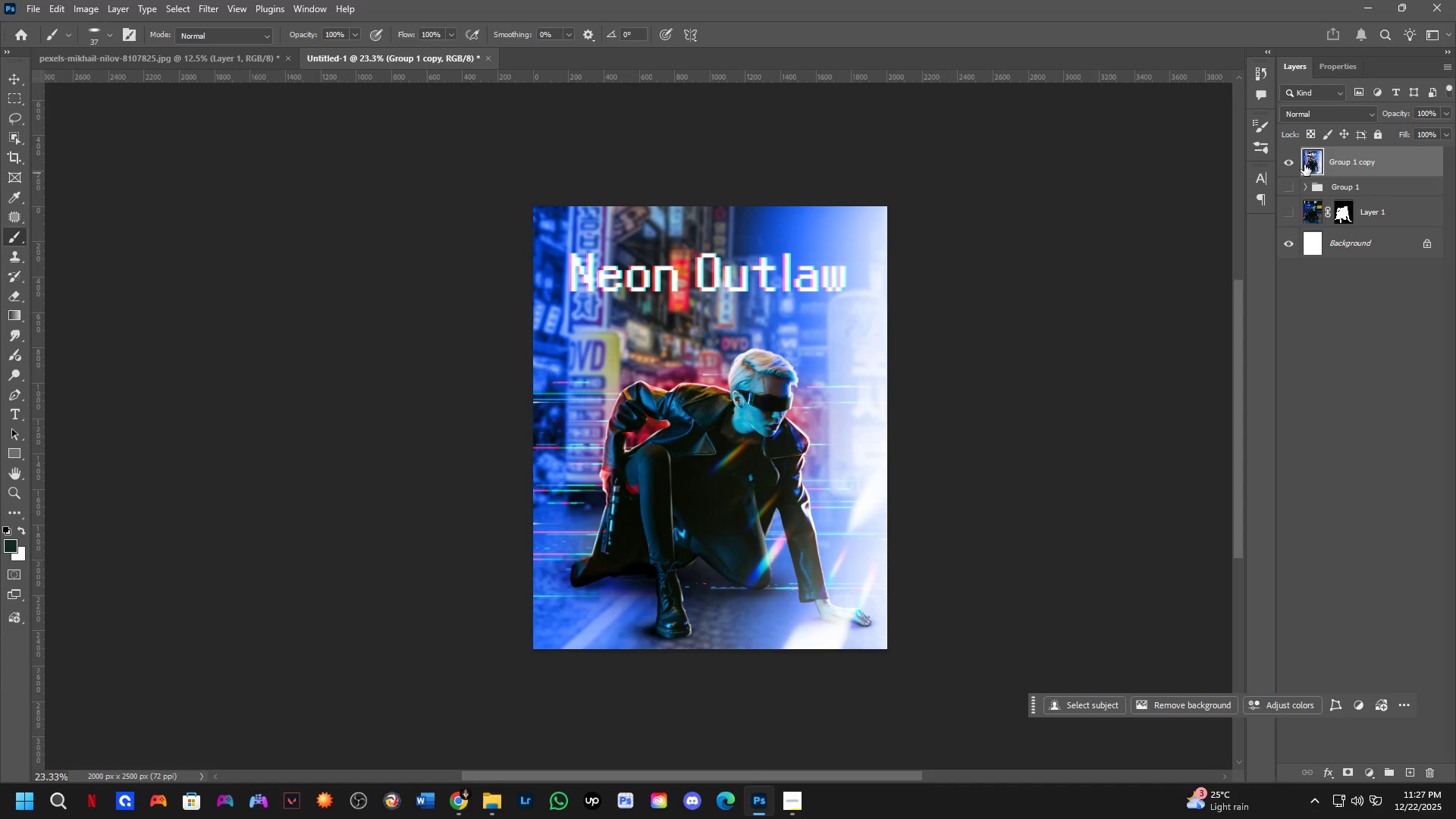 
key(Control+J)
 